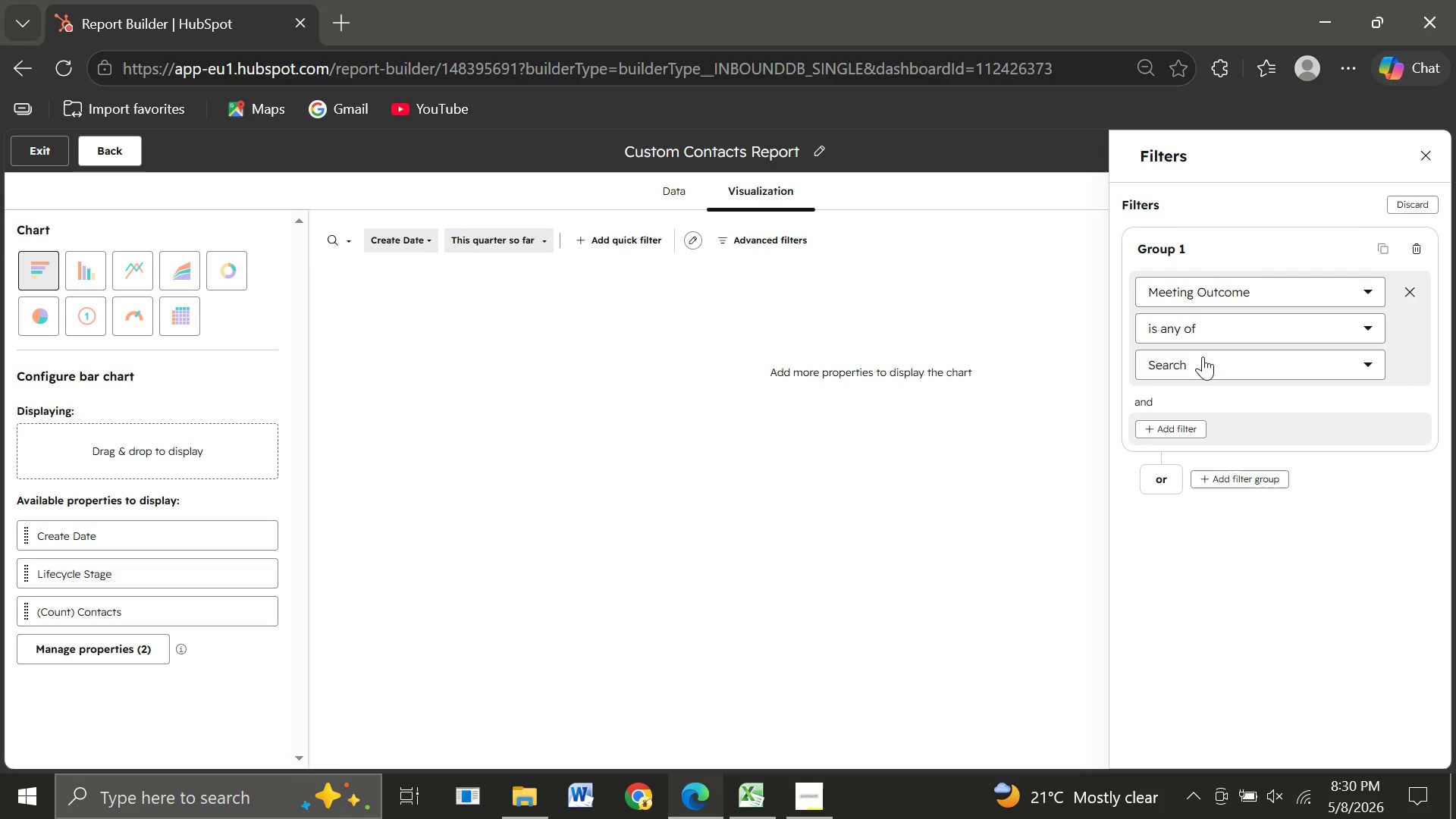 
left_click([1203, 356])
 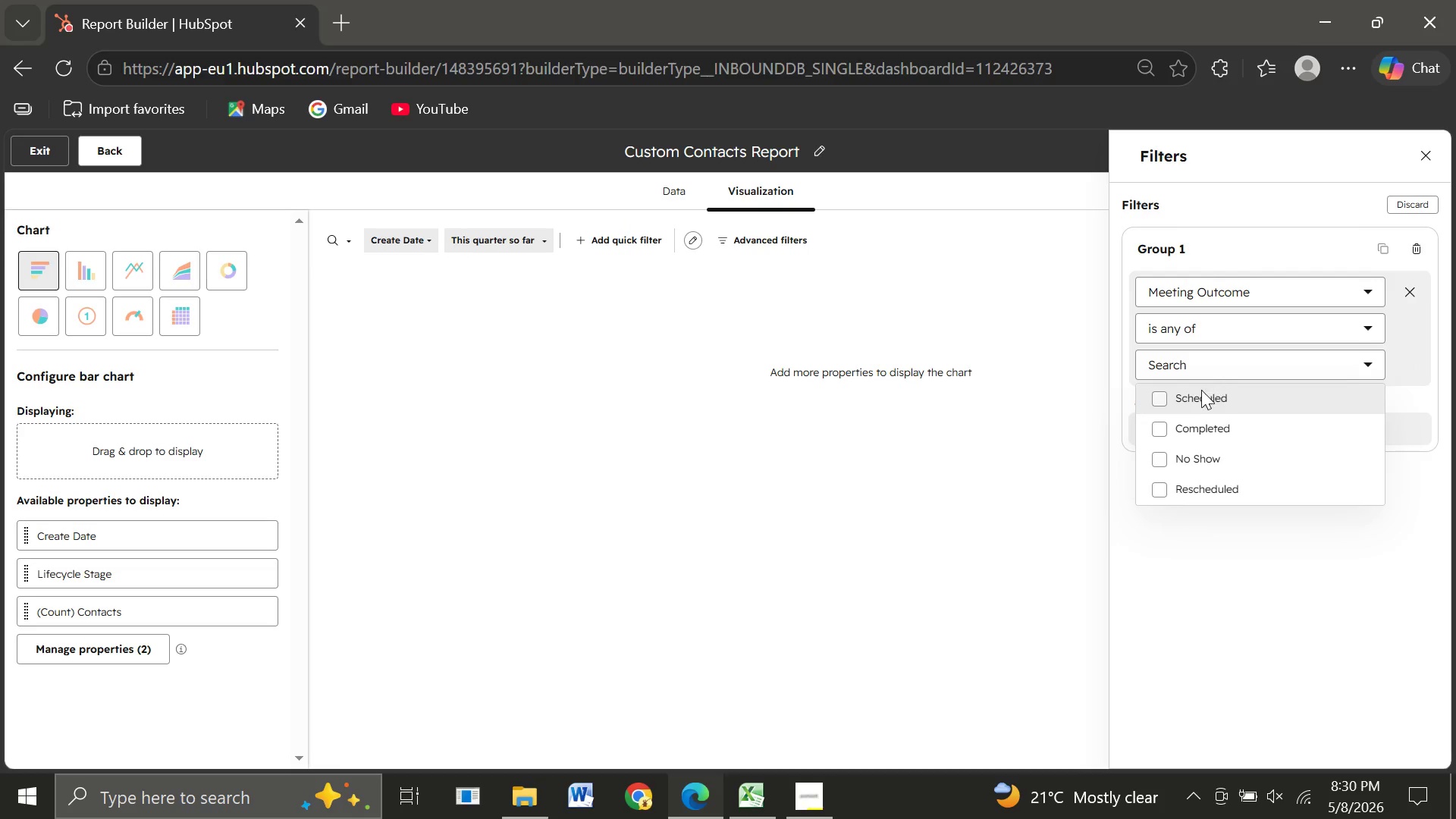 
left_click([1164, 397])
 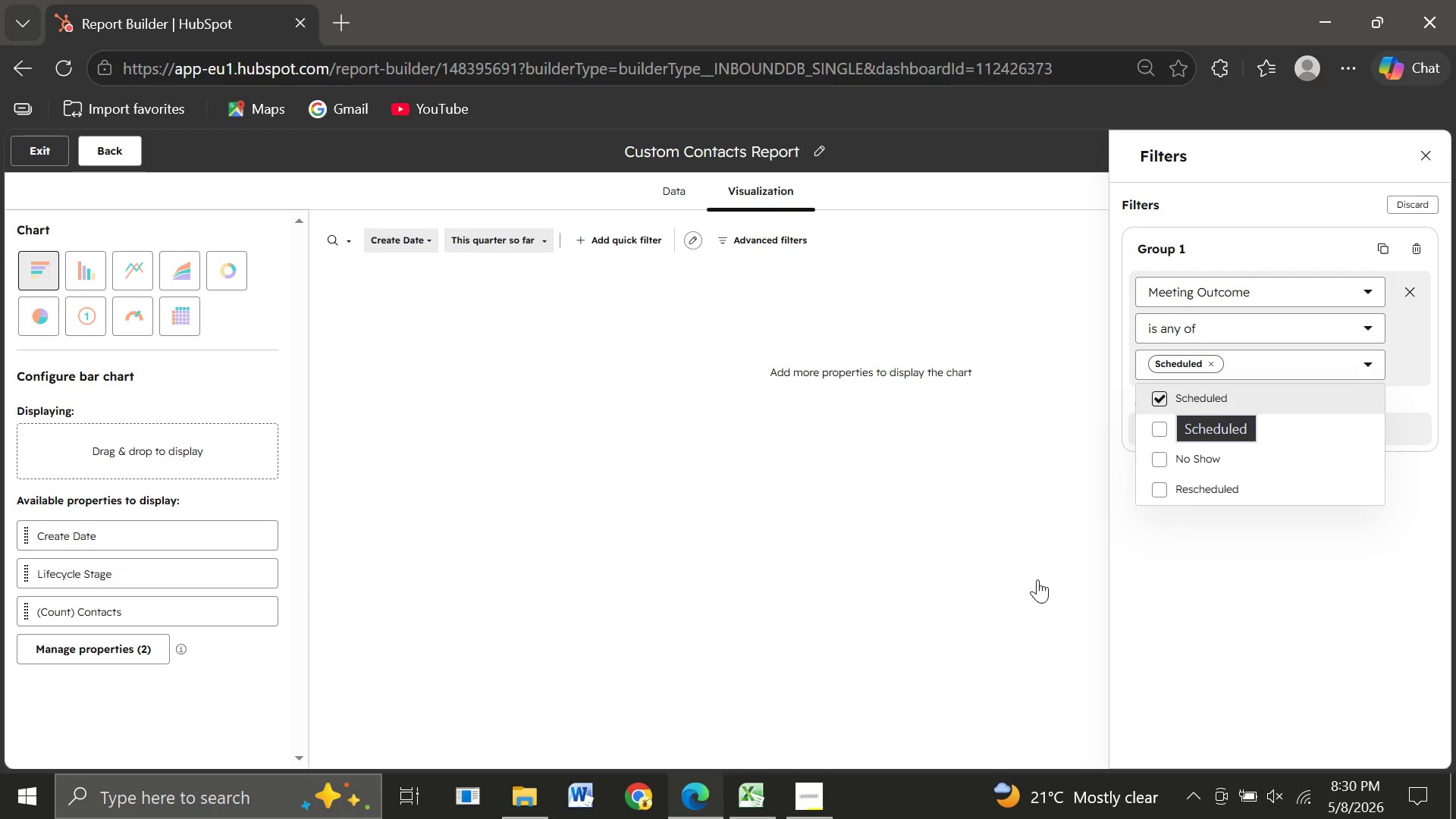 
left_click([1036, 581])
 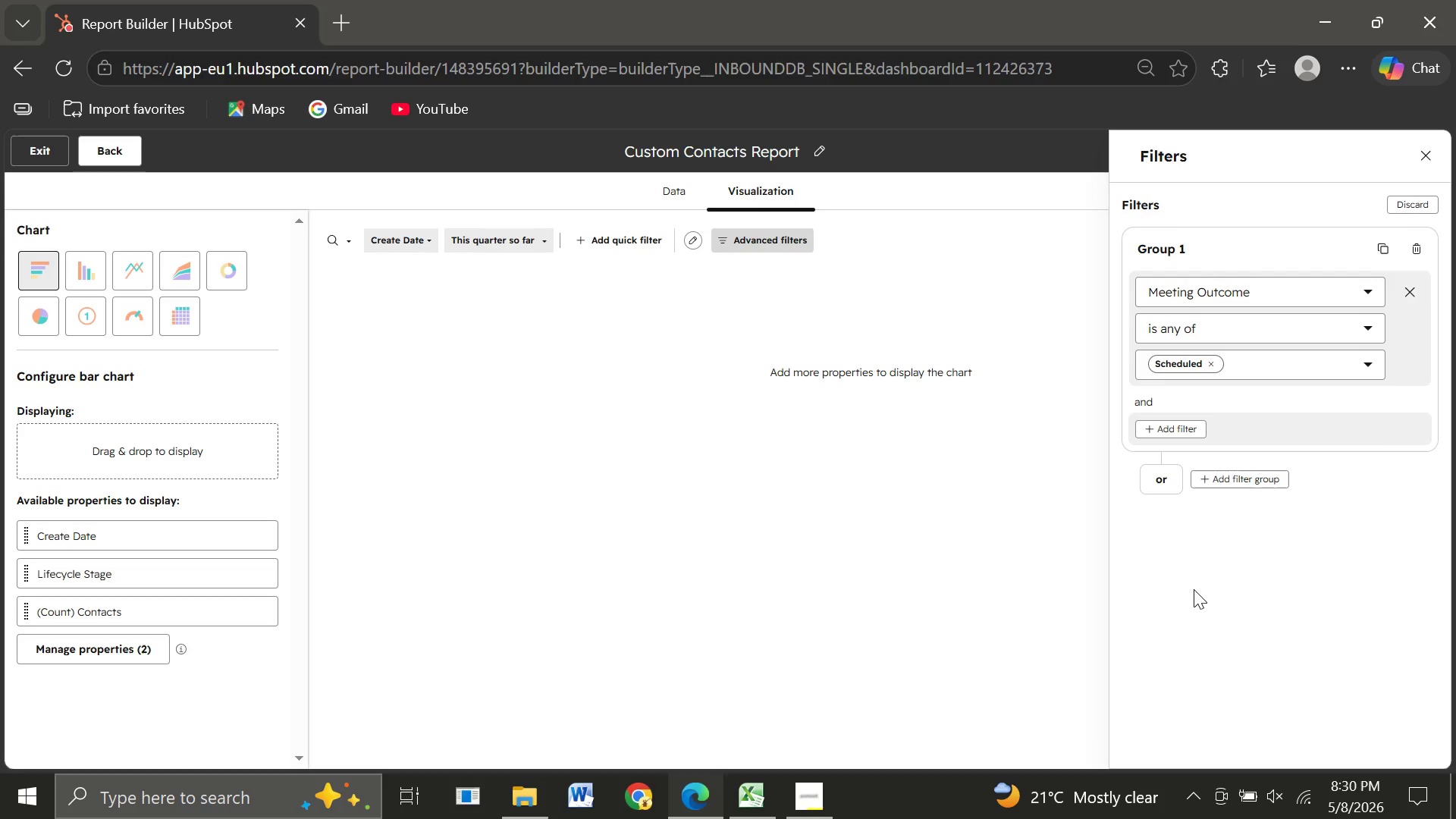 
left_click([1194, 589])
 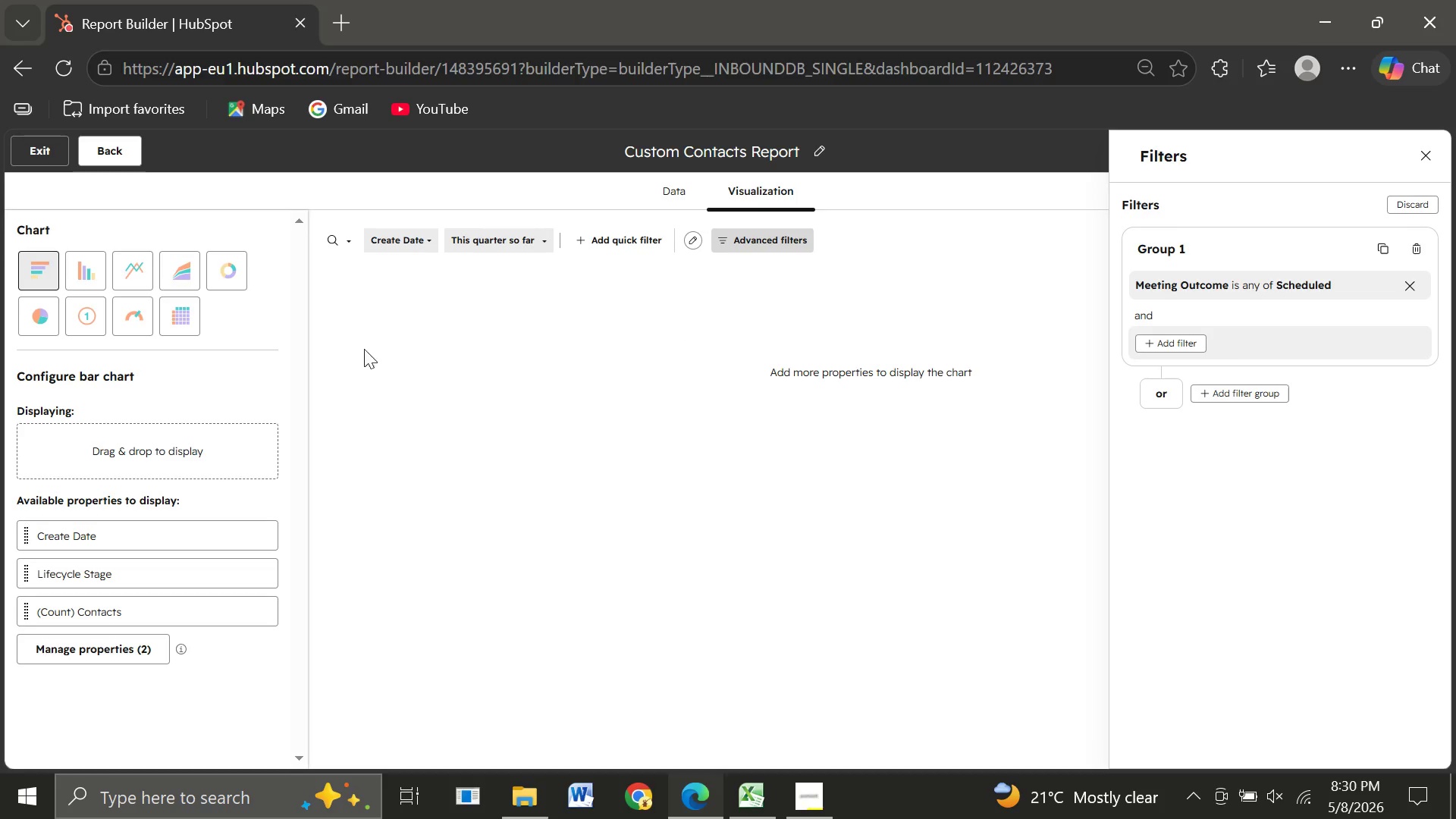 
wait(6.11)
 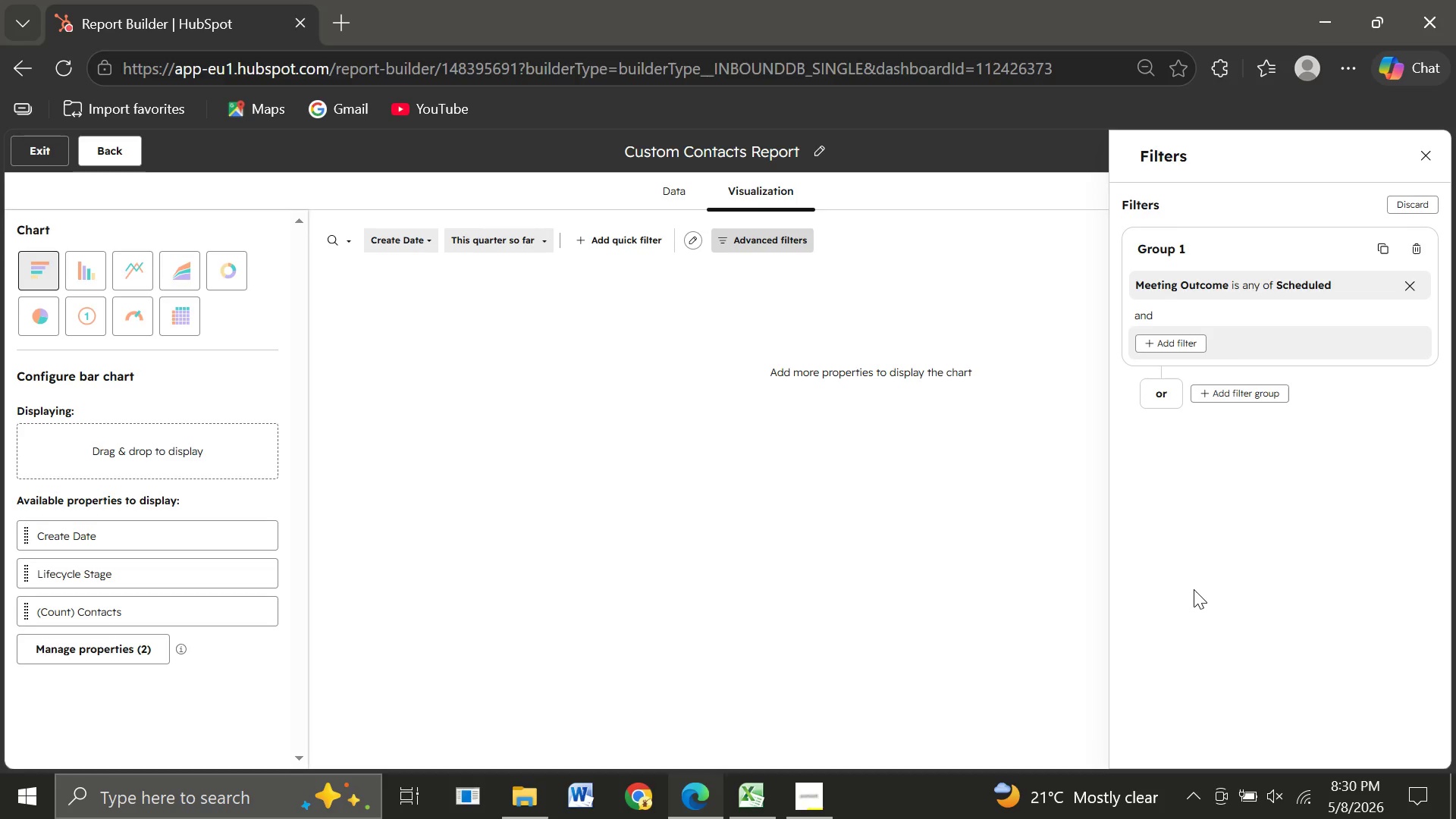 
left_click([89, 268])
 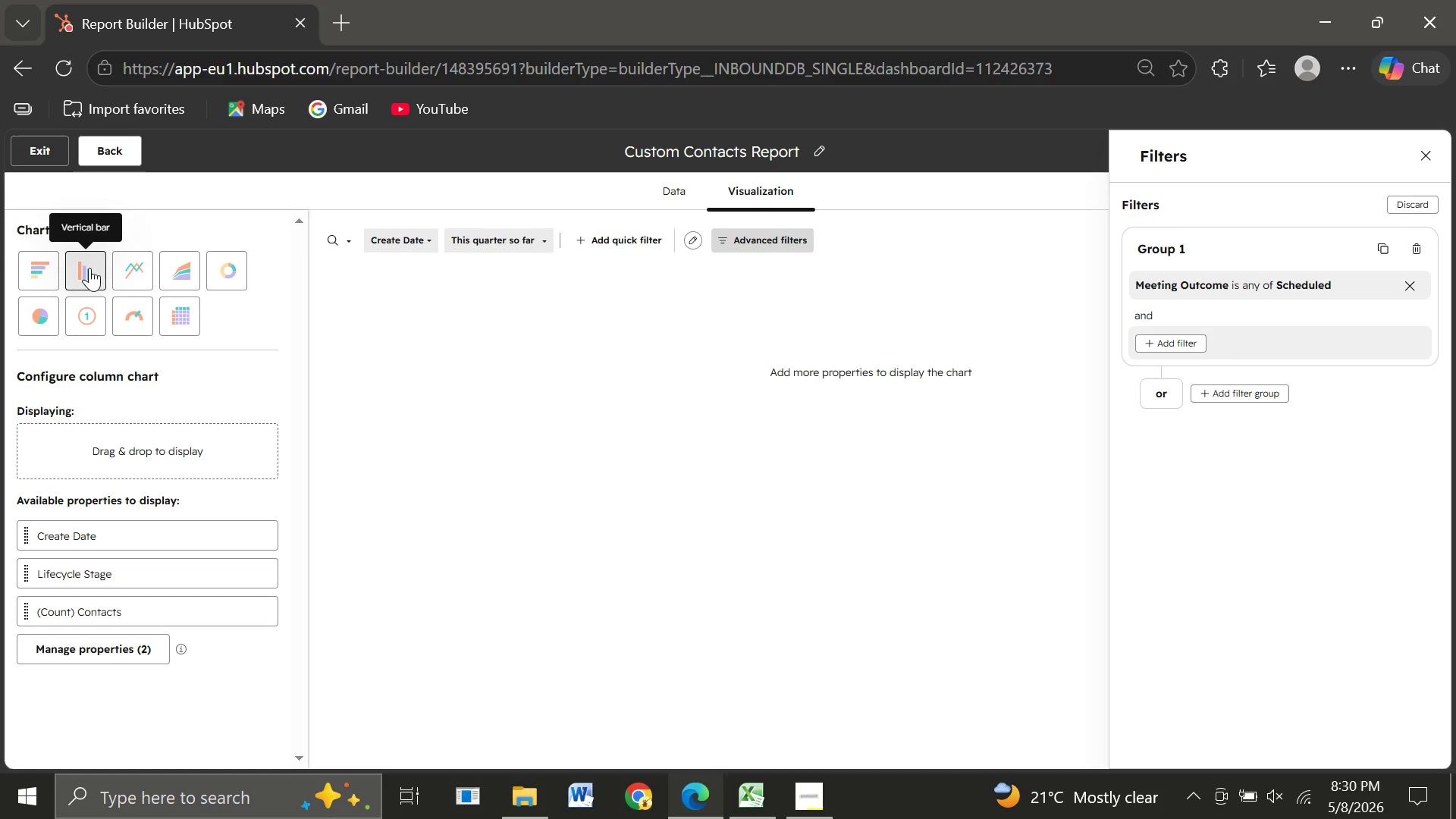 
wait(7.92)
 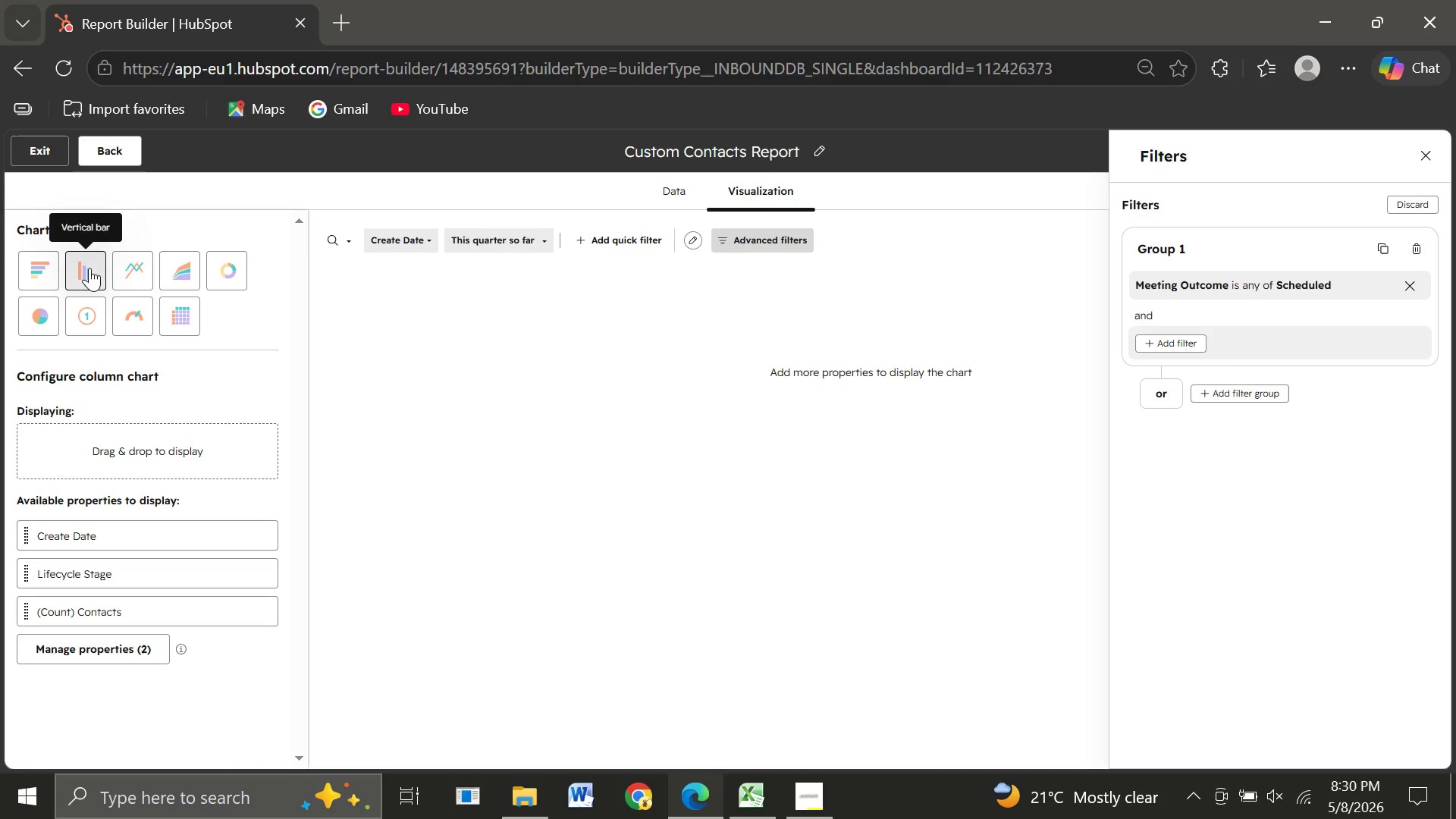 
left_click([640, 473])
 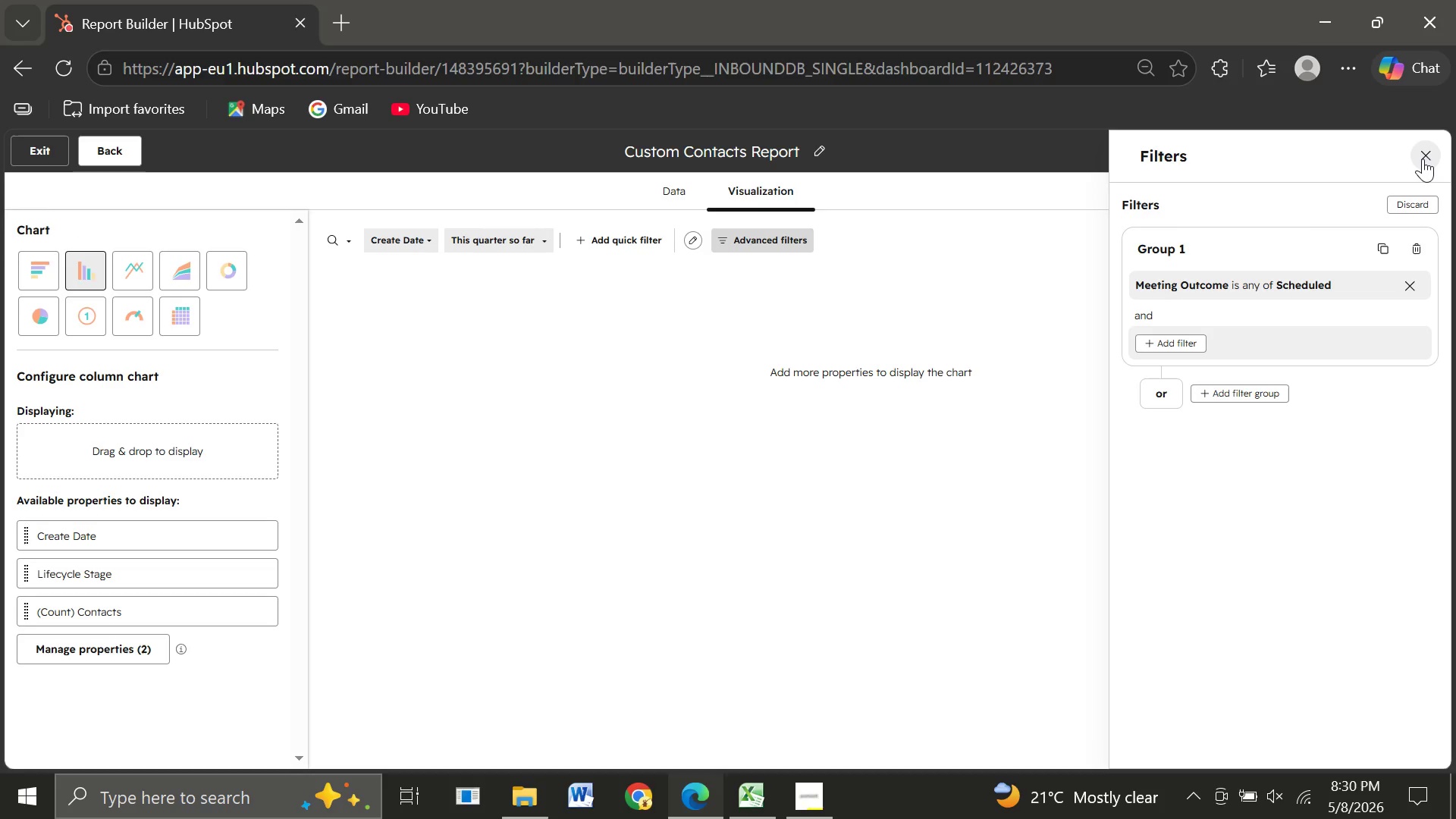 
left_click([1423, 158])
 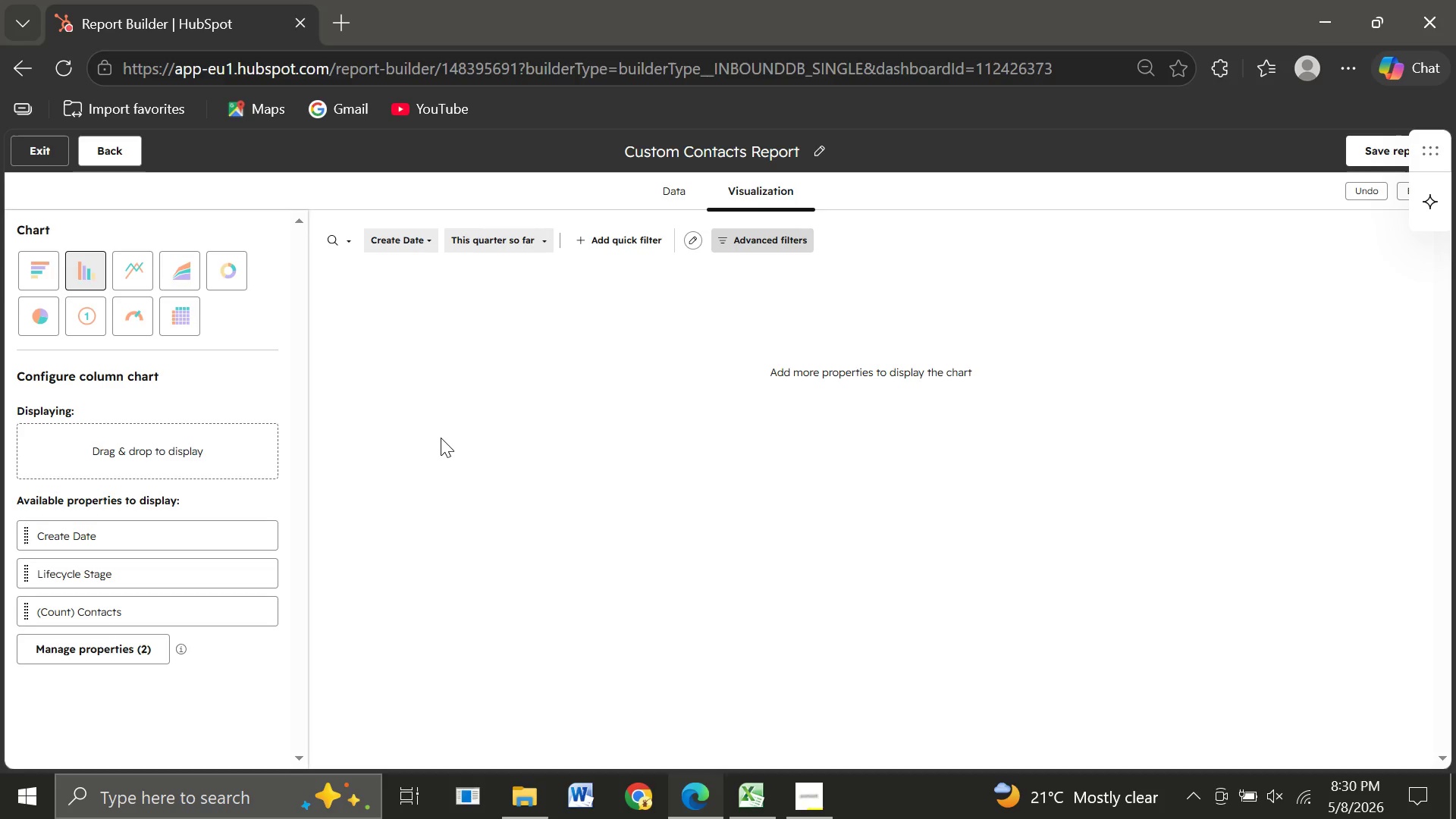 
wait(13.64)
 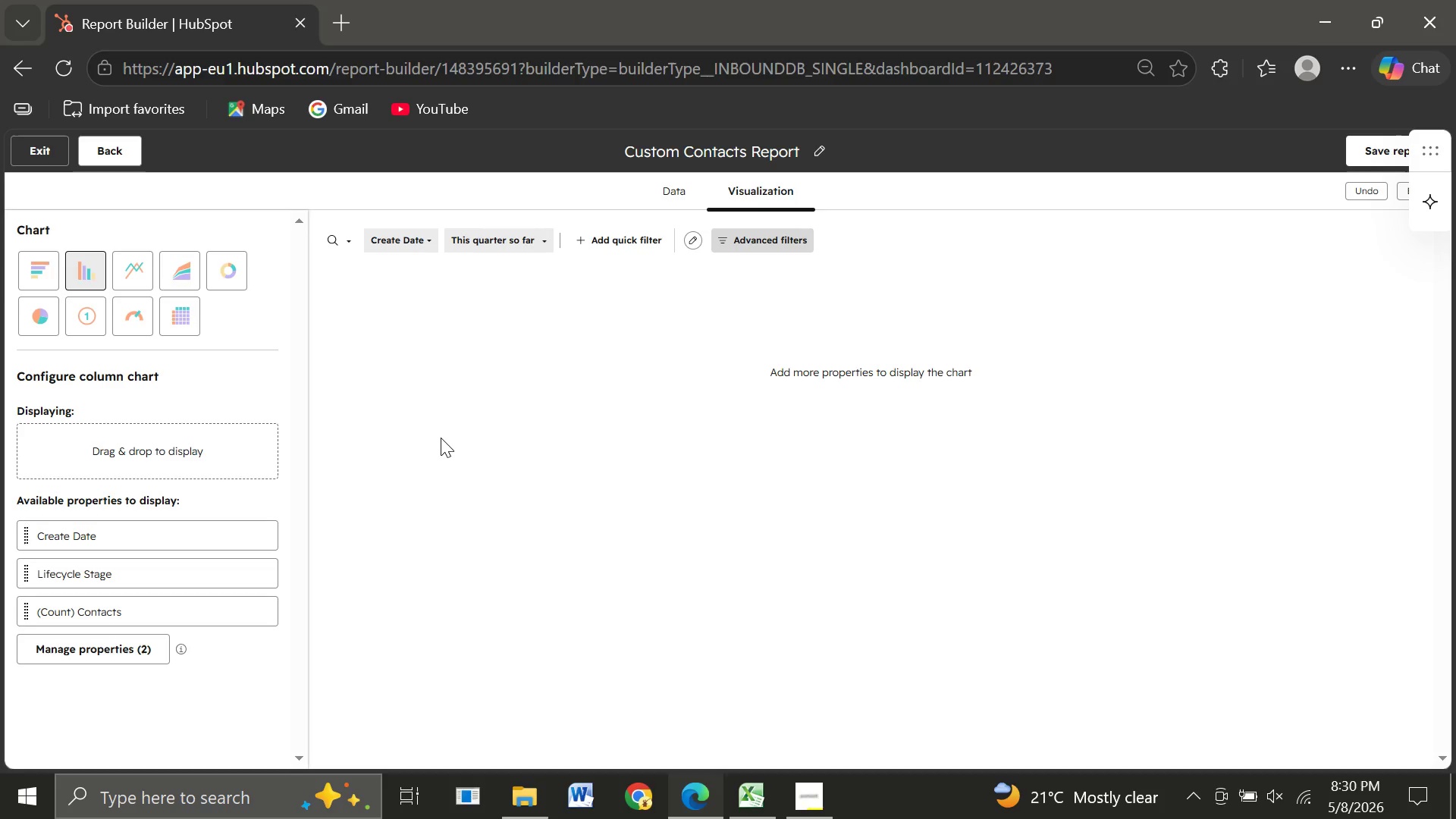 
left_click([131, 152])
 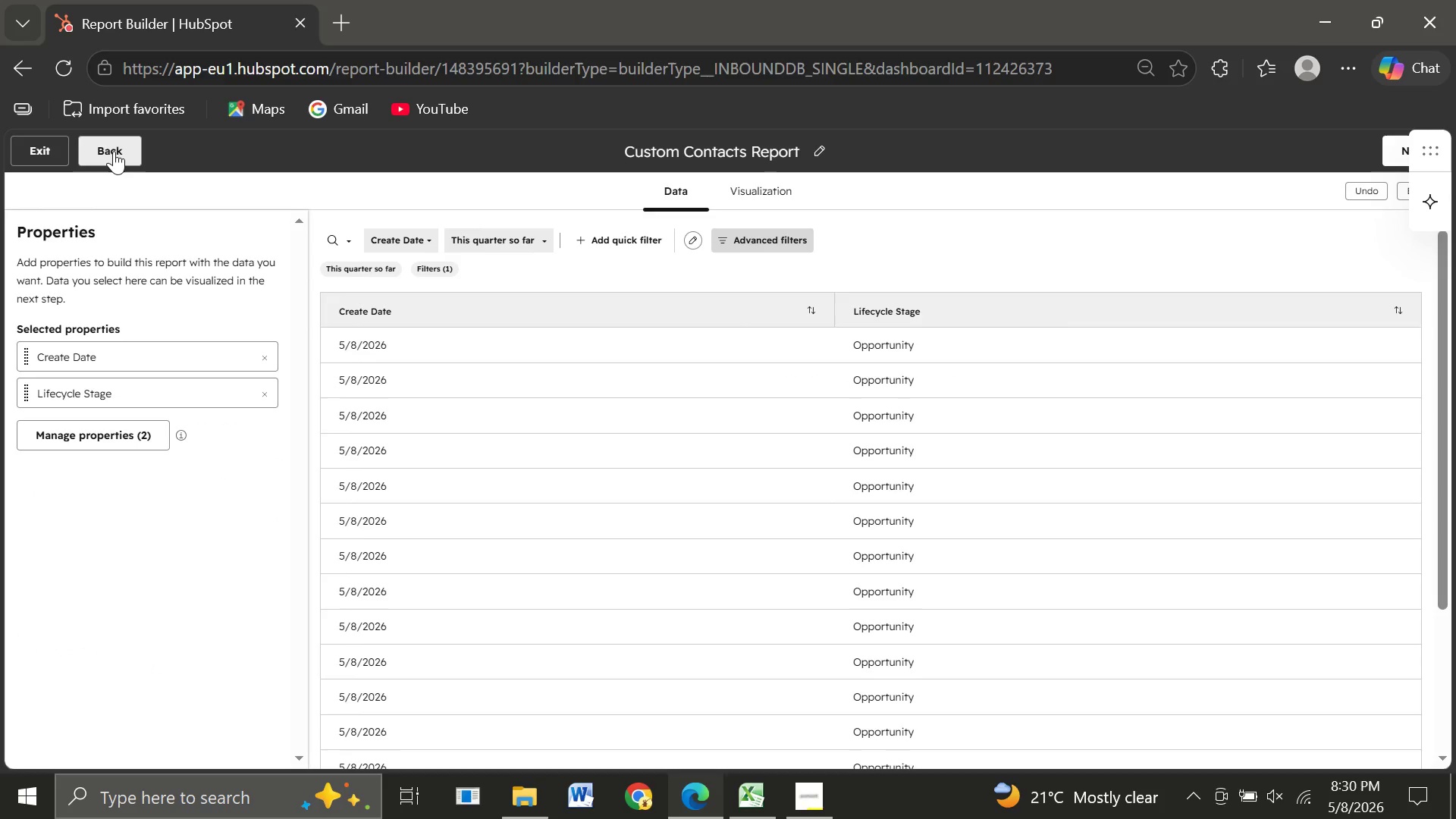 
left_click([112, 151])
 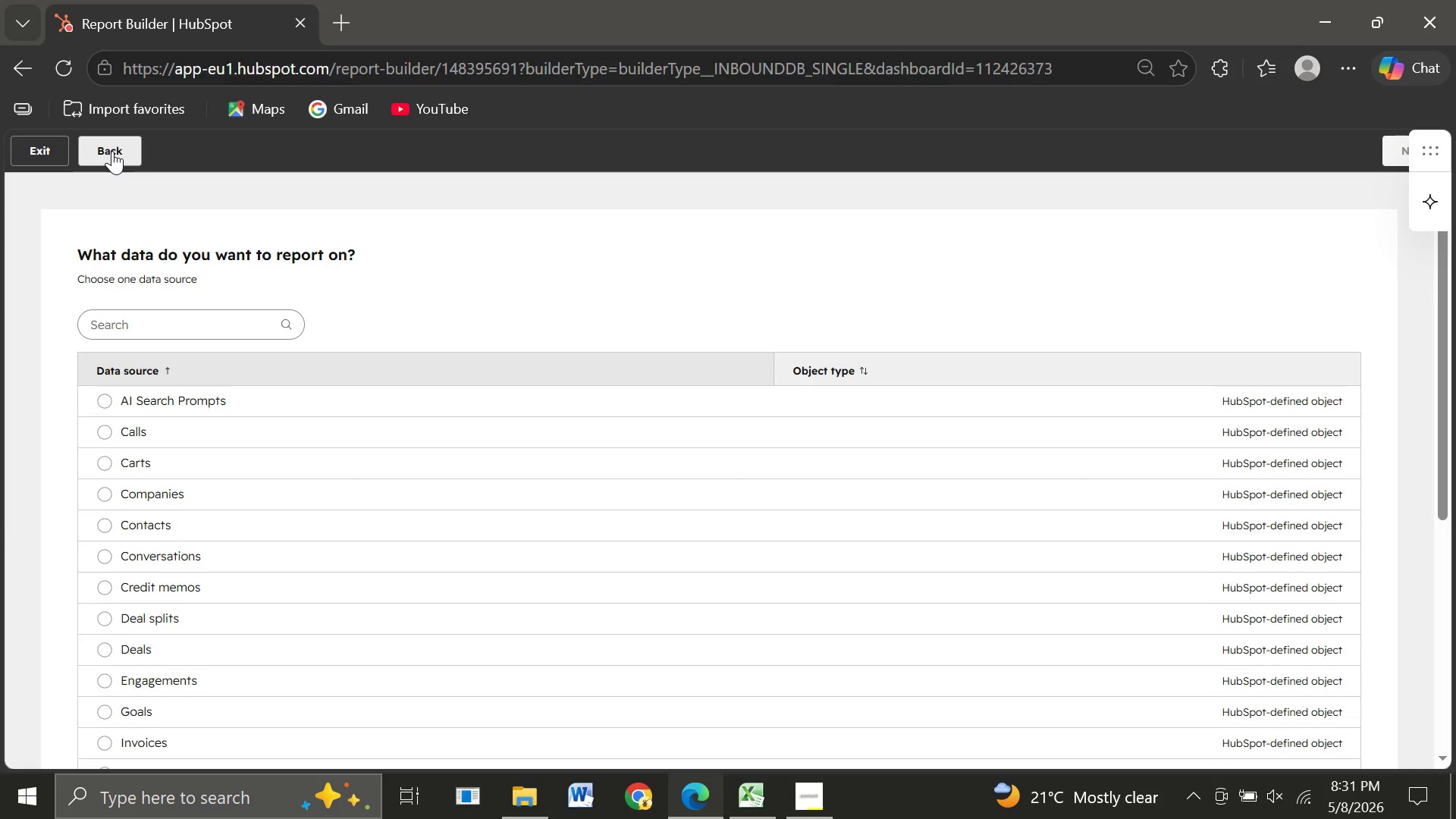 
left_click([112, 151])
 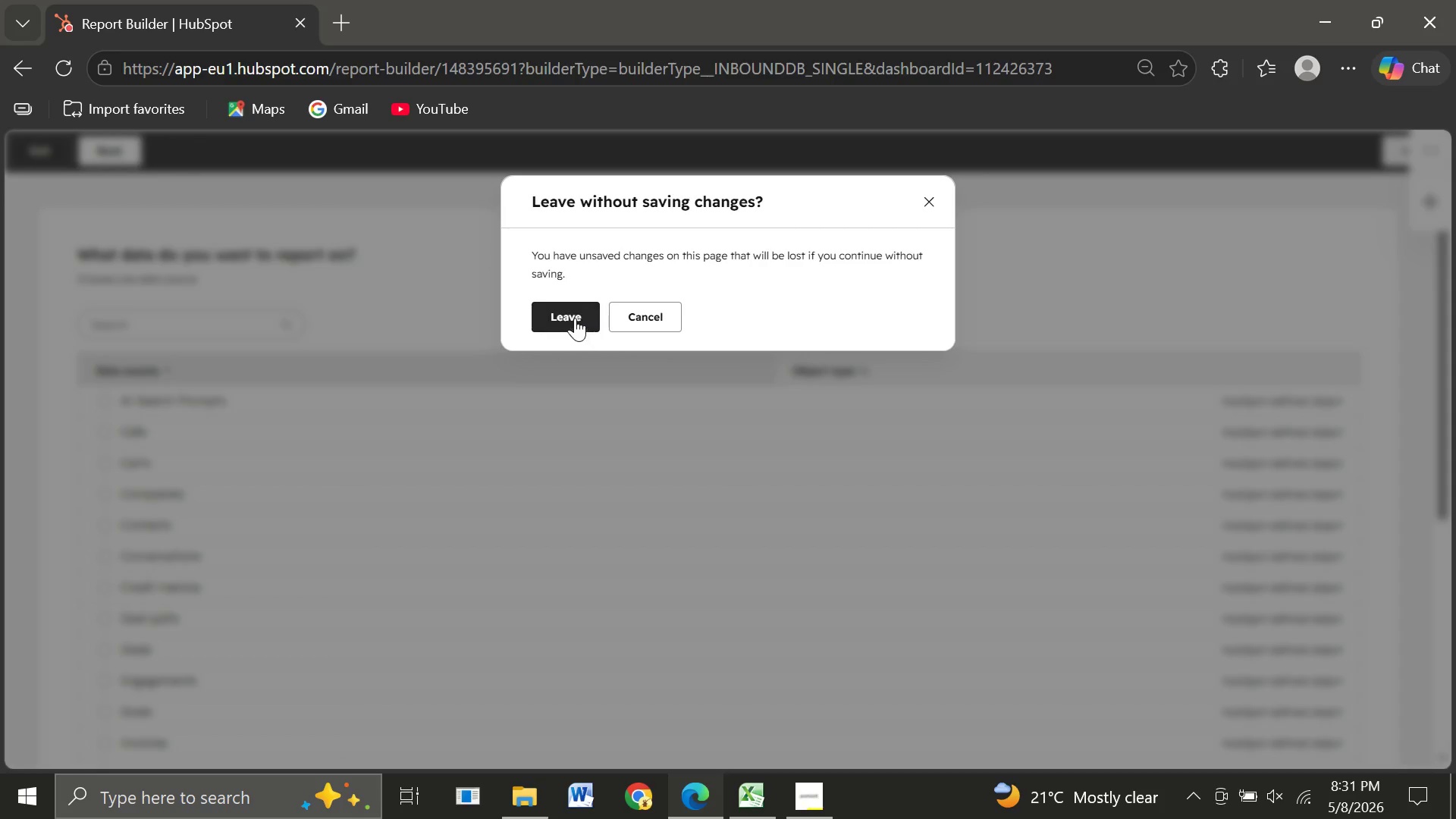 
left_click([570, 314])
 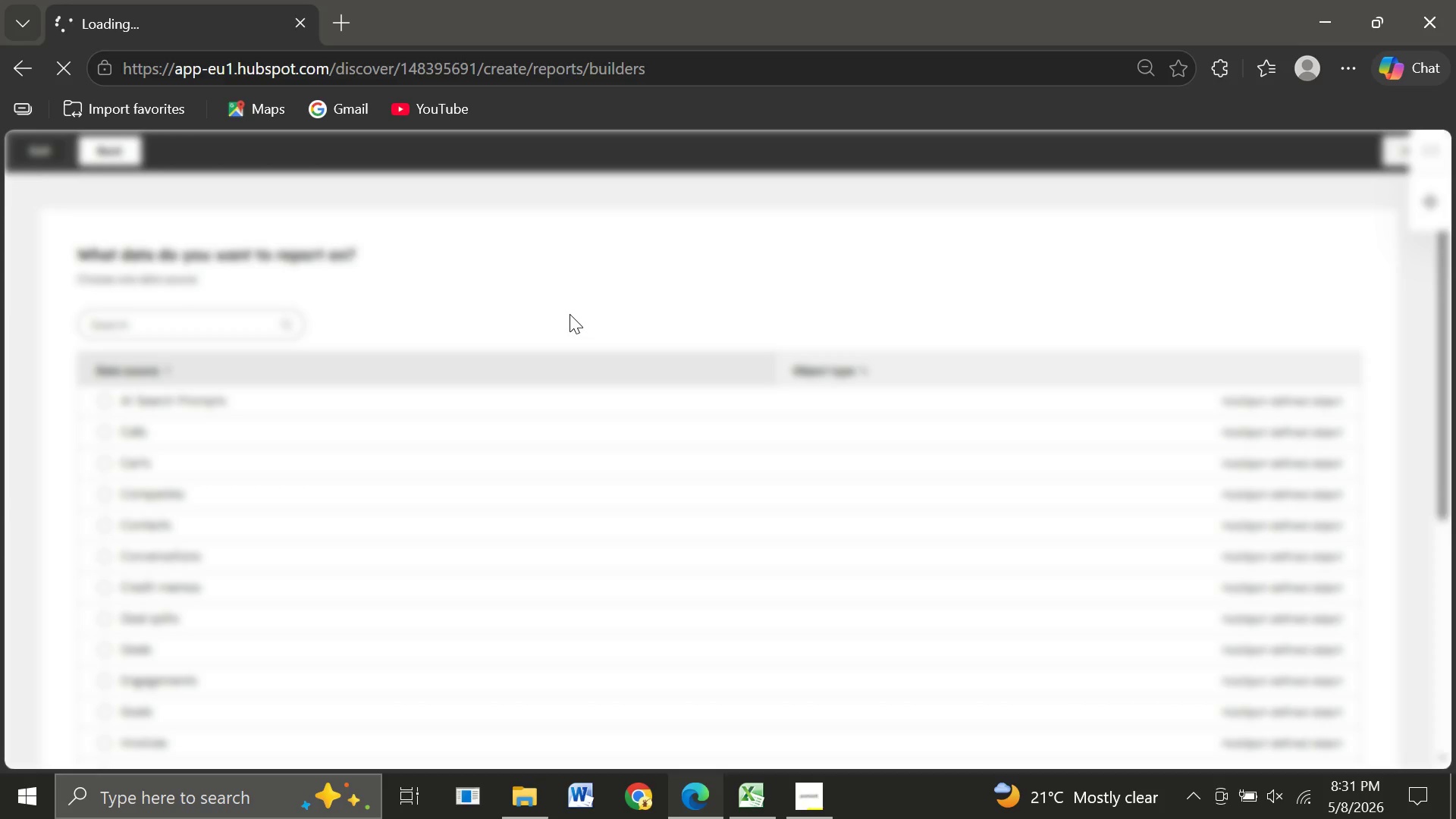 
mouse_move([226, 562])
 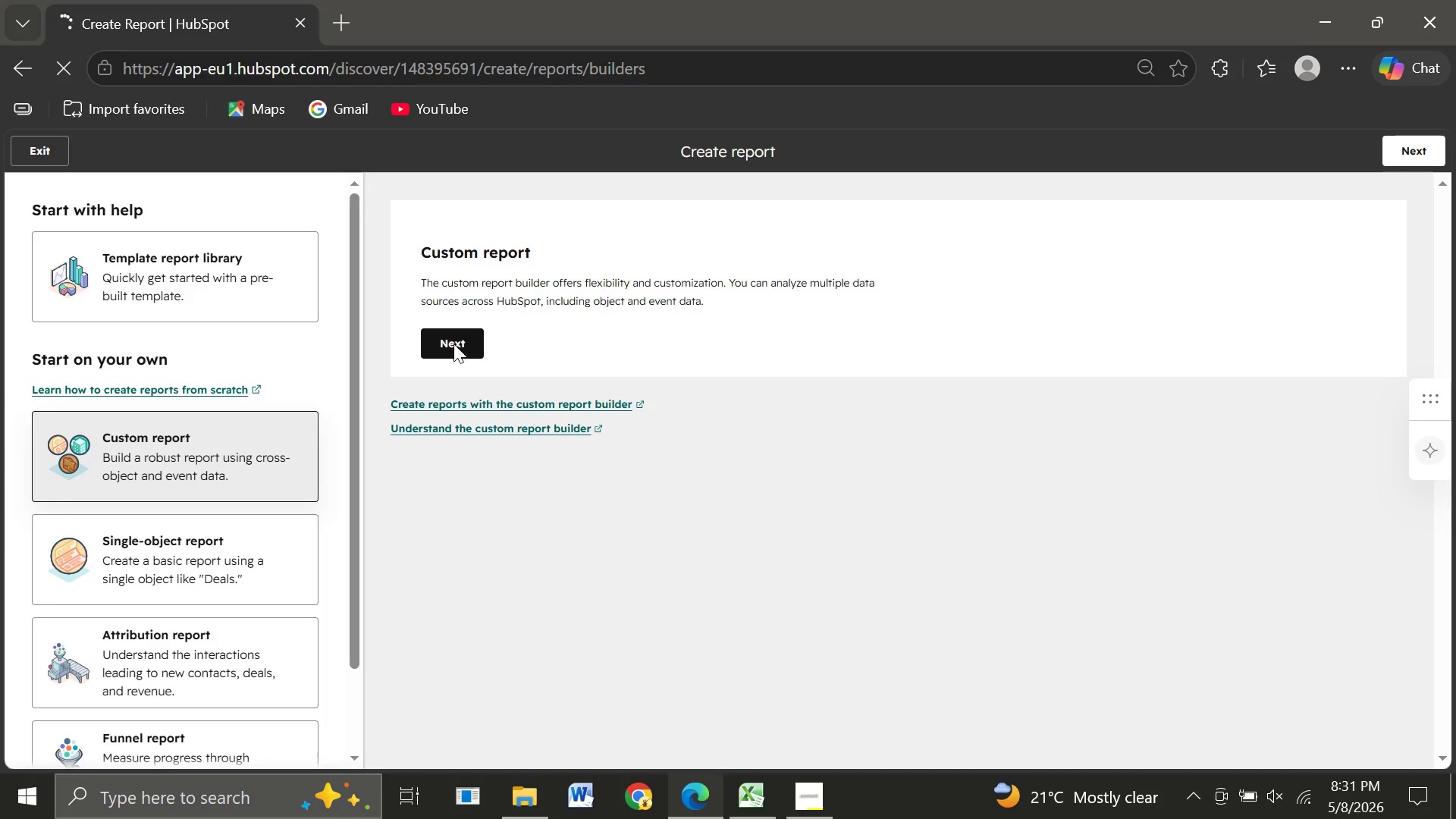 
left_click([453, 338])
 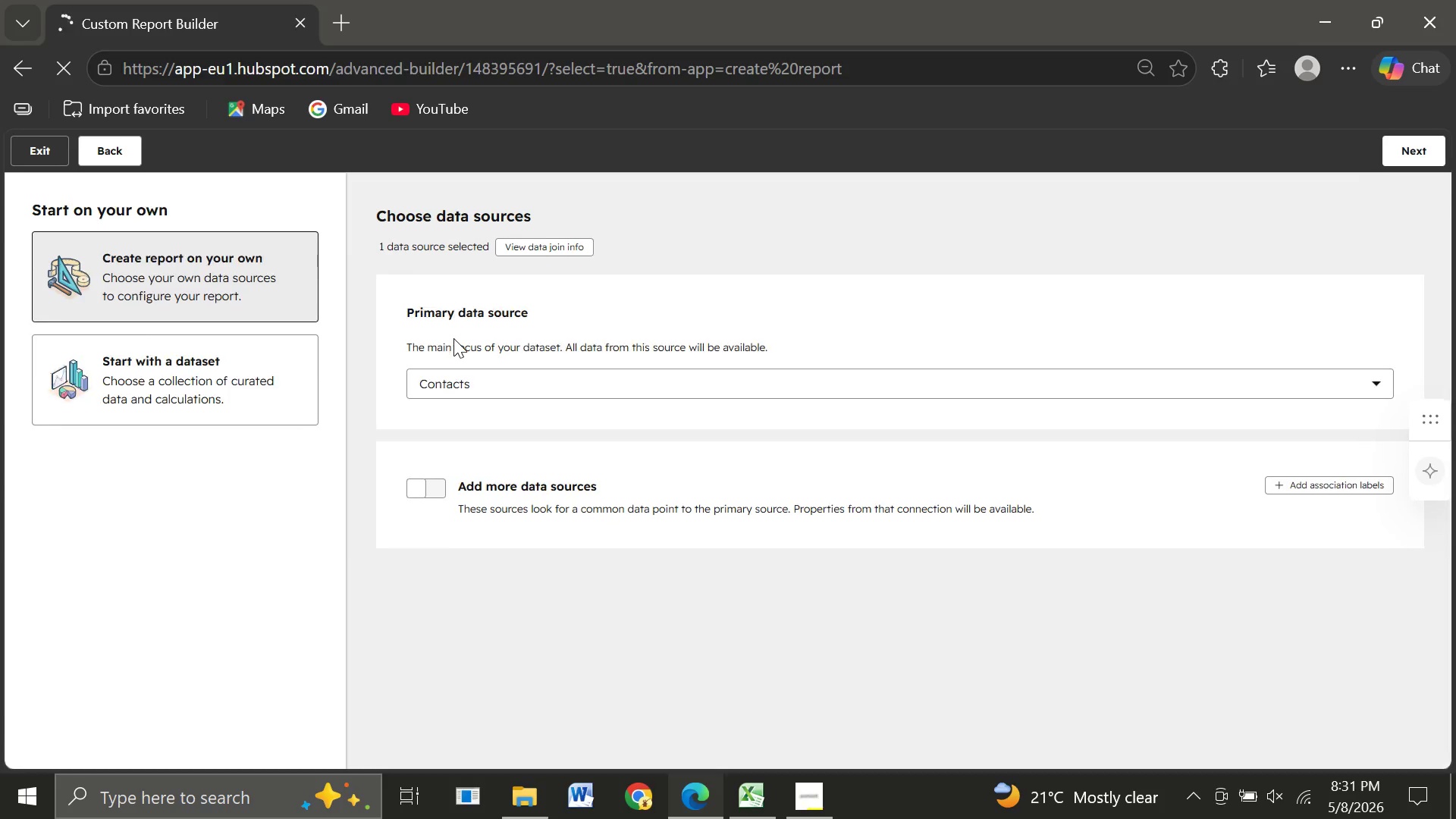 
wait(11.03)
 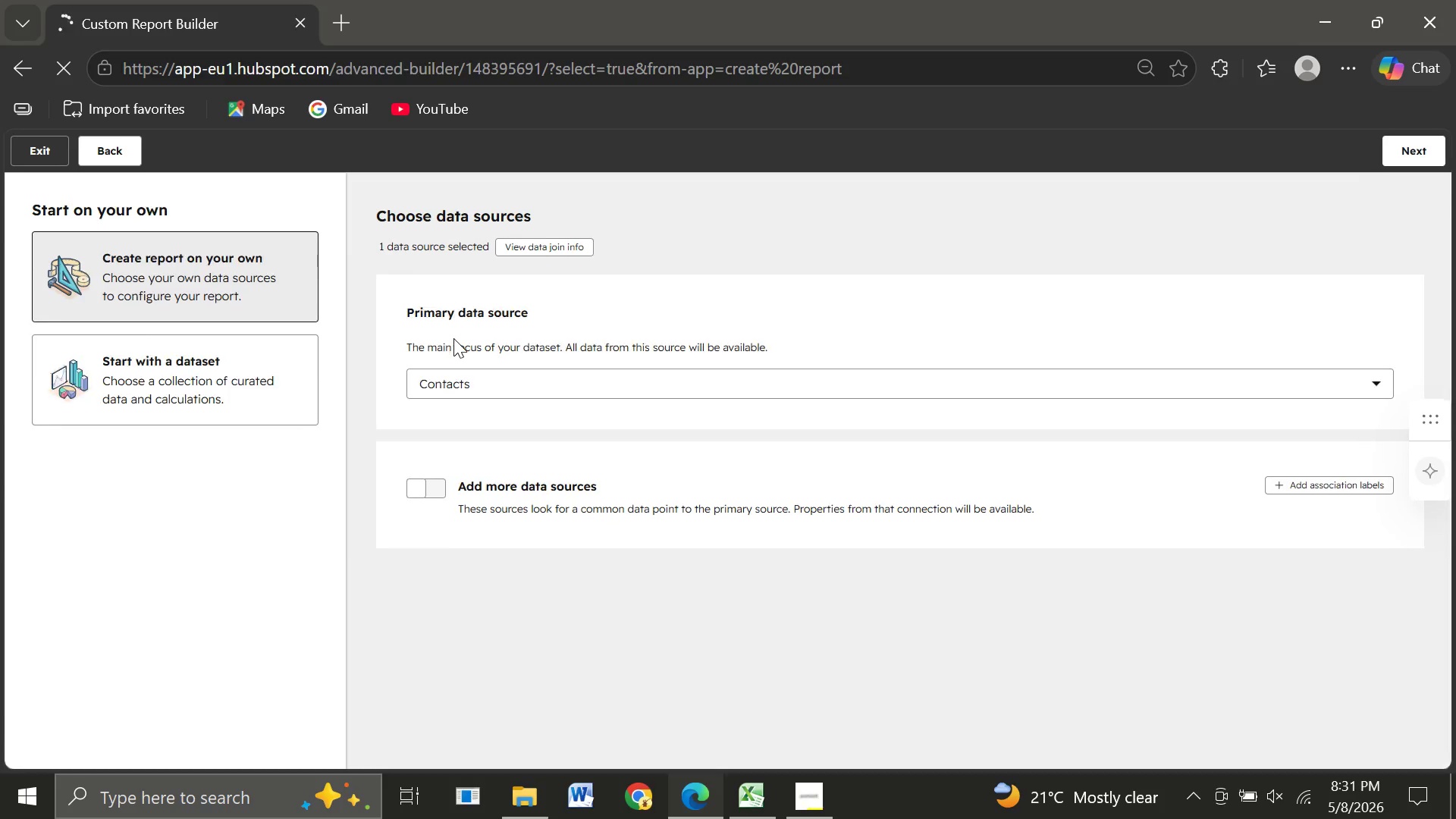 
left_click([1420, 136])
 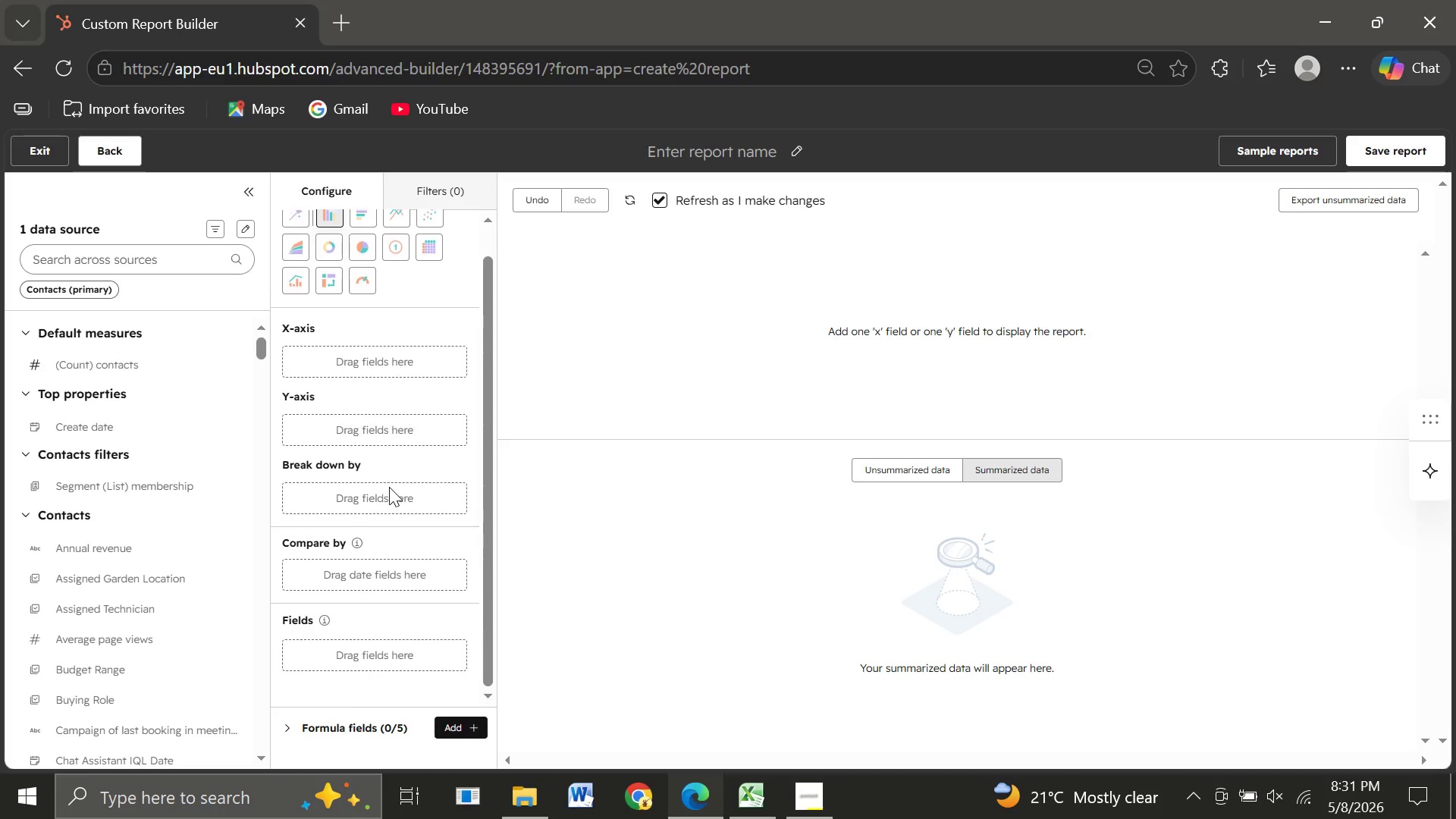 
wait(25.34)
 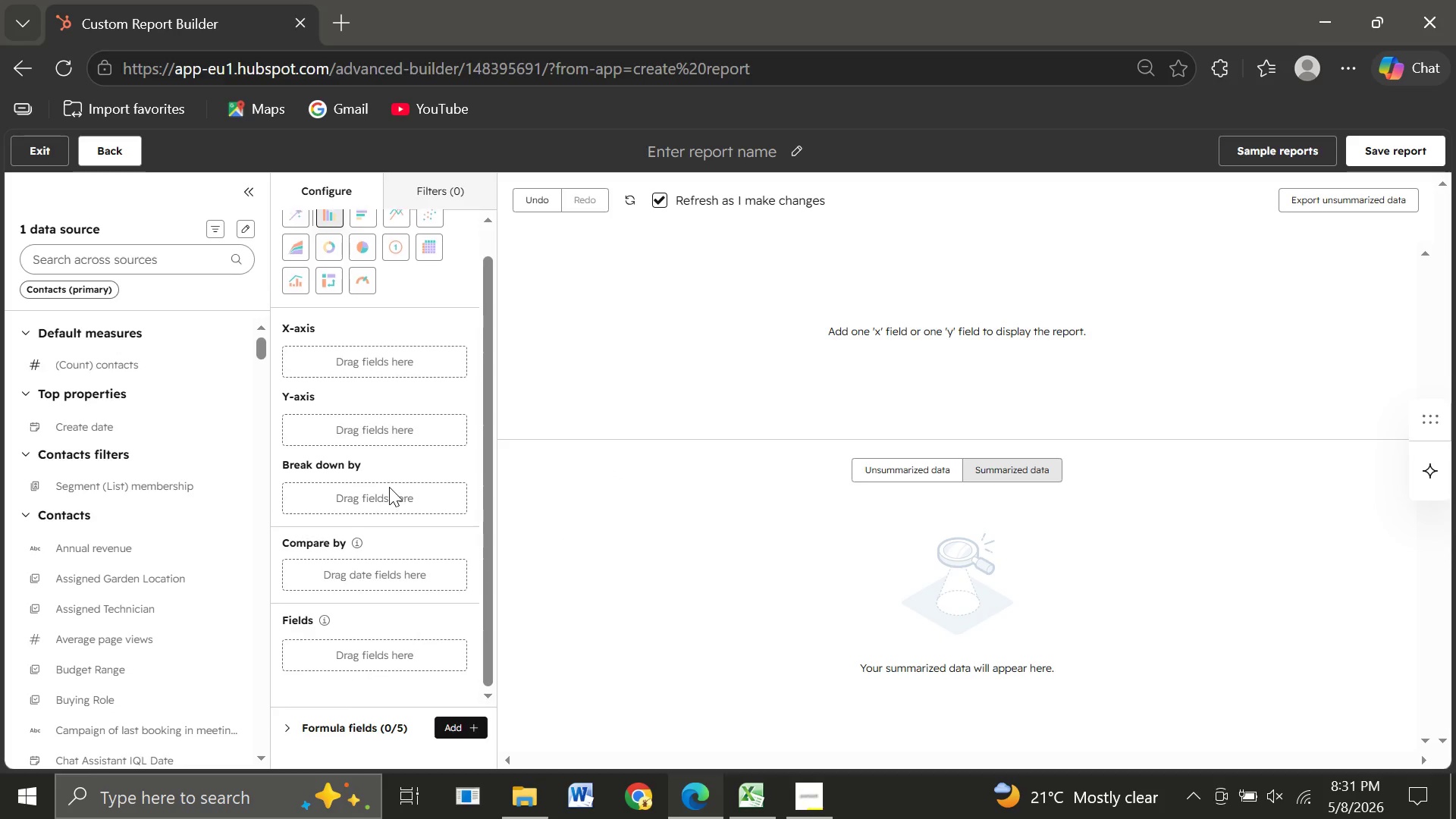 
left_click([85, 262])
 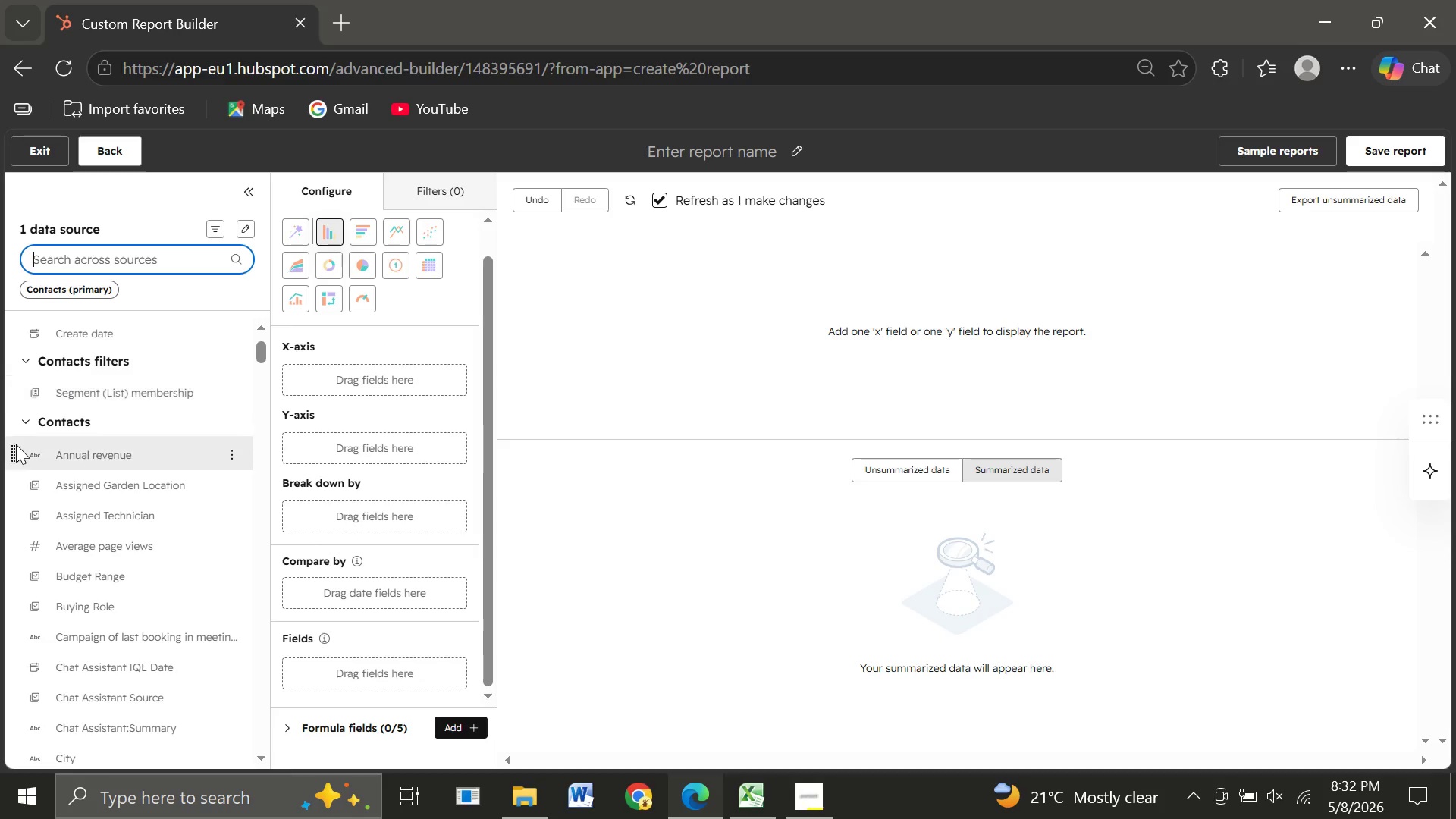 
wait(48.66)
 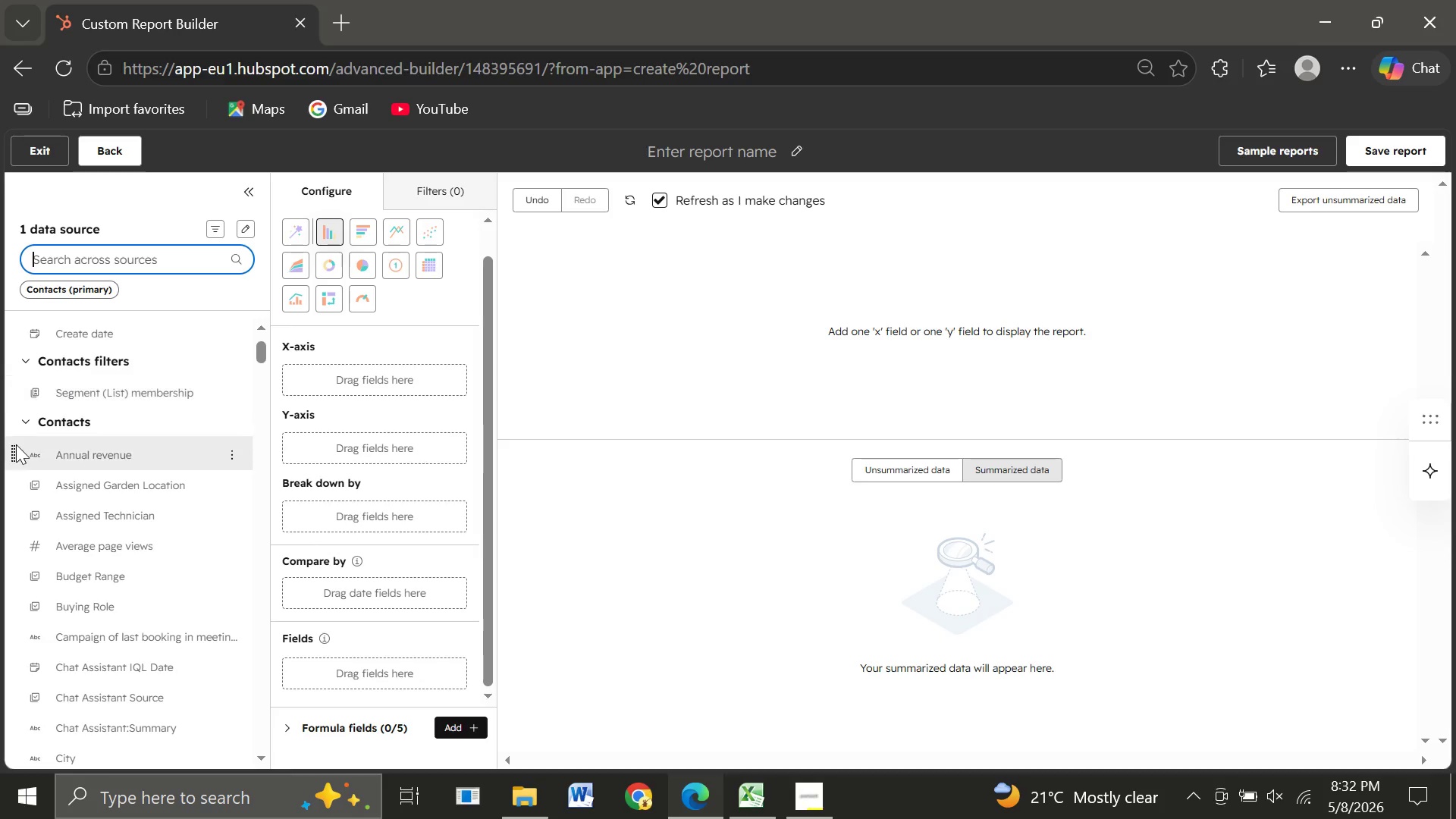 
mouse_move([334, 254])
 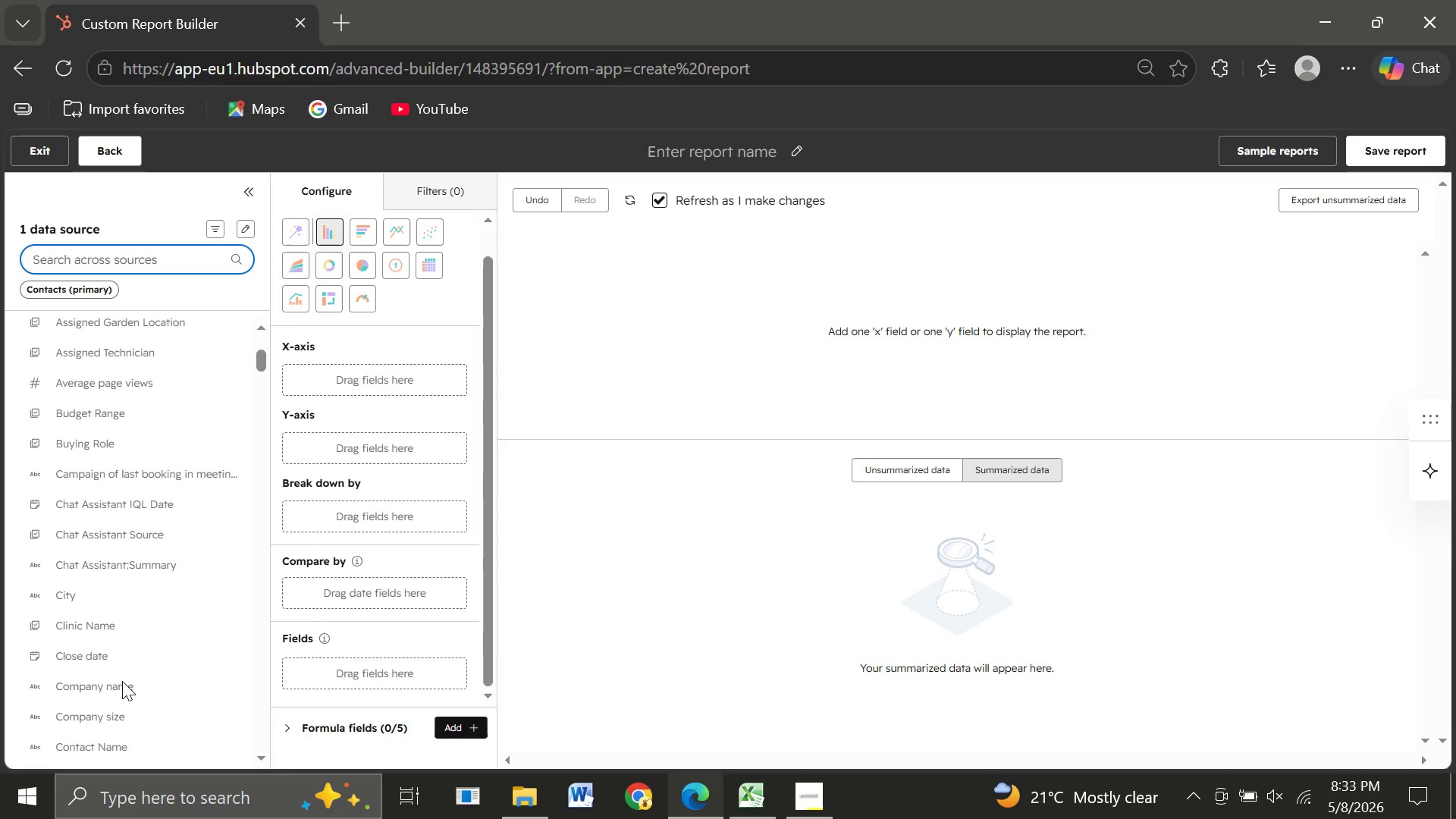 
wait(35.68)
 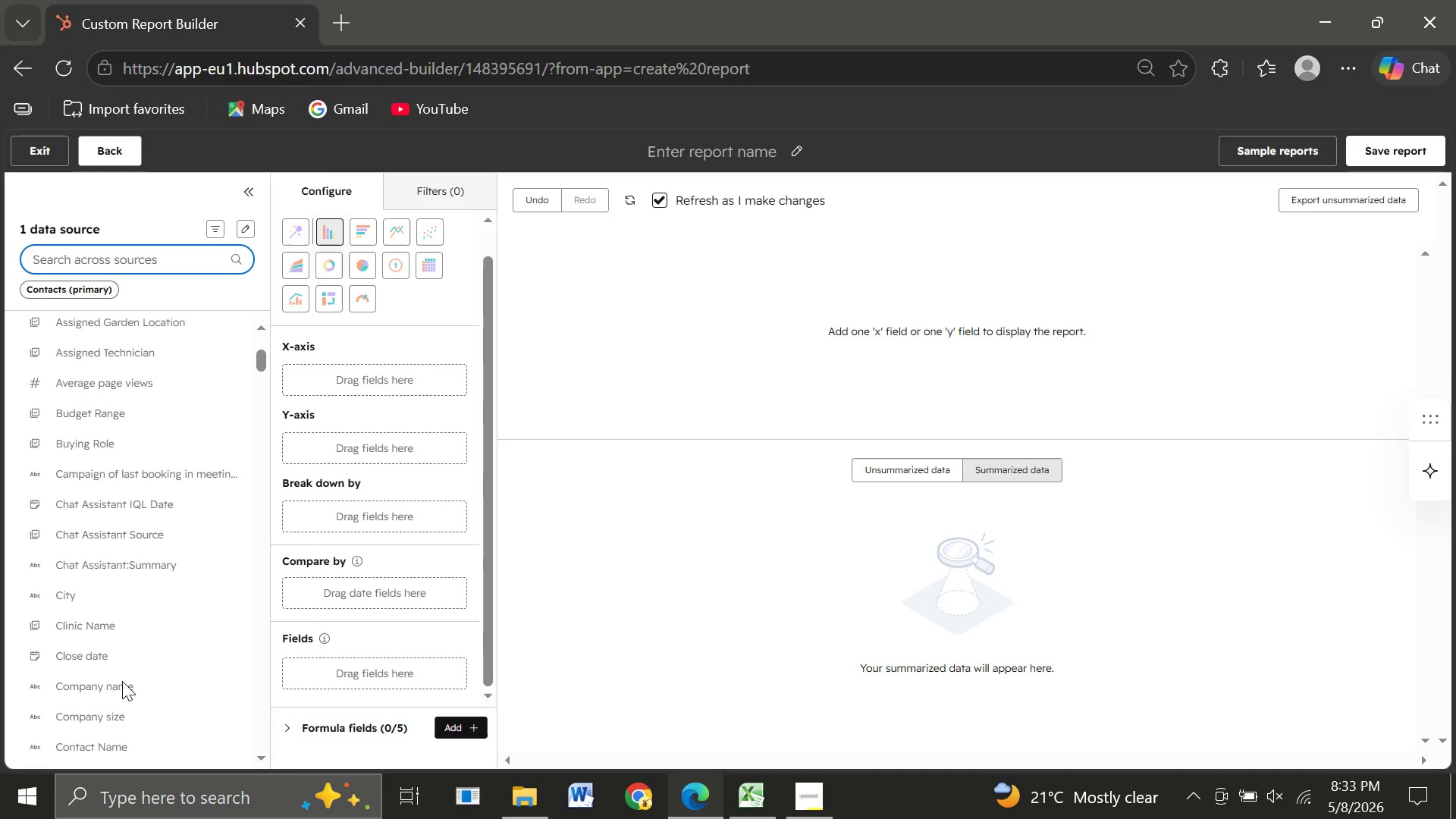 
type(orgi)
 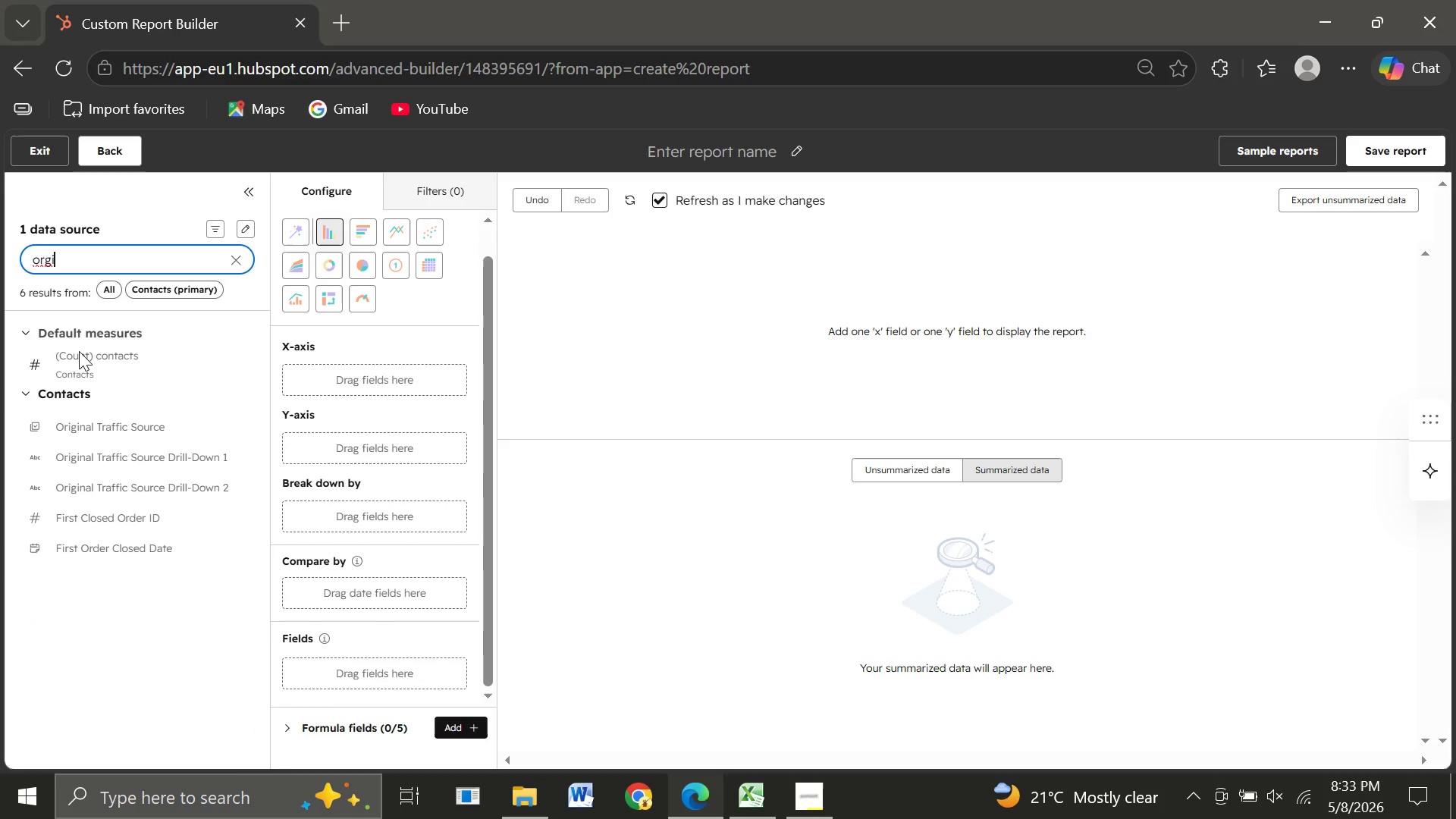 
left_click_drag(start_coordinate=[90, 416], to_coordinate=[281, 366])
 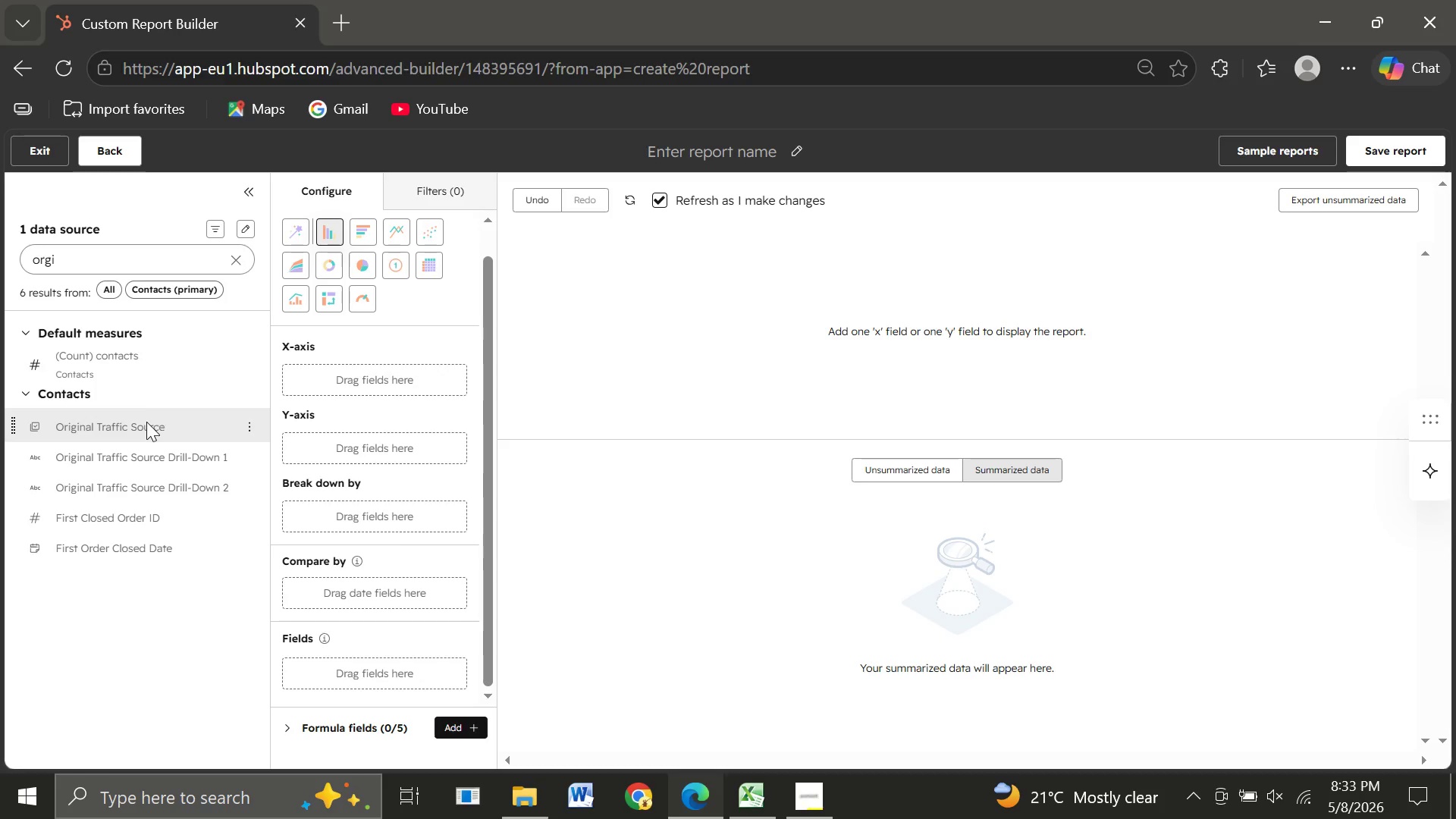 
left_click_drag(start_coordinate=[146, 422], to_coordinate=[279, 369])
 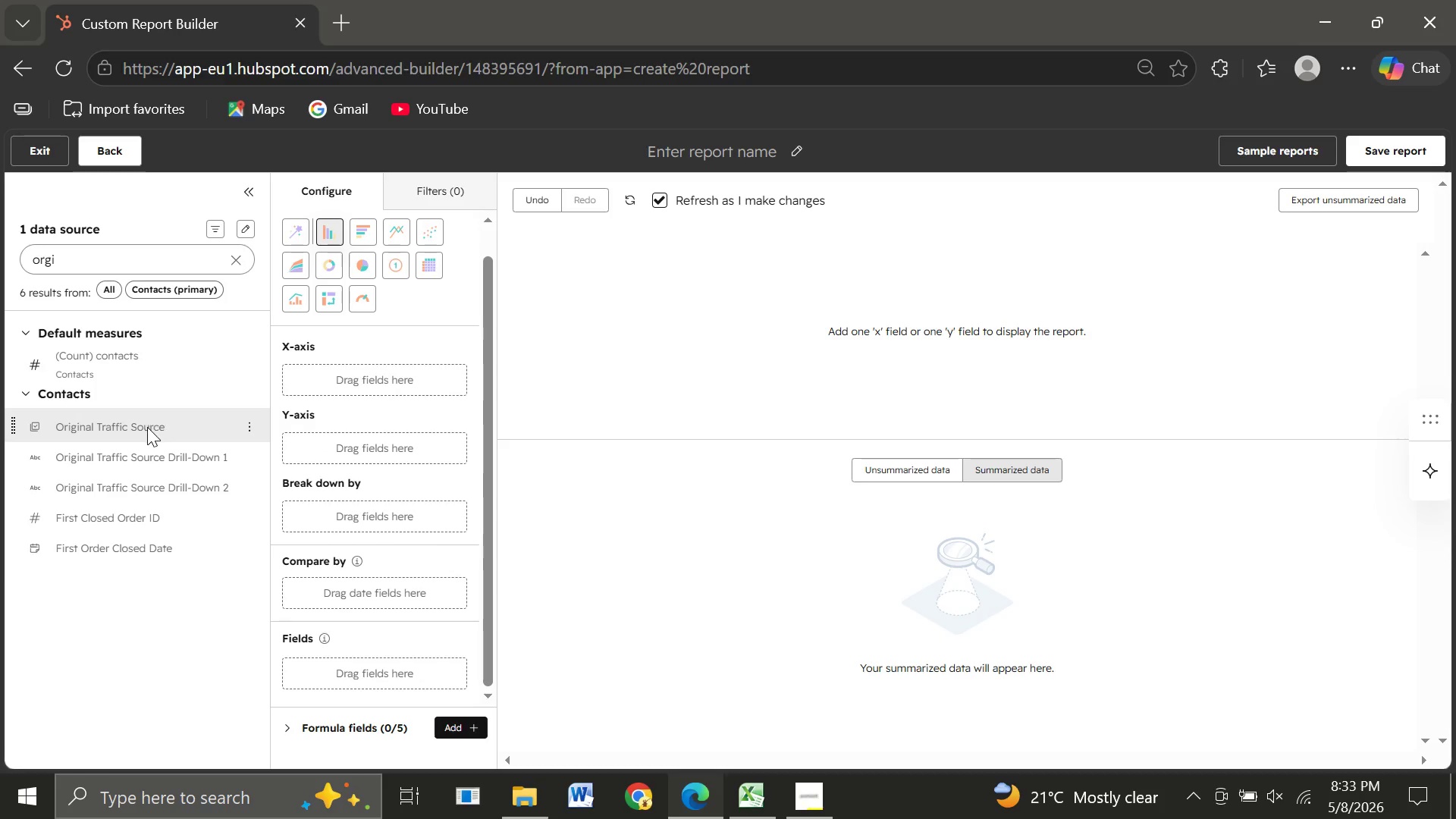 
left_click_drag(start_coordinate=[147, 427], to_coordinate=[278, 374])
 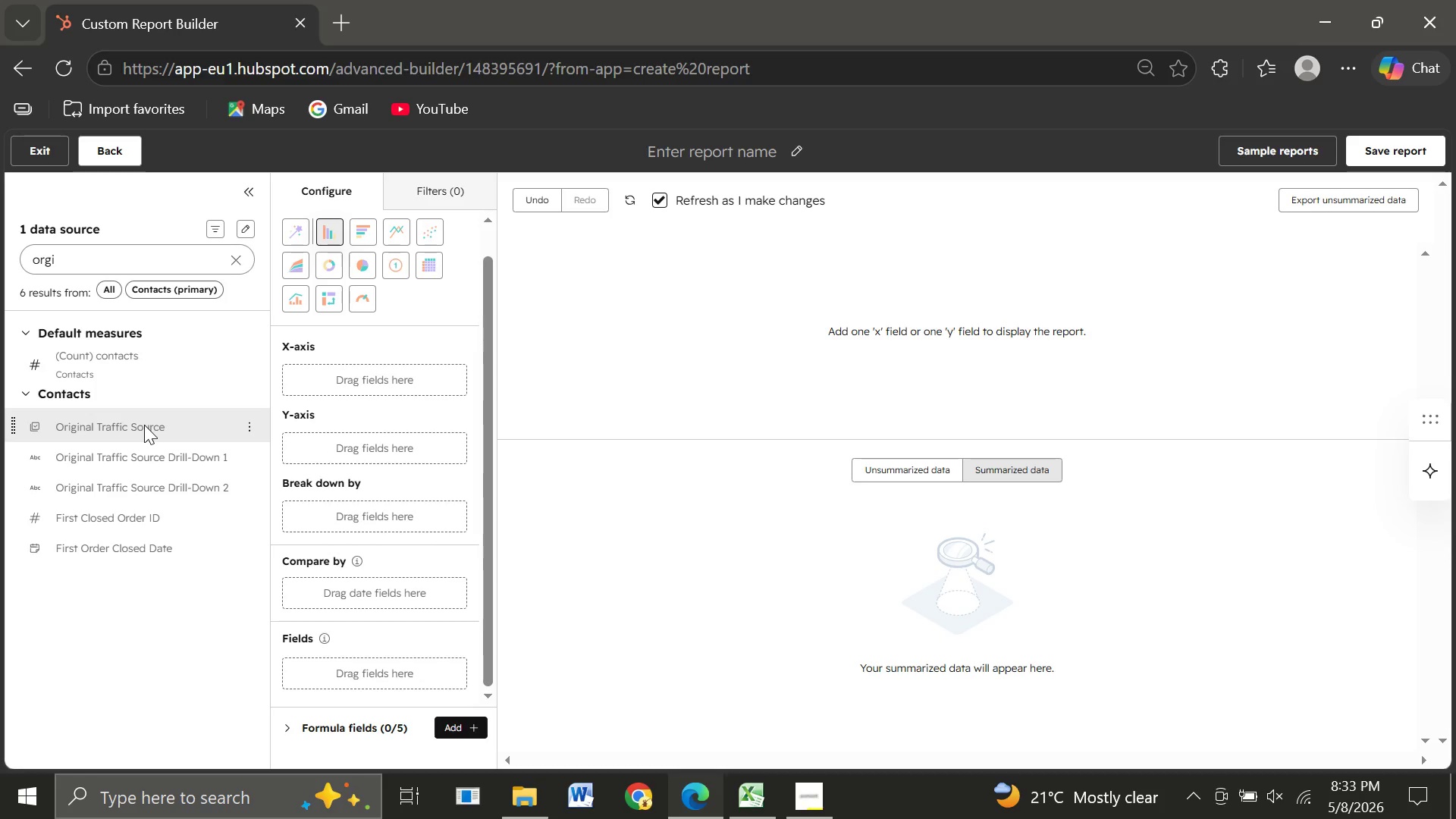 
left_click_drag(start_coordinate=[144, 425], to_coordinate=[281, 369])
 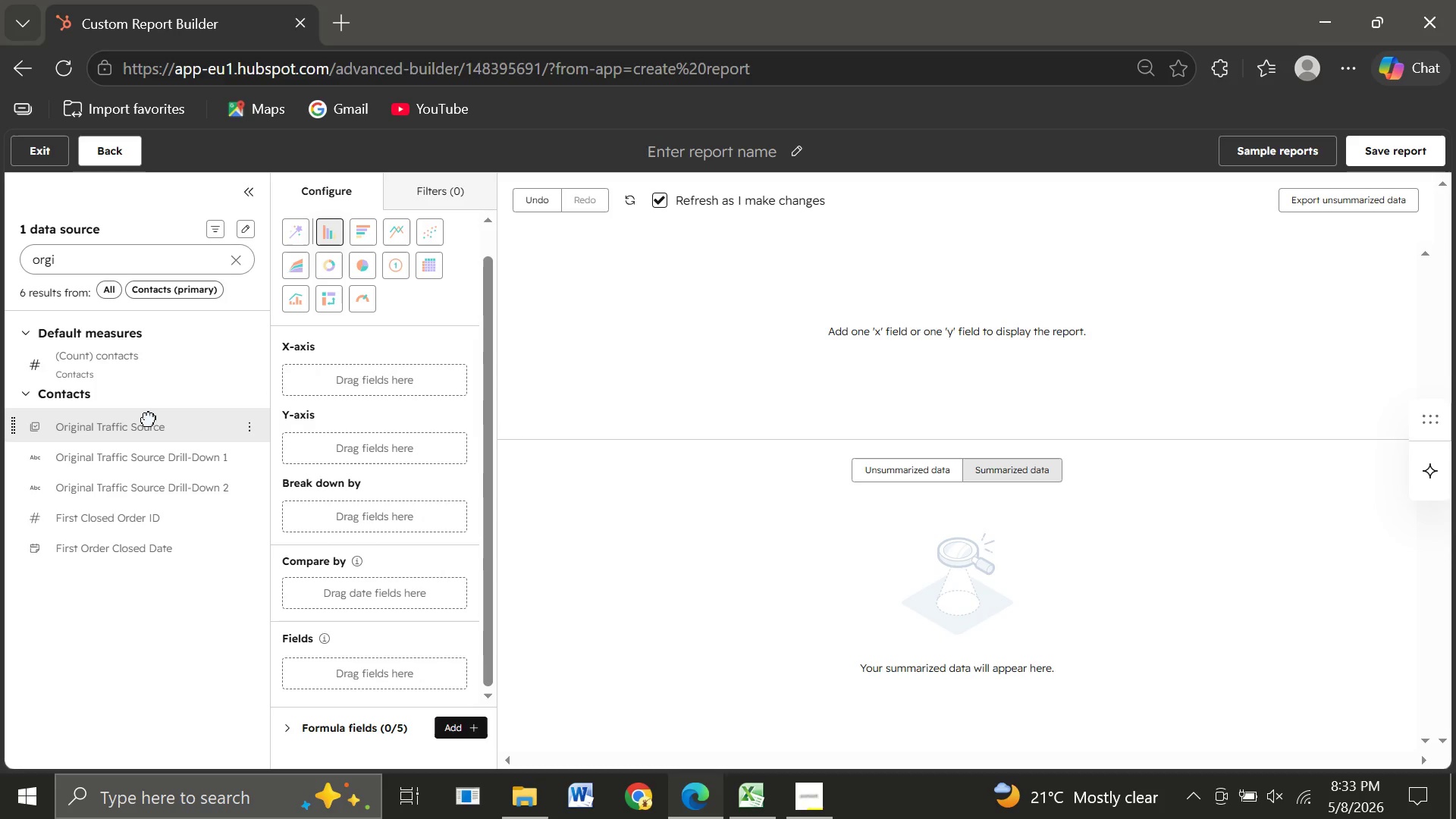 
left_click_drag(start_coordinate=[149, 419], to_coordinate=[277, 362])
 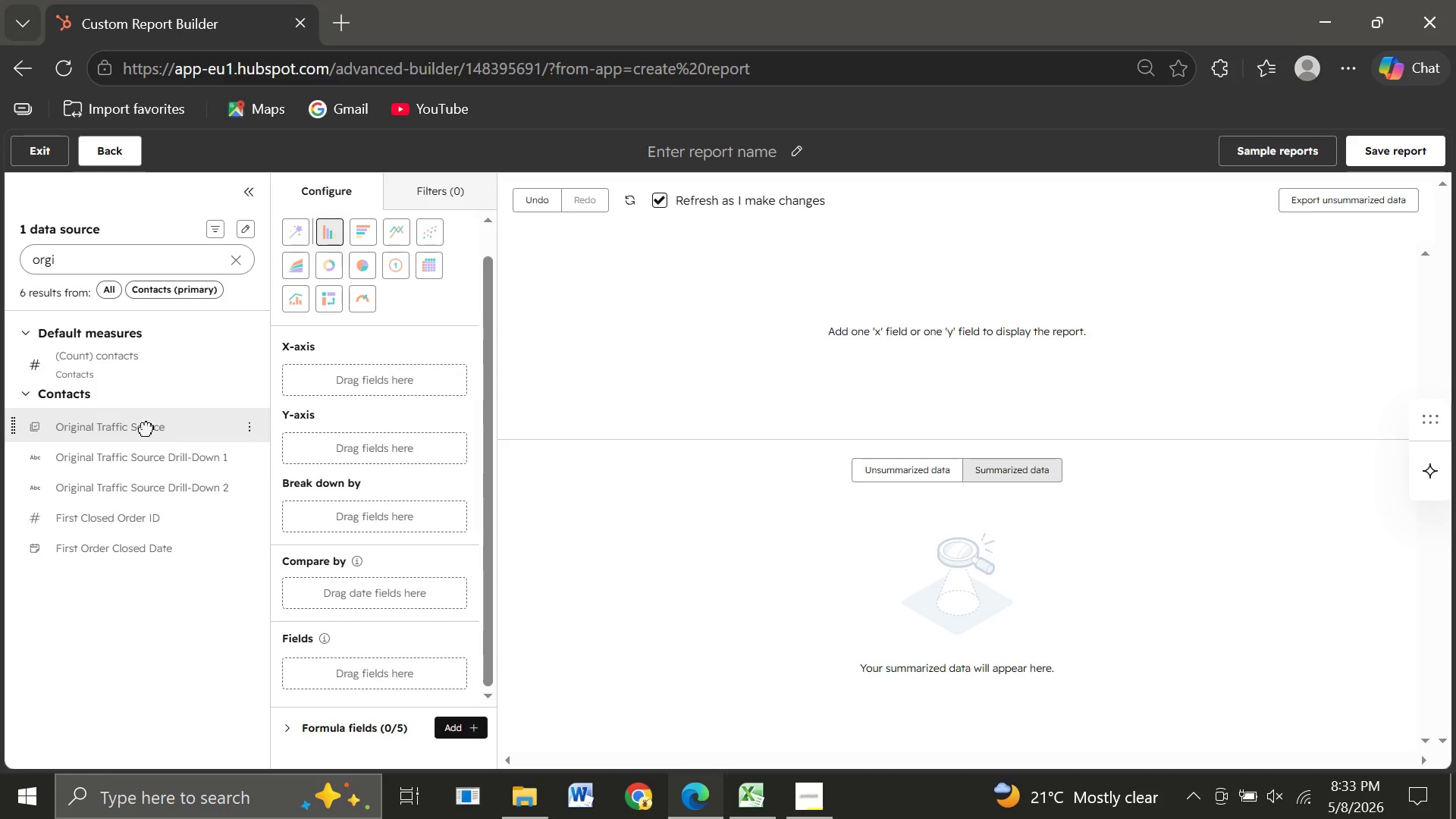 
left_click_drag(start_coordinate=[146, 428], to_coordinate=[285, 369])
 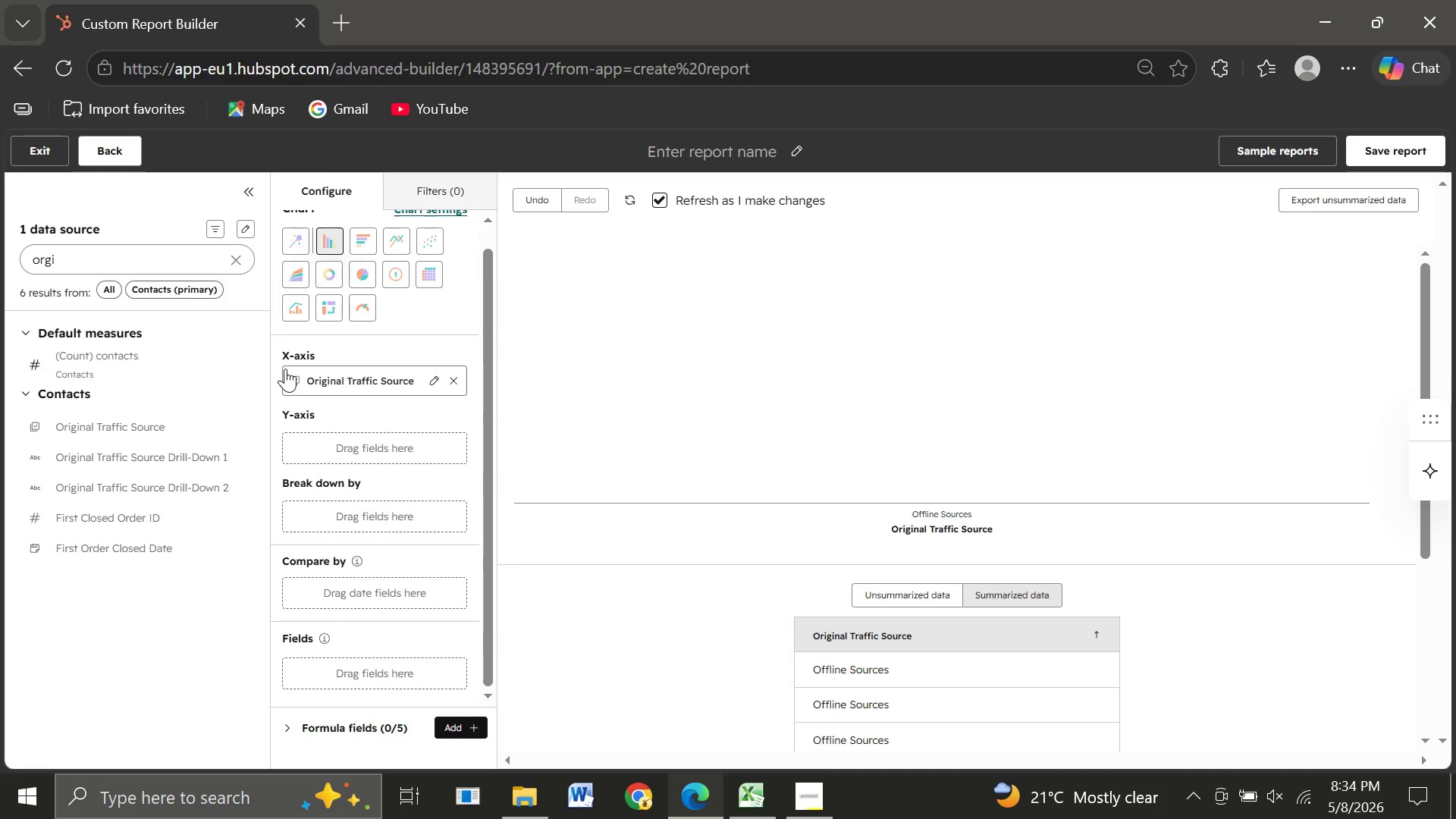 
wait(11.88)
 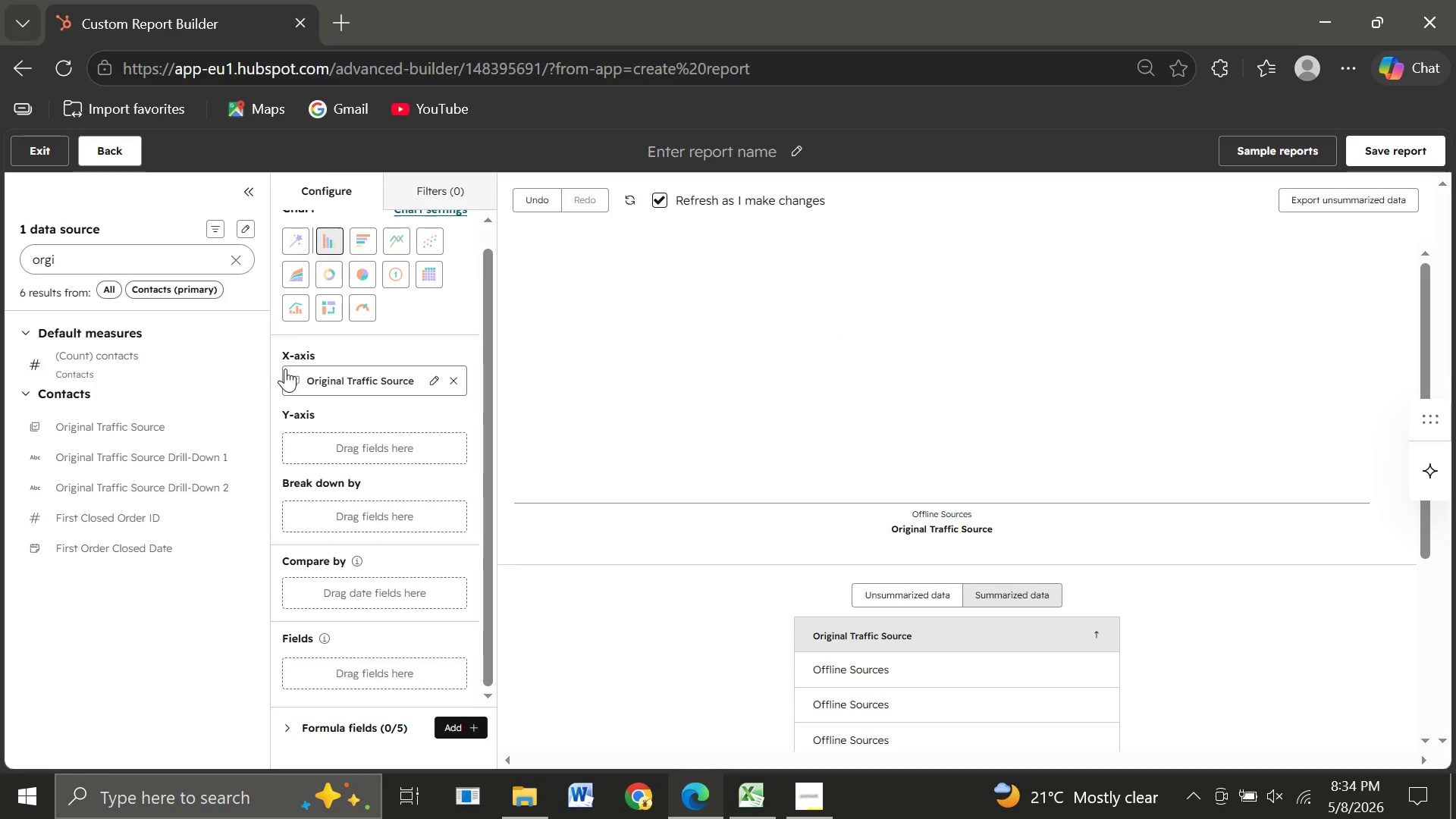 
left_click_drag(start_coordinate=[109, 361], to_coordinate=[281, 435])
 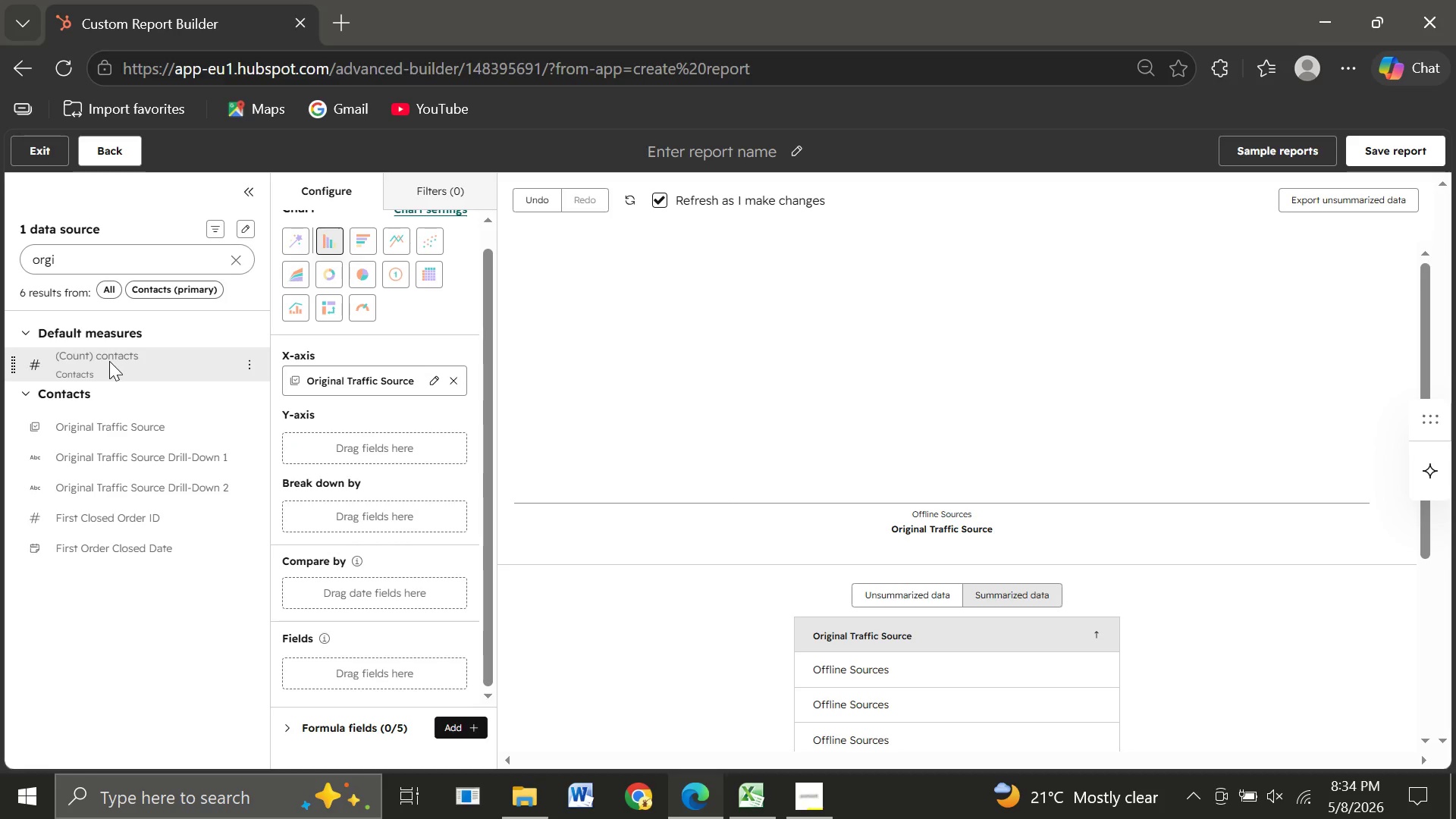 
left_click_drag(start_coordinate=[109, 361], to_coordinate=[281, 438])
 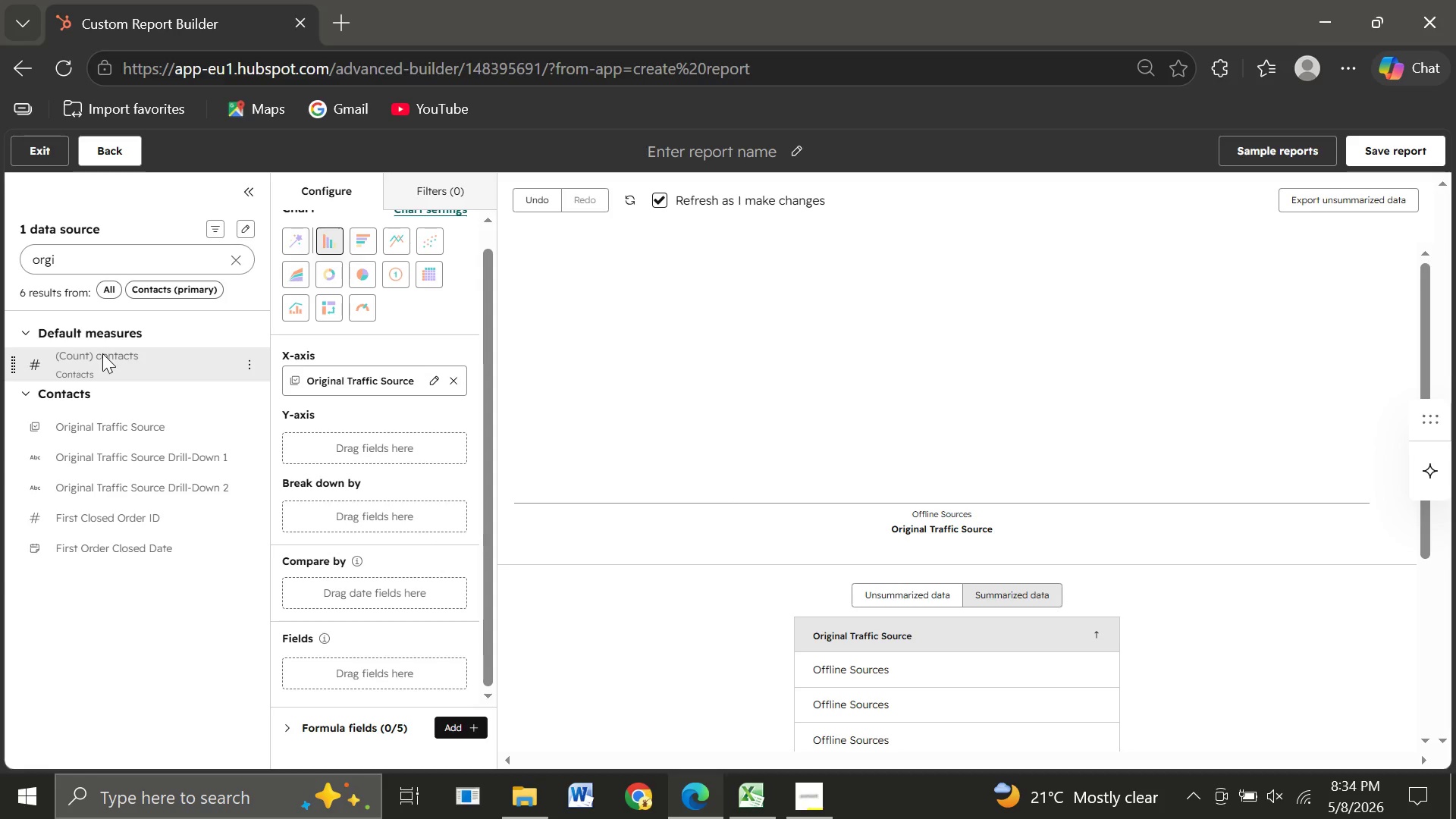 
left_click_drag(start_coordinate=[102, 353], to_coordinate=[283, 436])
 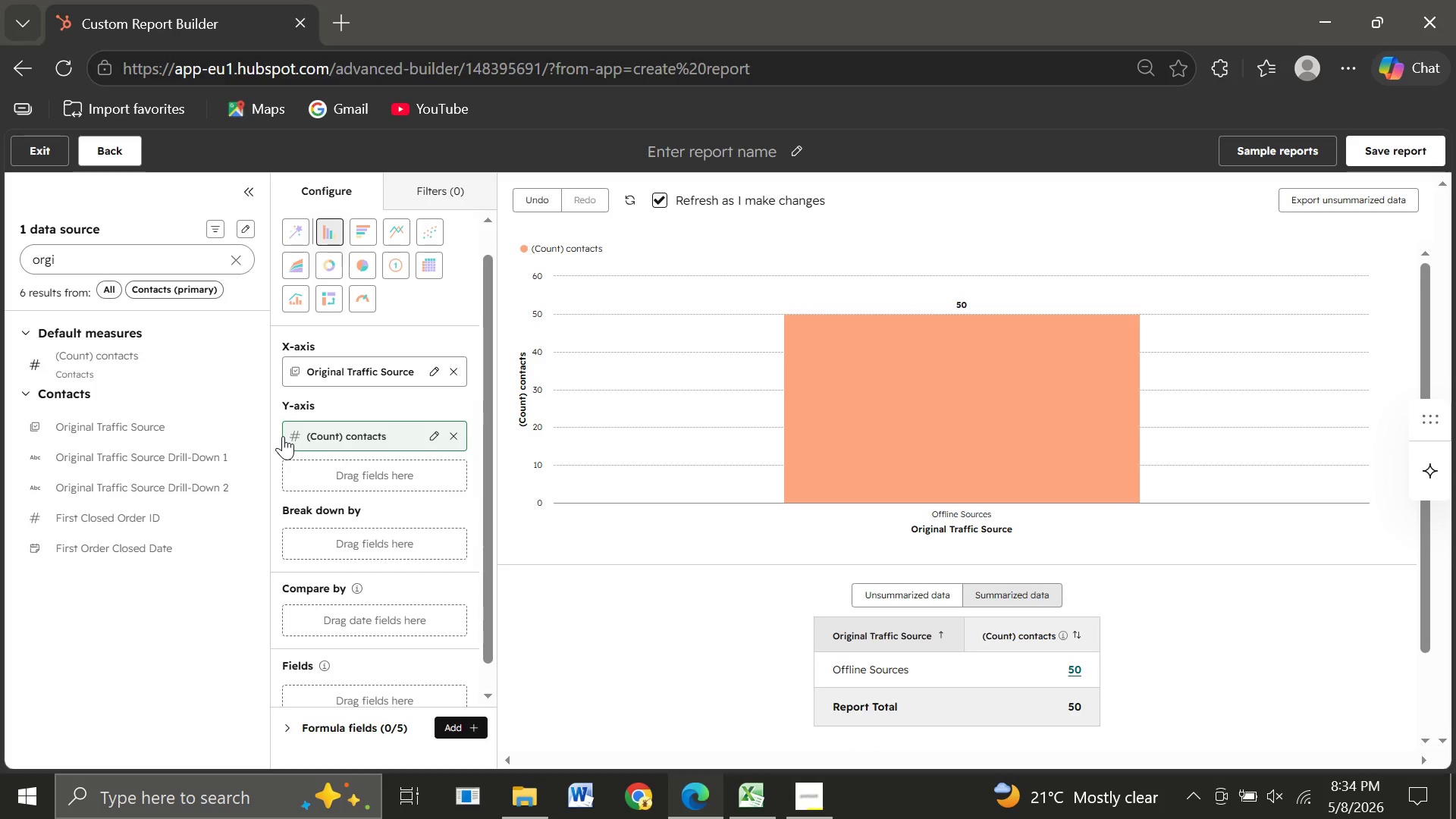 
wait(9.22)
 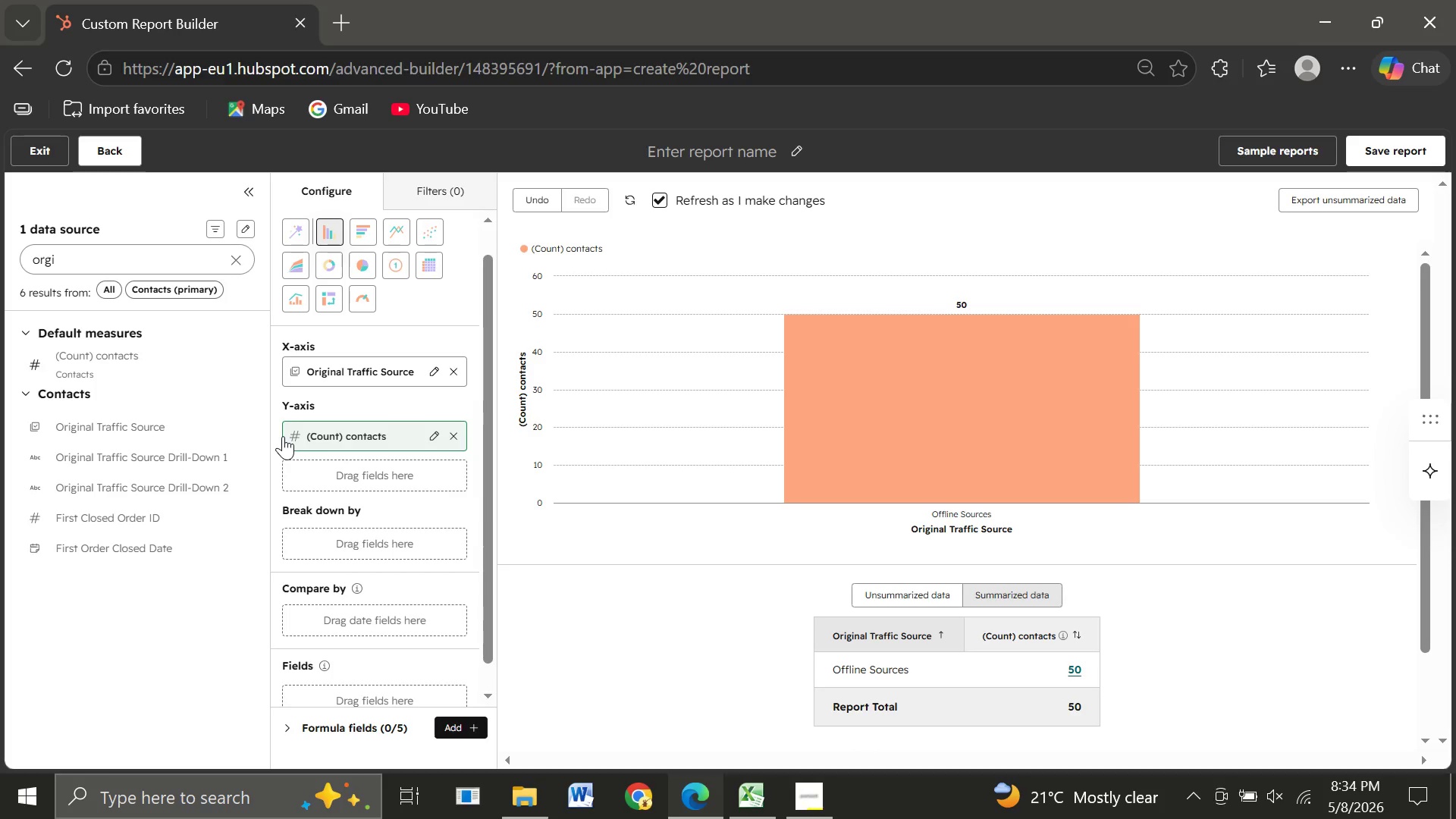 
left_click([443, 193])
 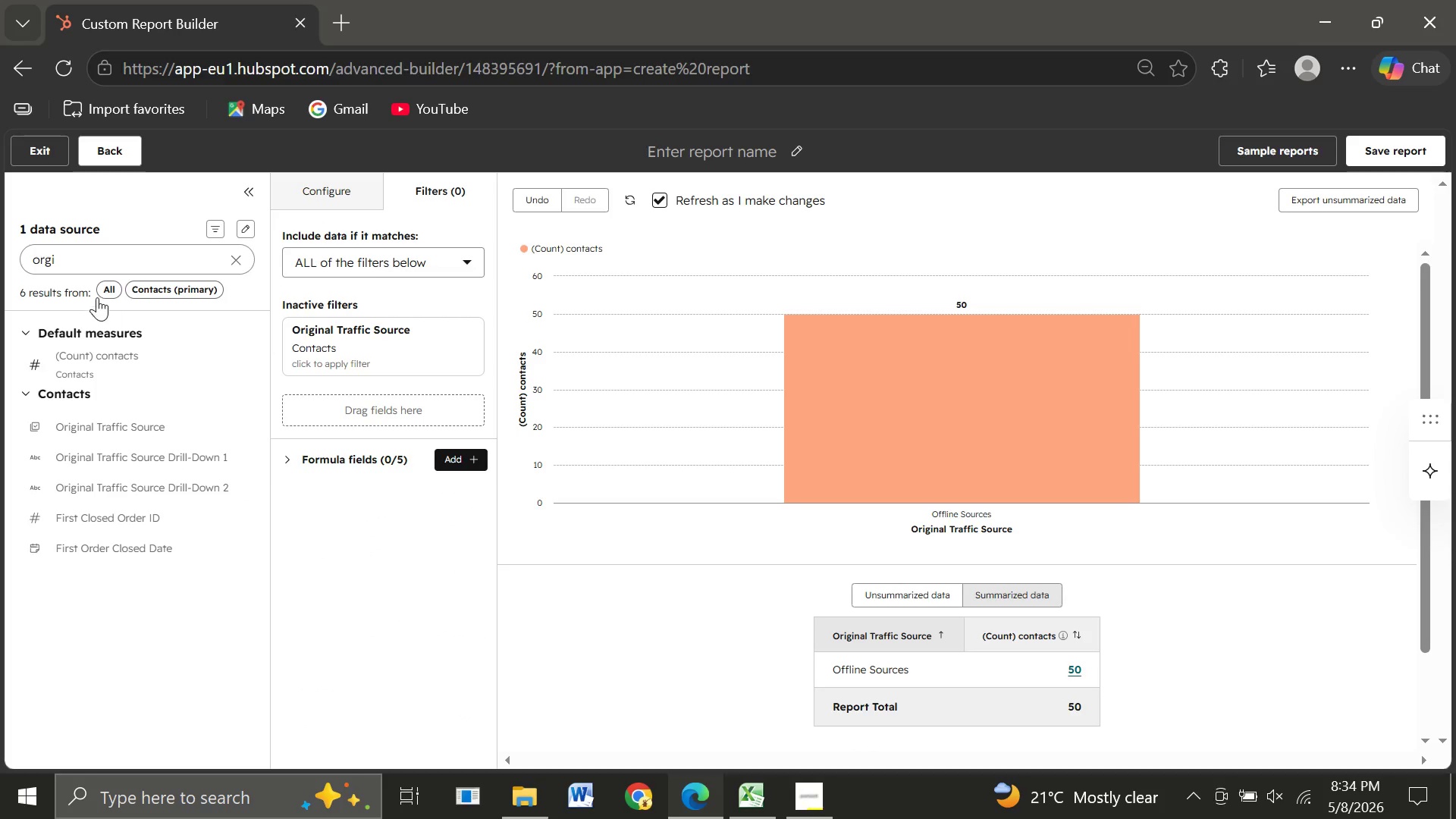 
left_click_drag(start_coordinate=[64, 262], to_coordinate=[0, 257])
 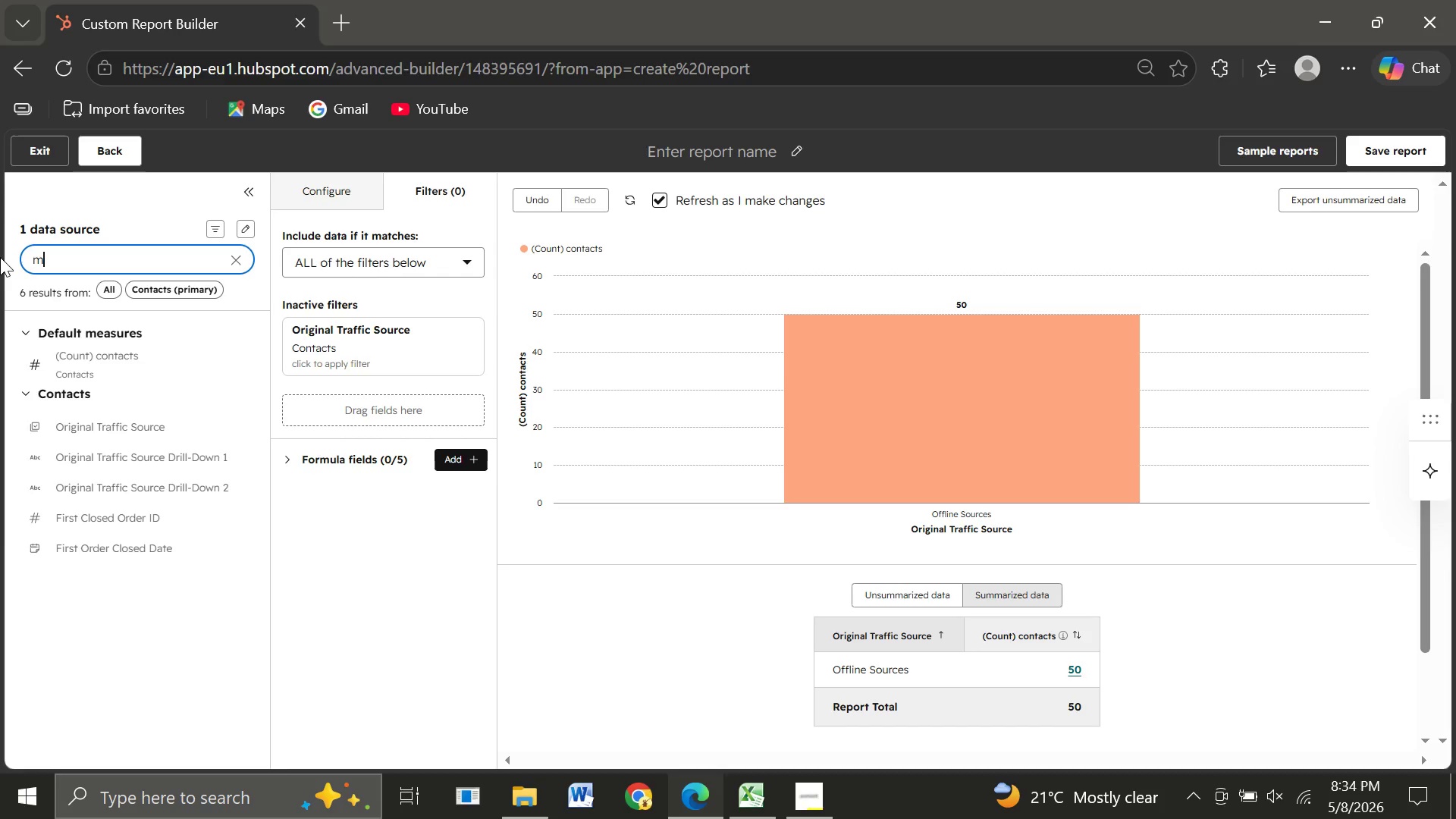 
type(meet)
 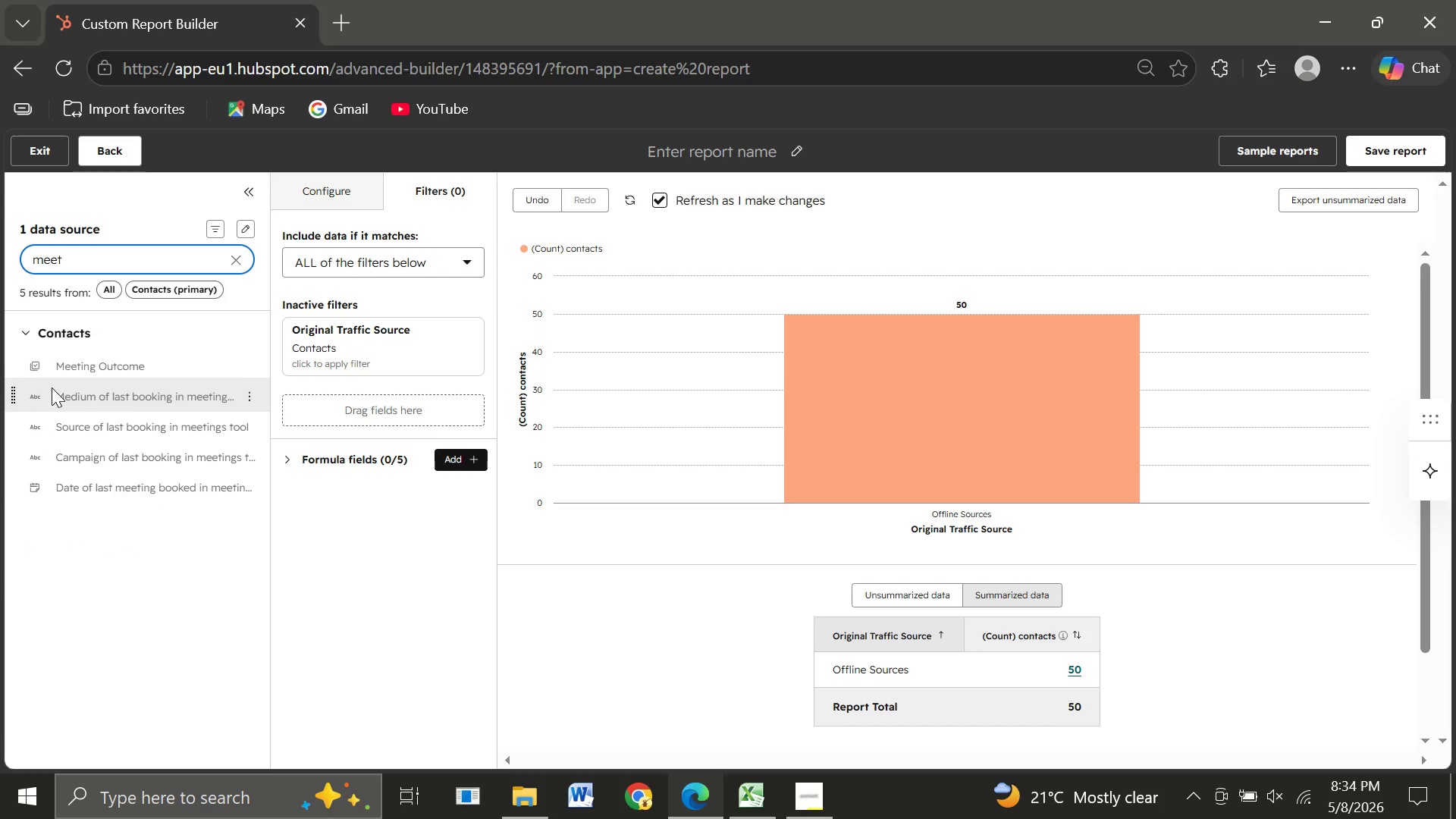 
left_click_drag(start_coordinate=[67, 369], to_coordinate=[292, 397])
 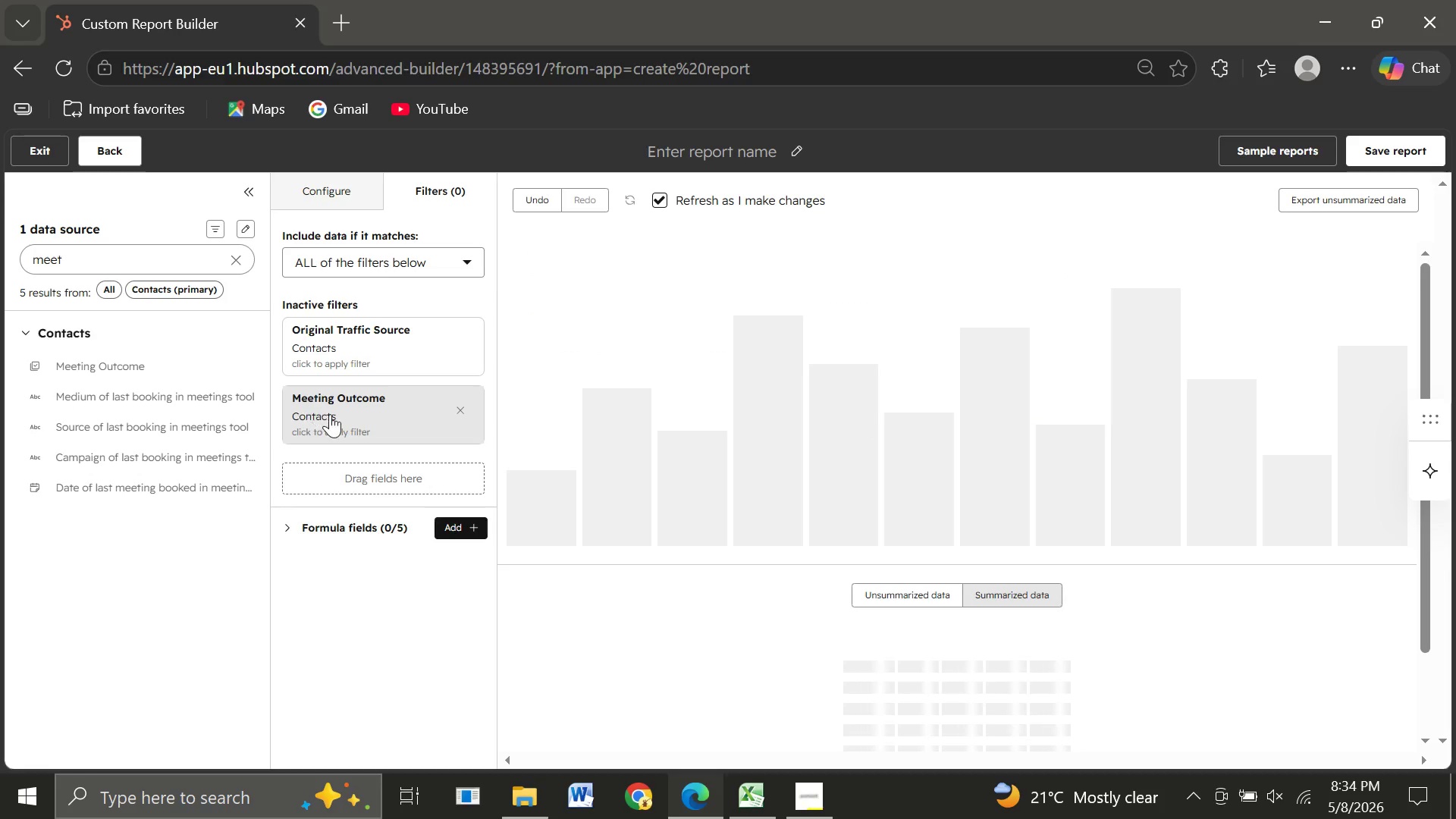 
left_click([330, 414])
 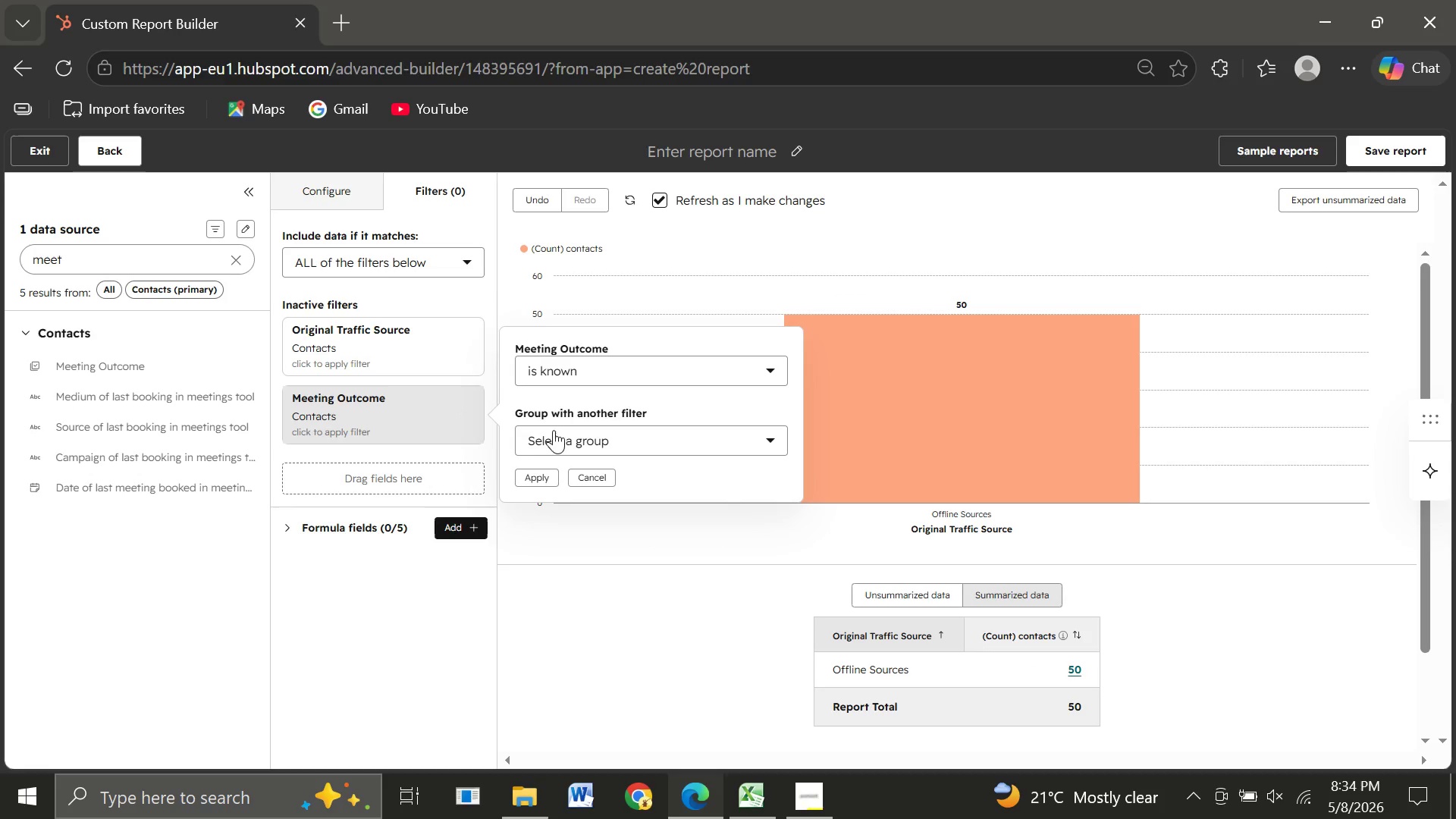 
left_click([587, 369])
 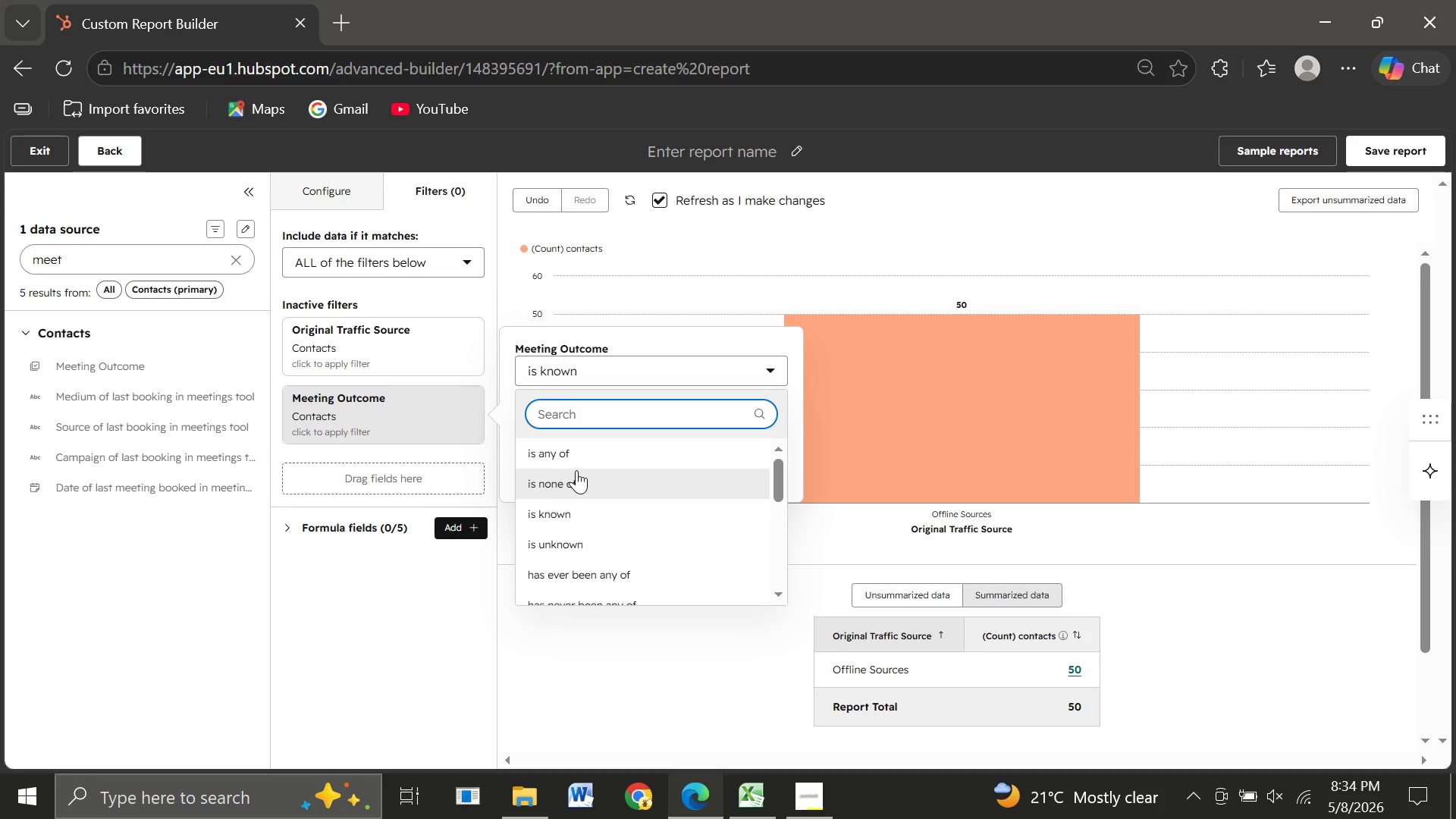 
left_click([551, 453])
 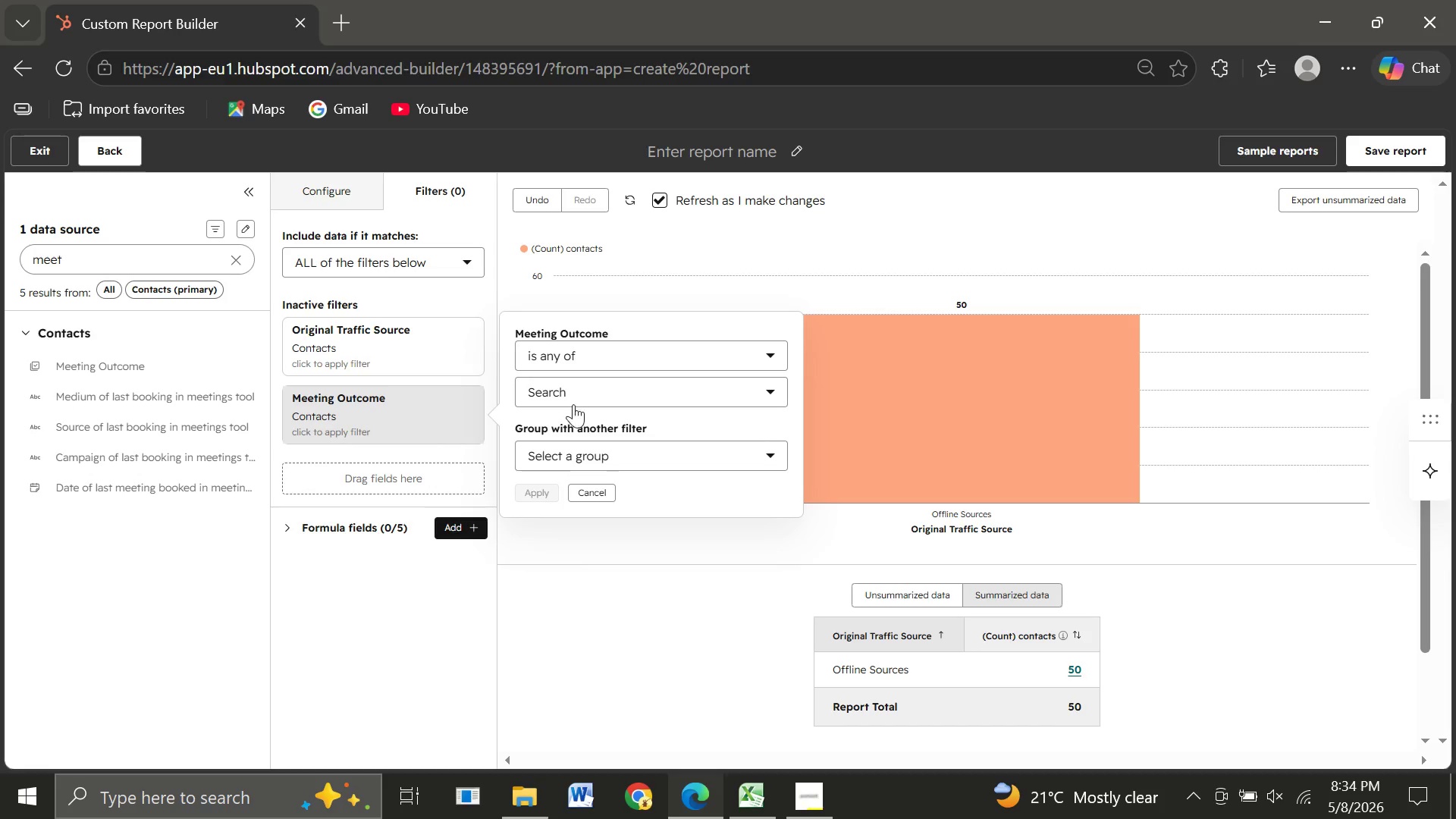 
left_click([573, 398])
 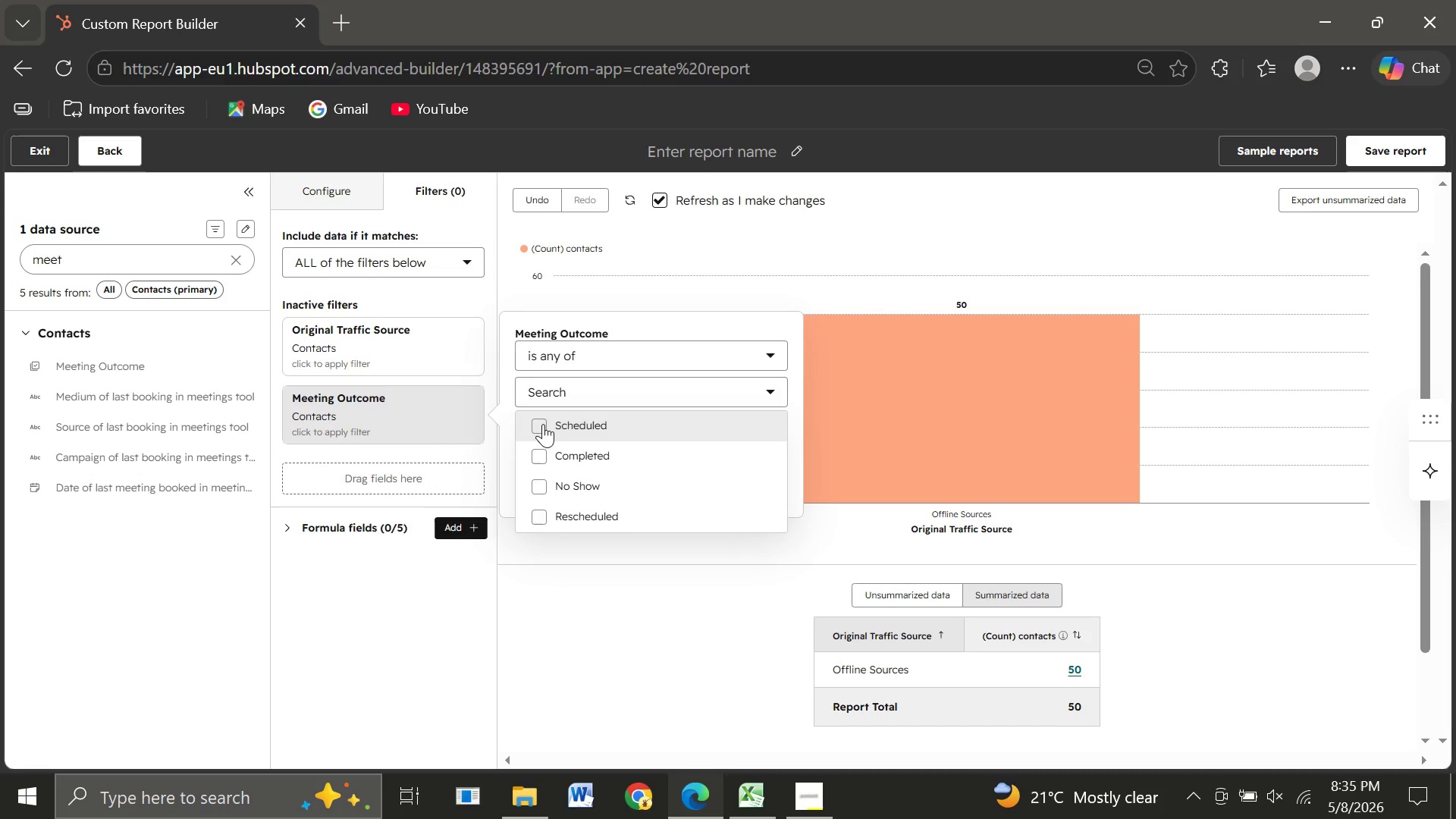 
left_click([543, 424])
 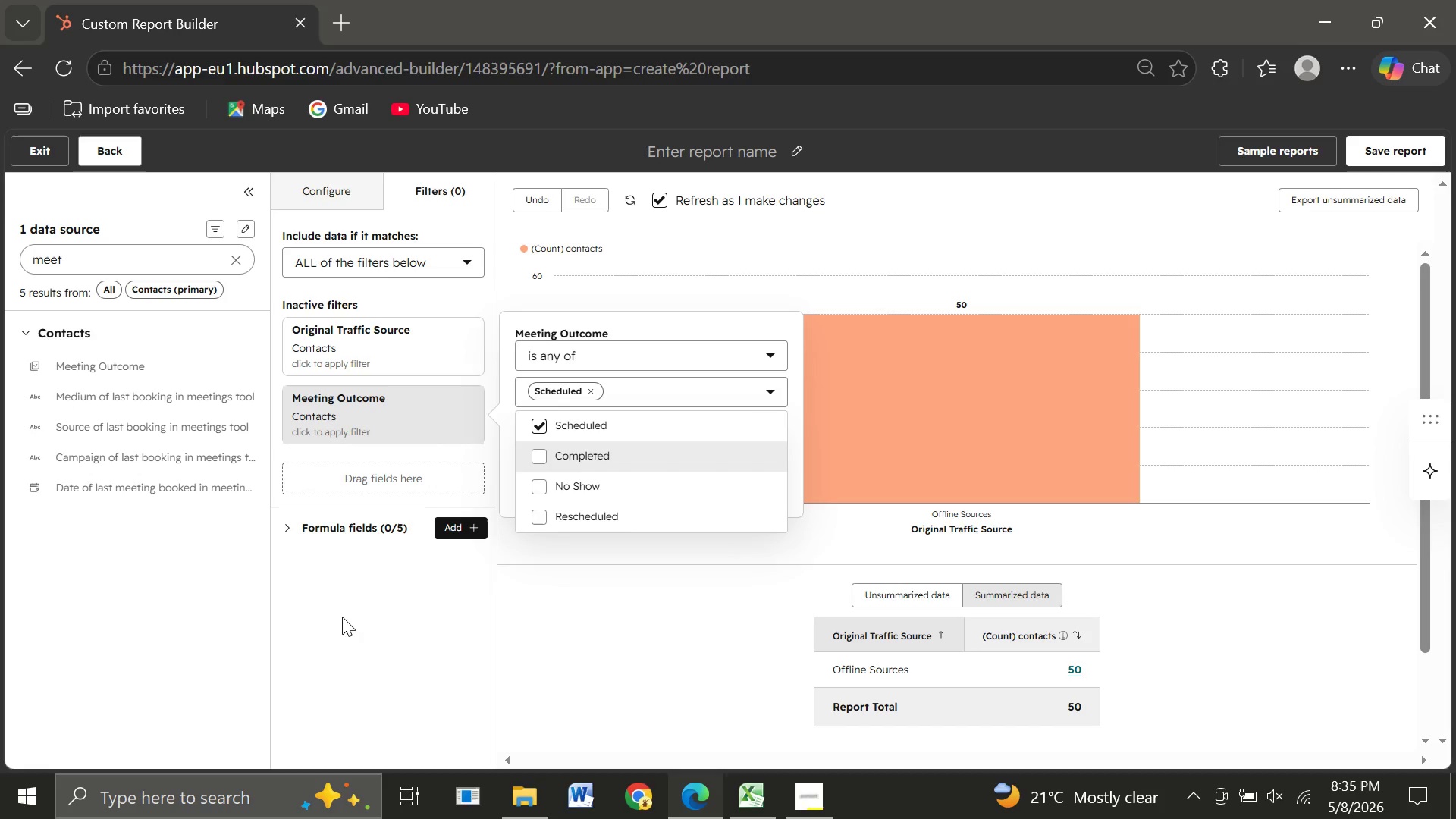 
left_click([342, 617])
 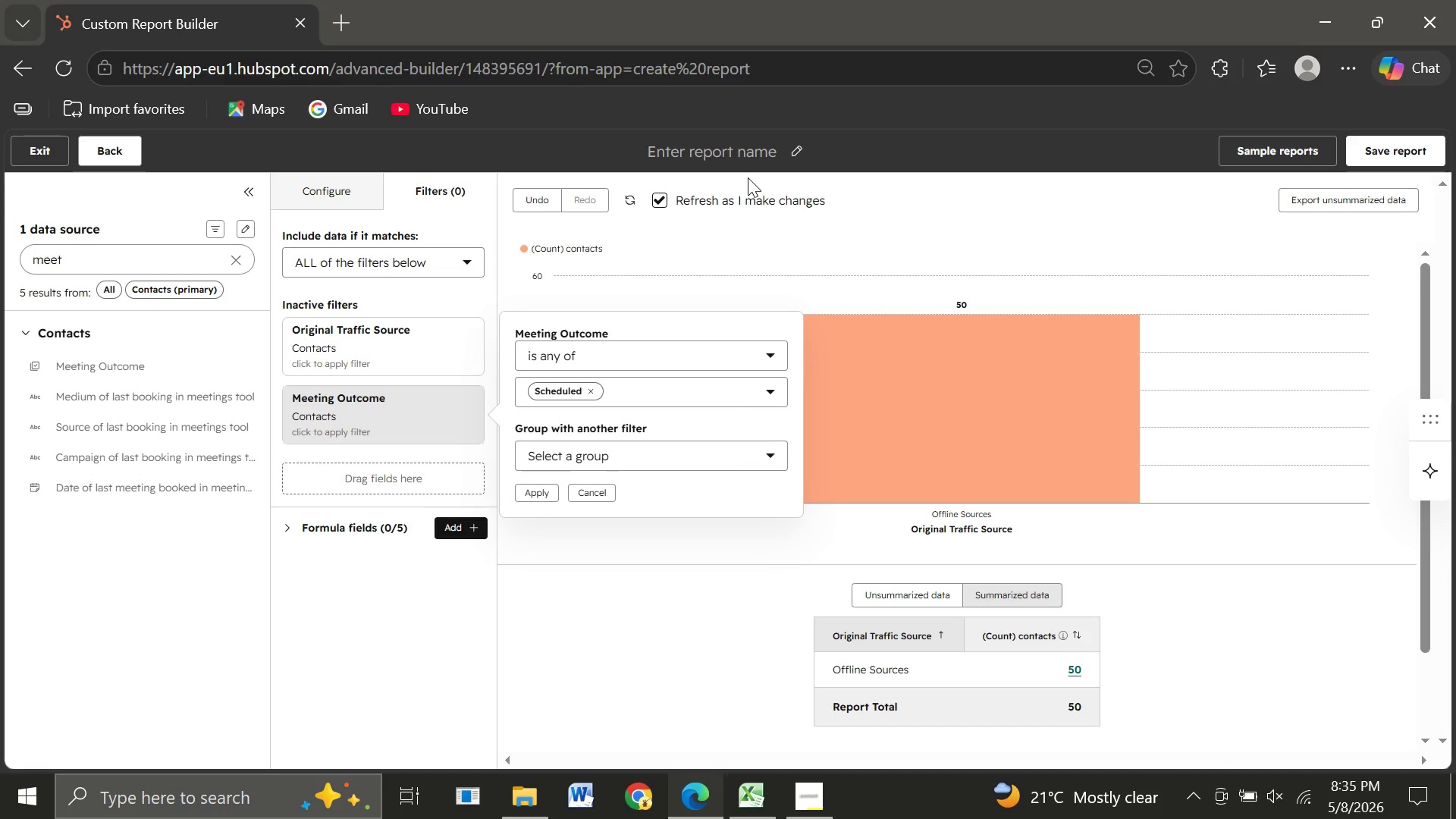 
wait(30.81)
 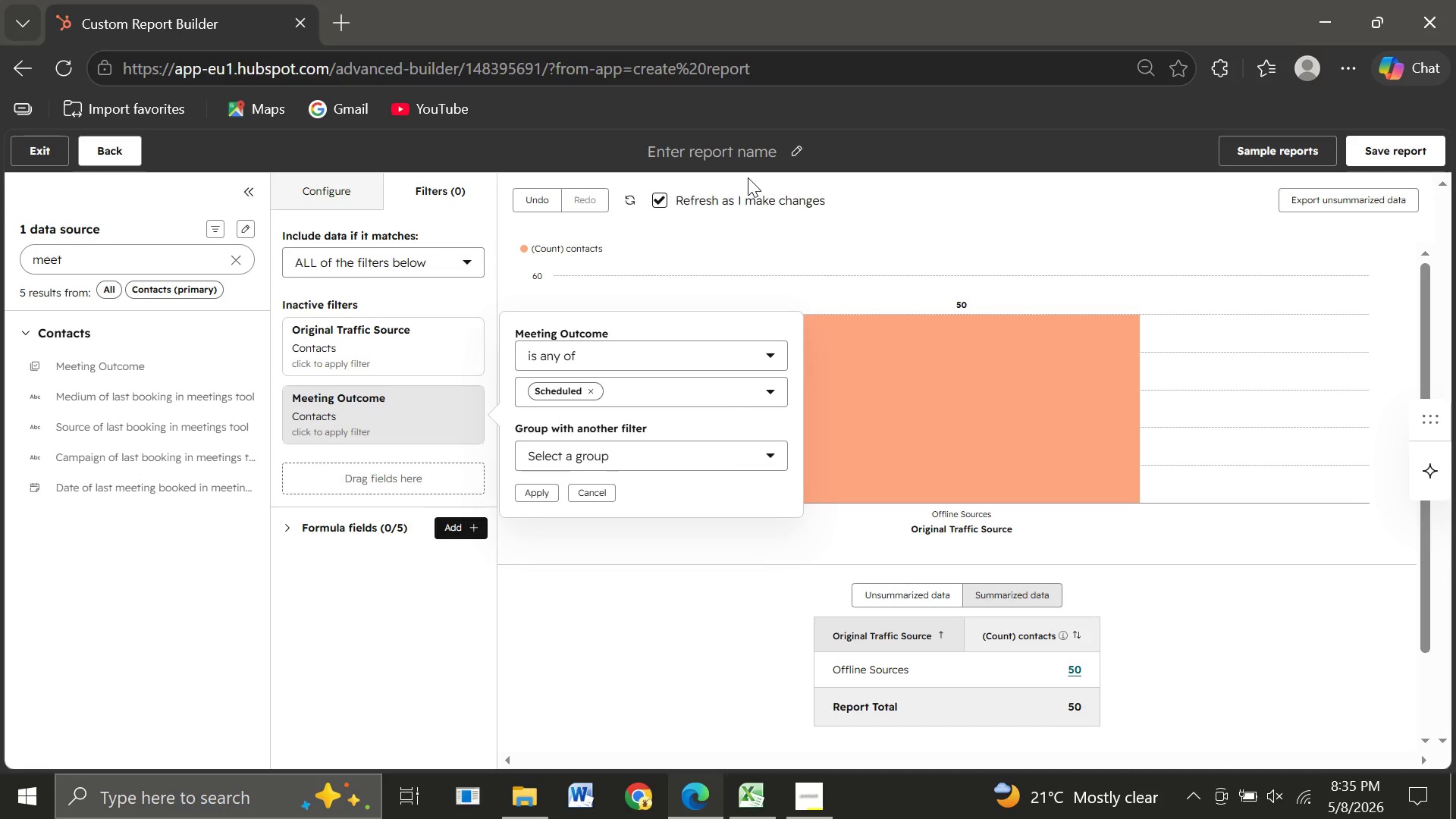 
left_click([789, 146])
 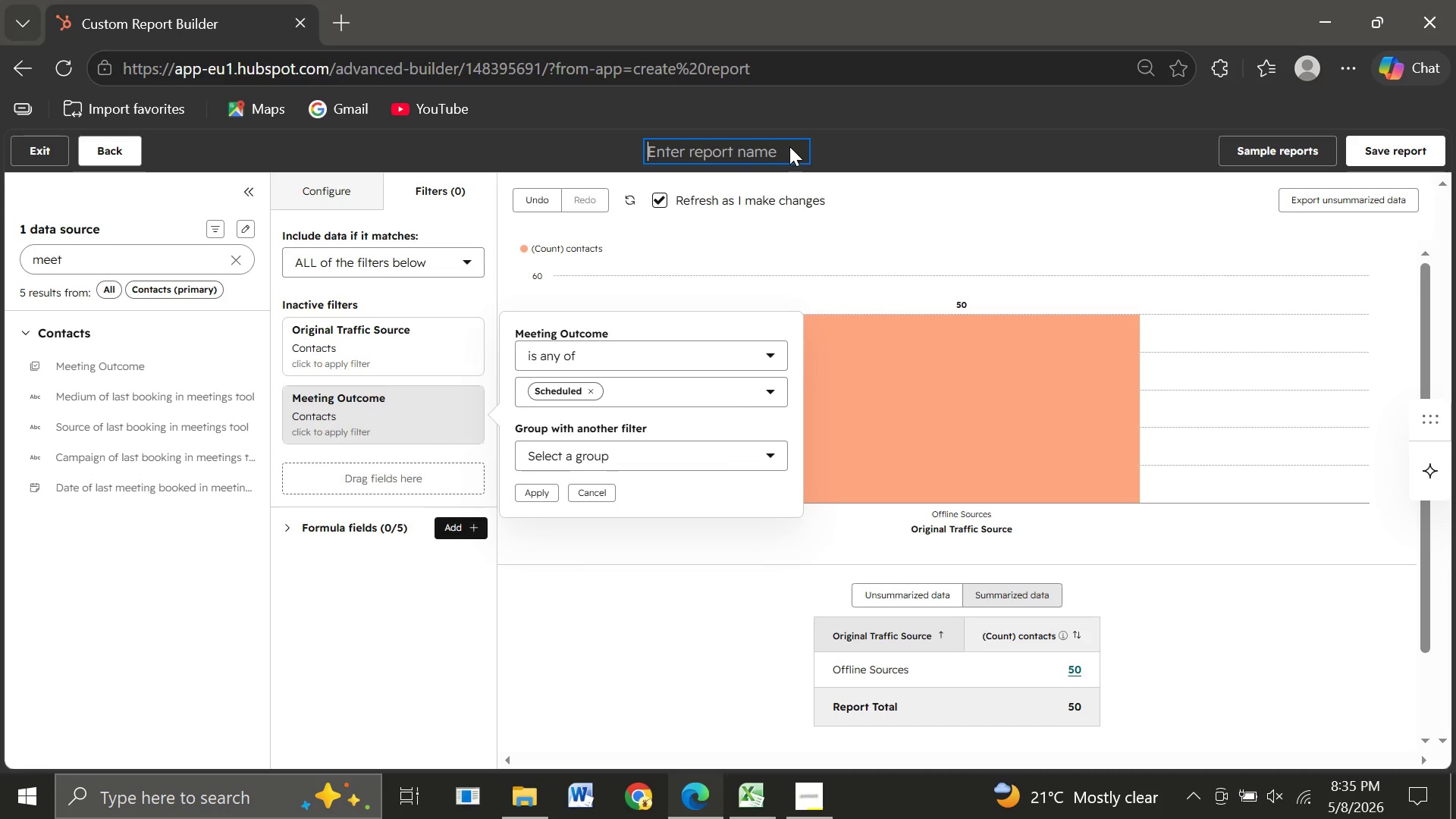 
wait(11.76)
 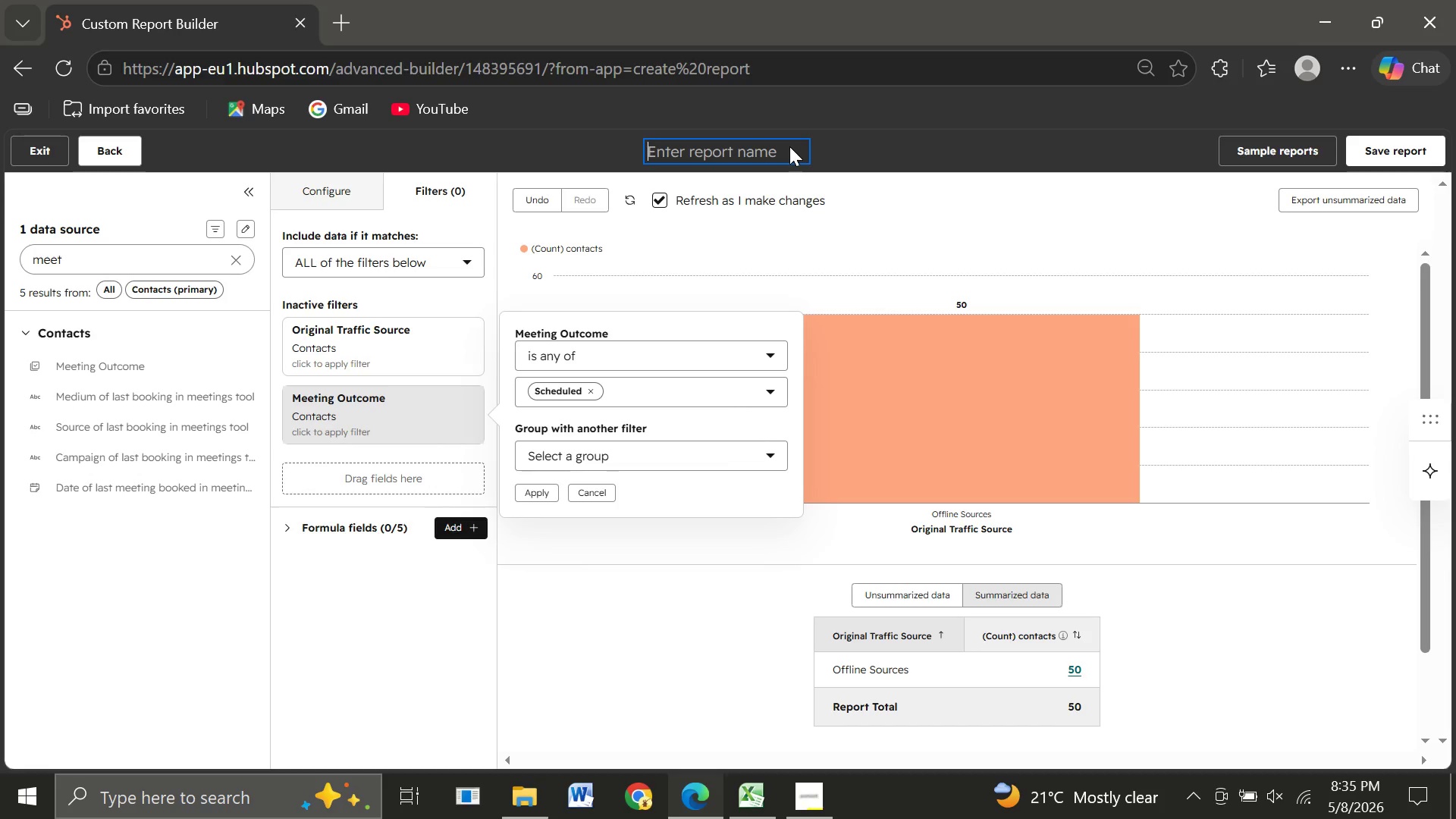 
type(Meetings Booked by Source)
 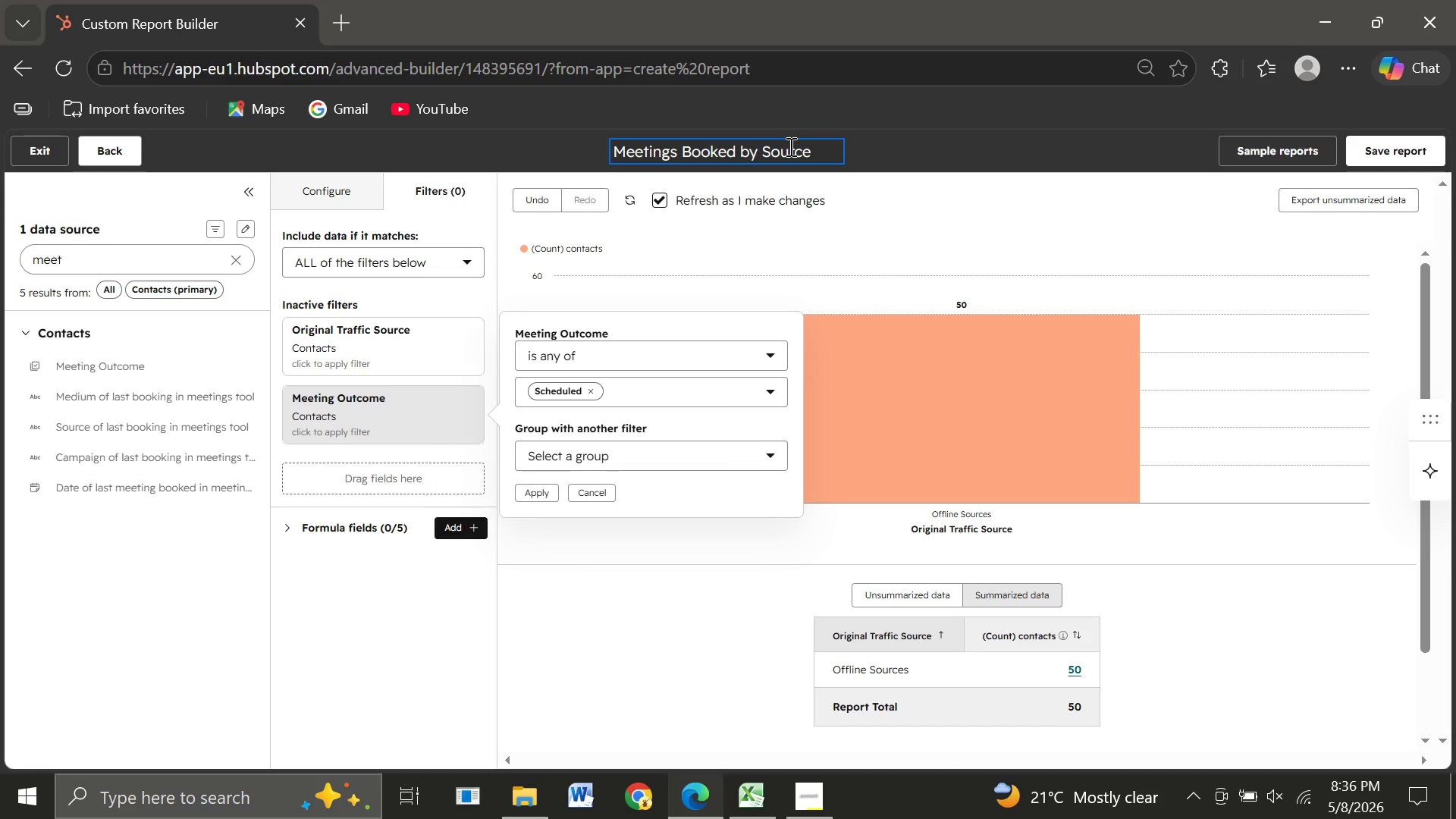 
left_click([1401, 150])
 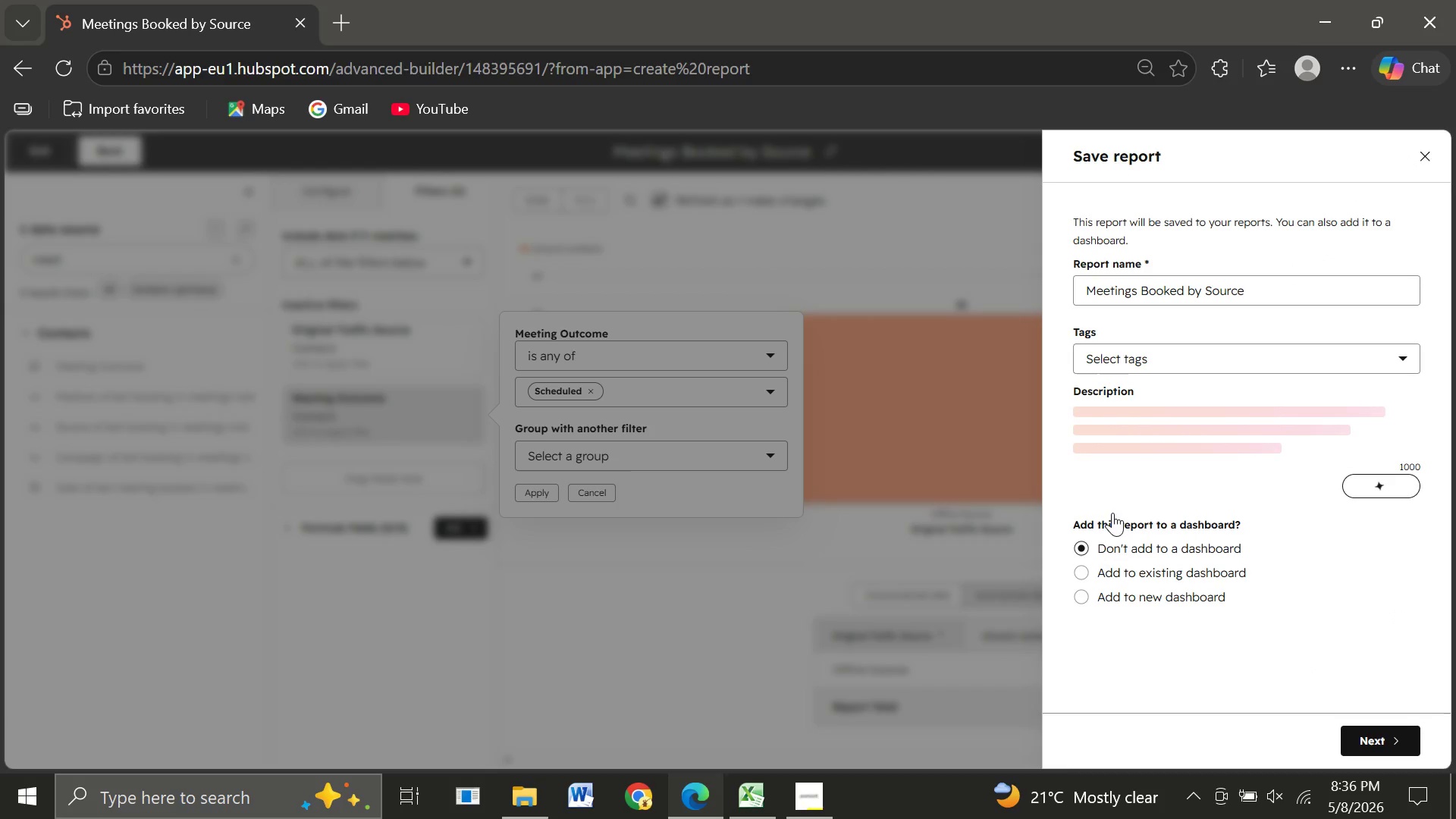 
left_click([1081, 576])
 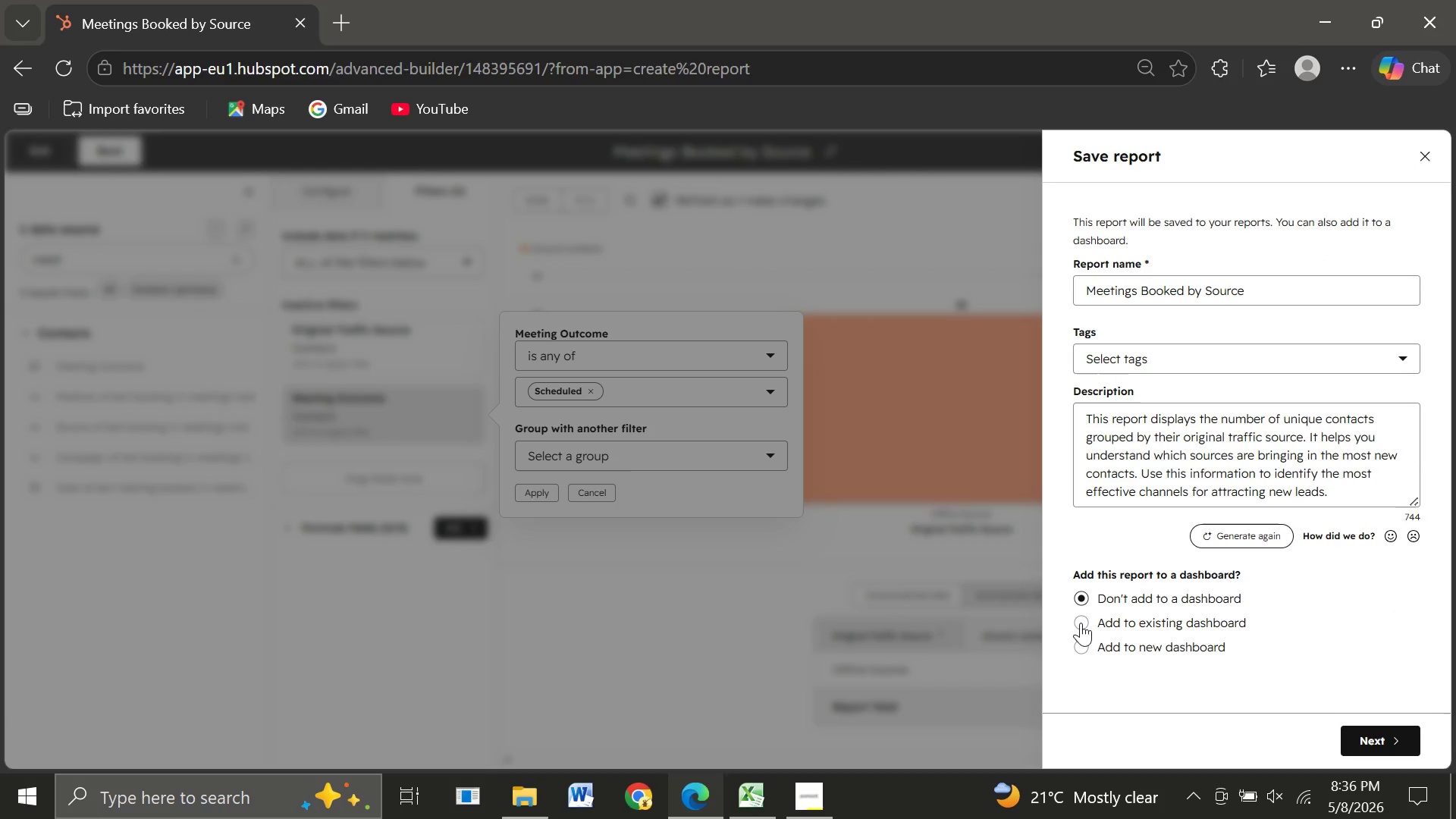 
left_click([1081, 623])
 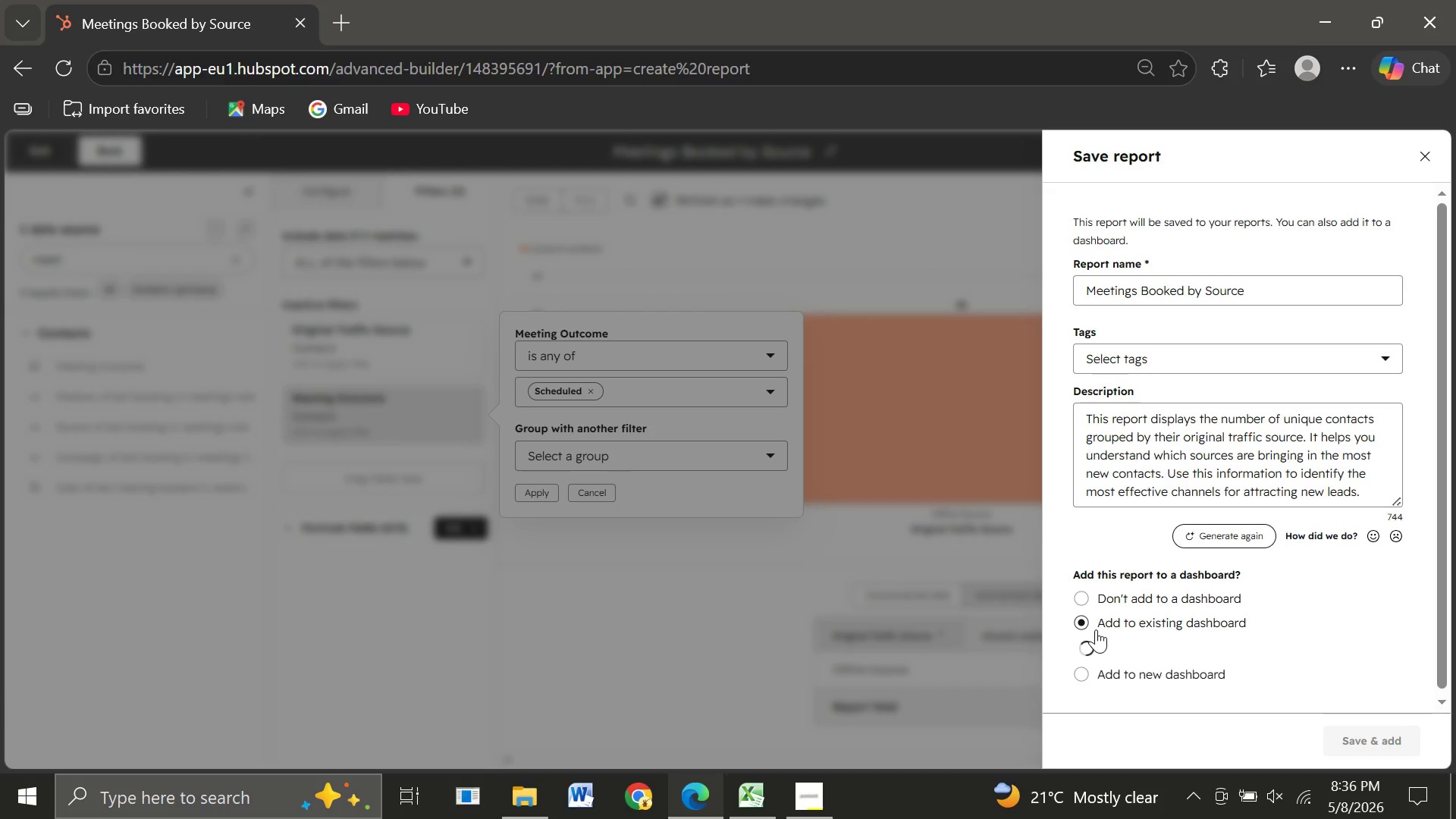 
mouse_move([1167, 649])
 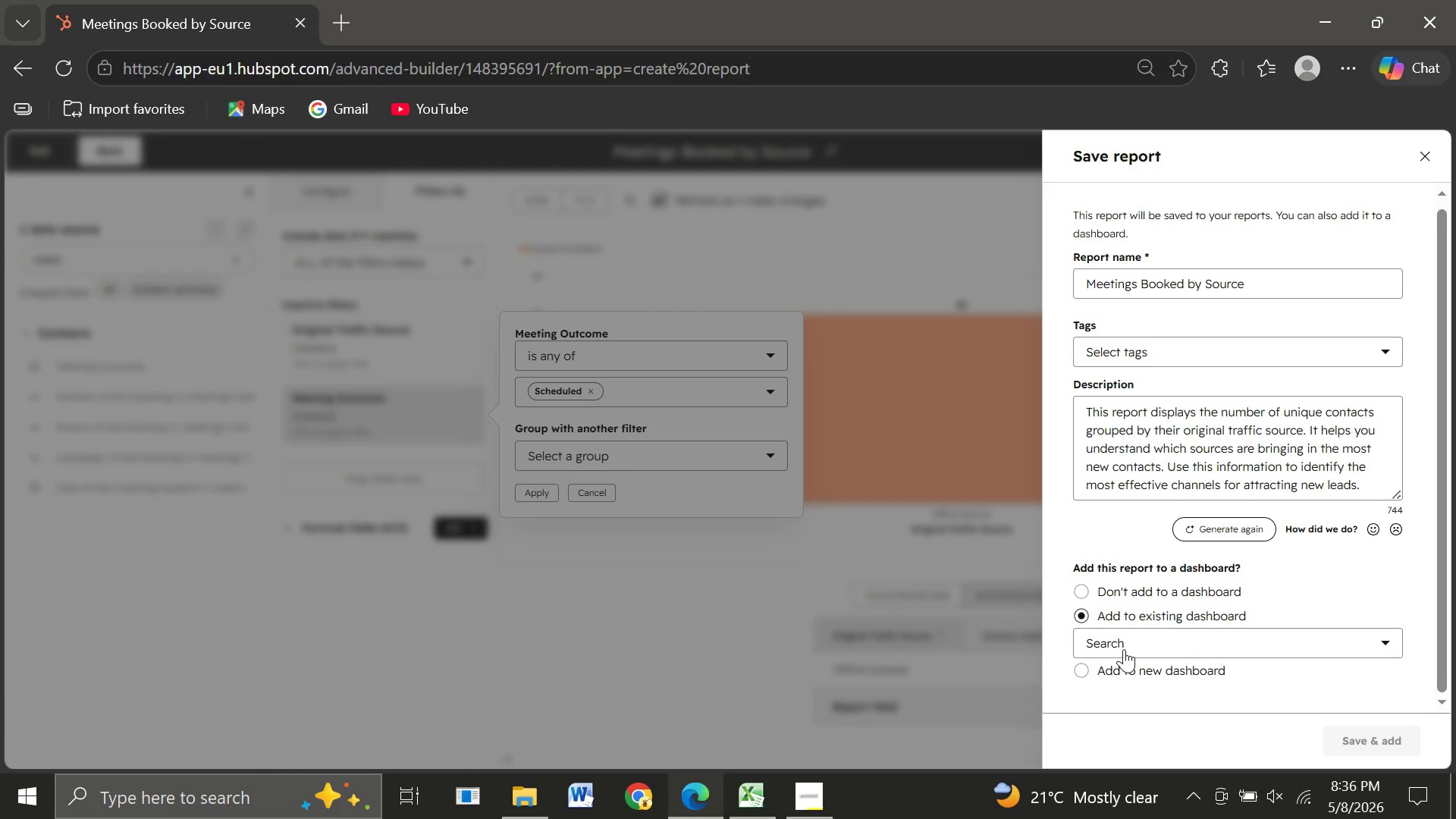 
left_click([1124, 649])
 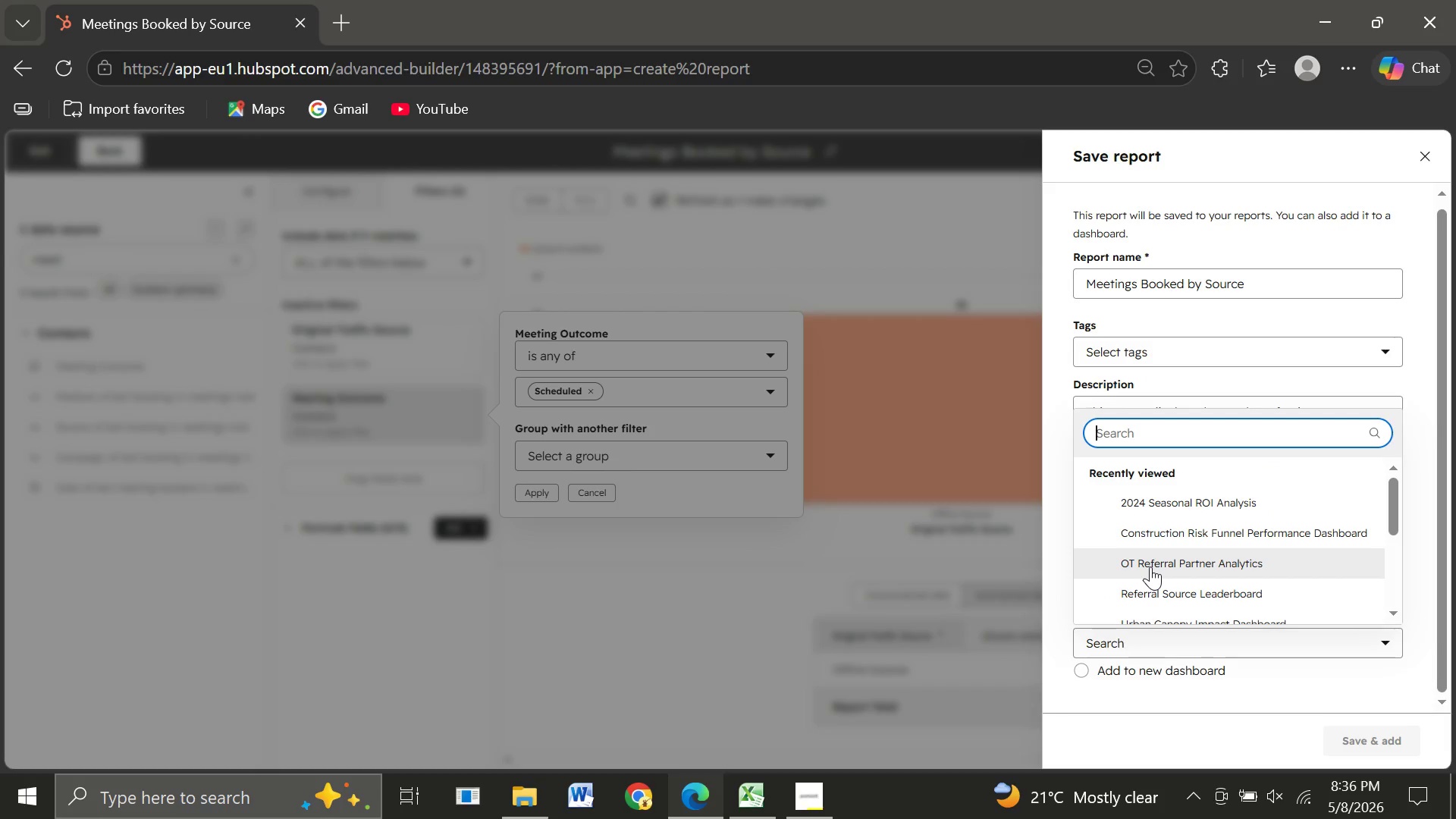 
left_click([1150, 566])
 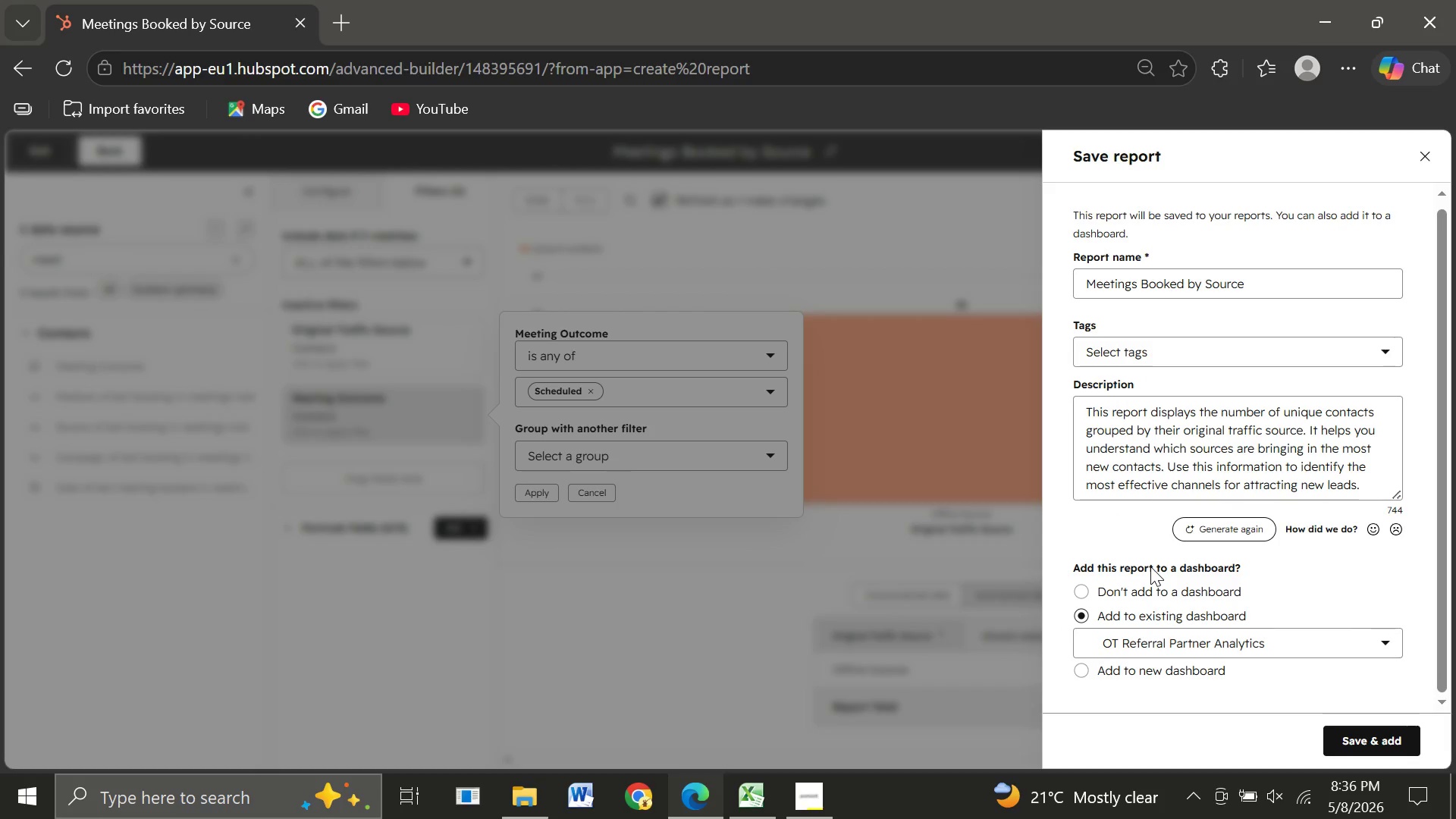 
wait(10.11)
 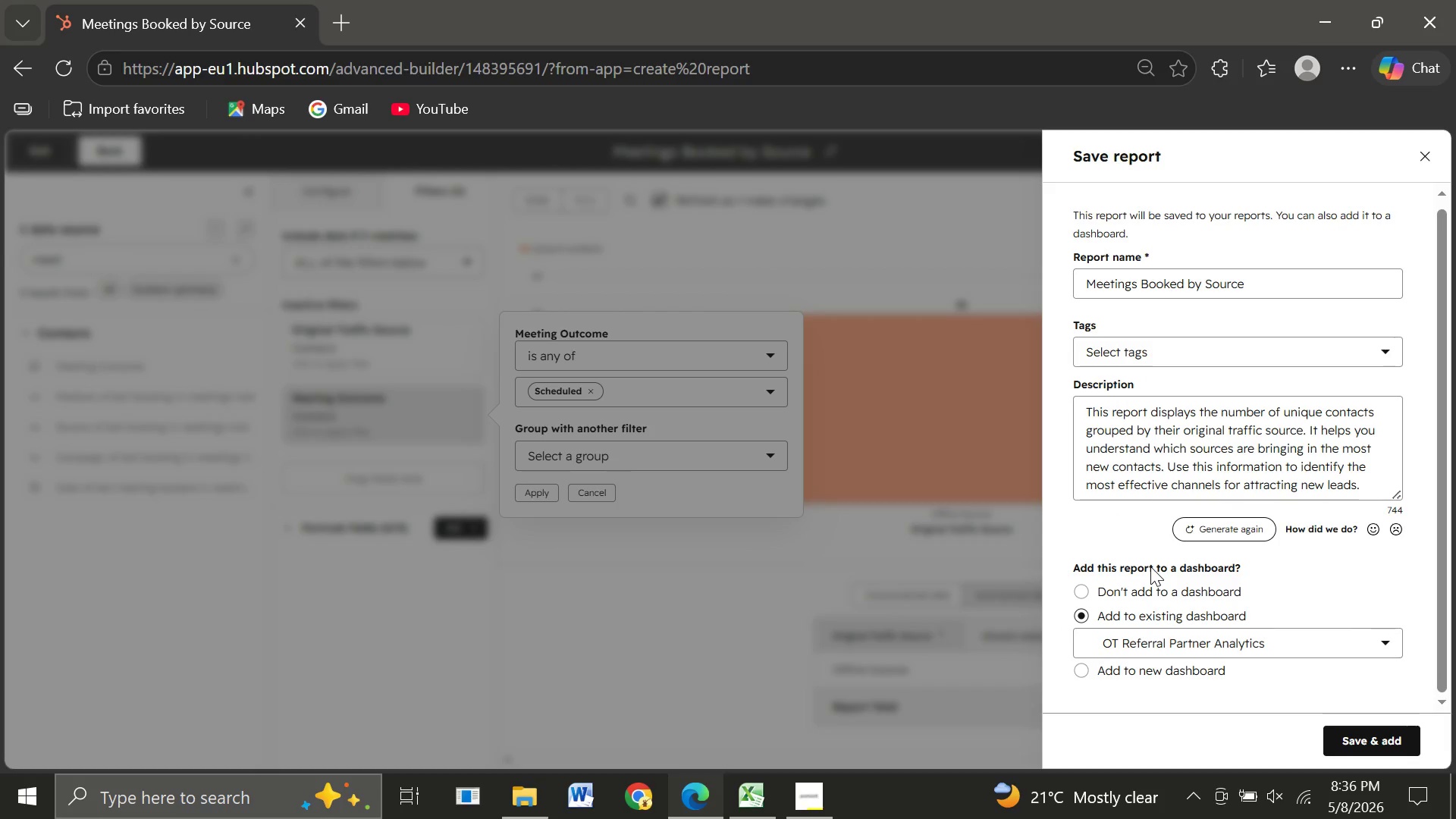 
left_click([1357, 750])
 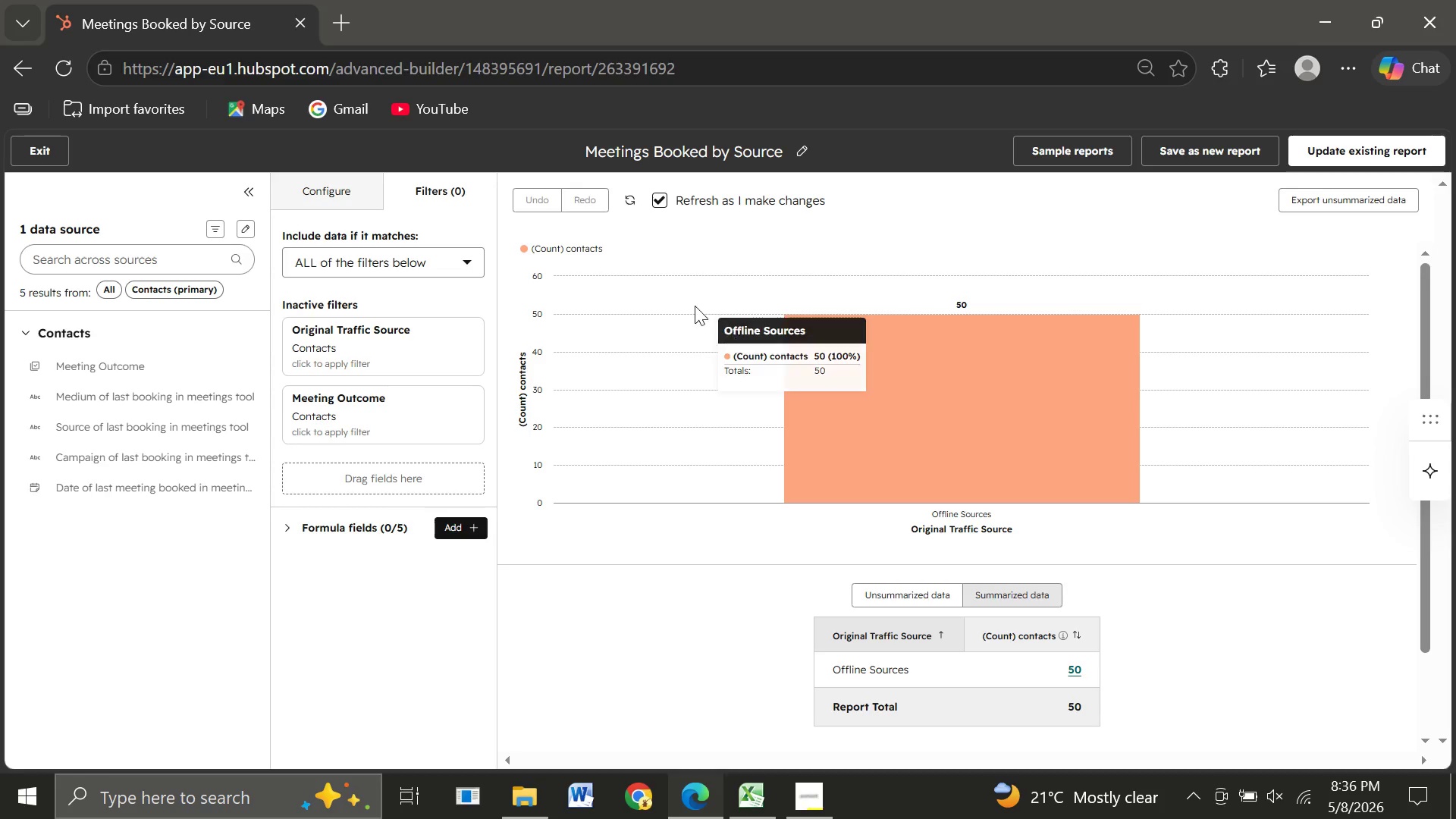 
wait(22.86)
 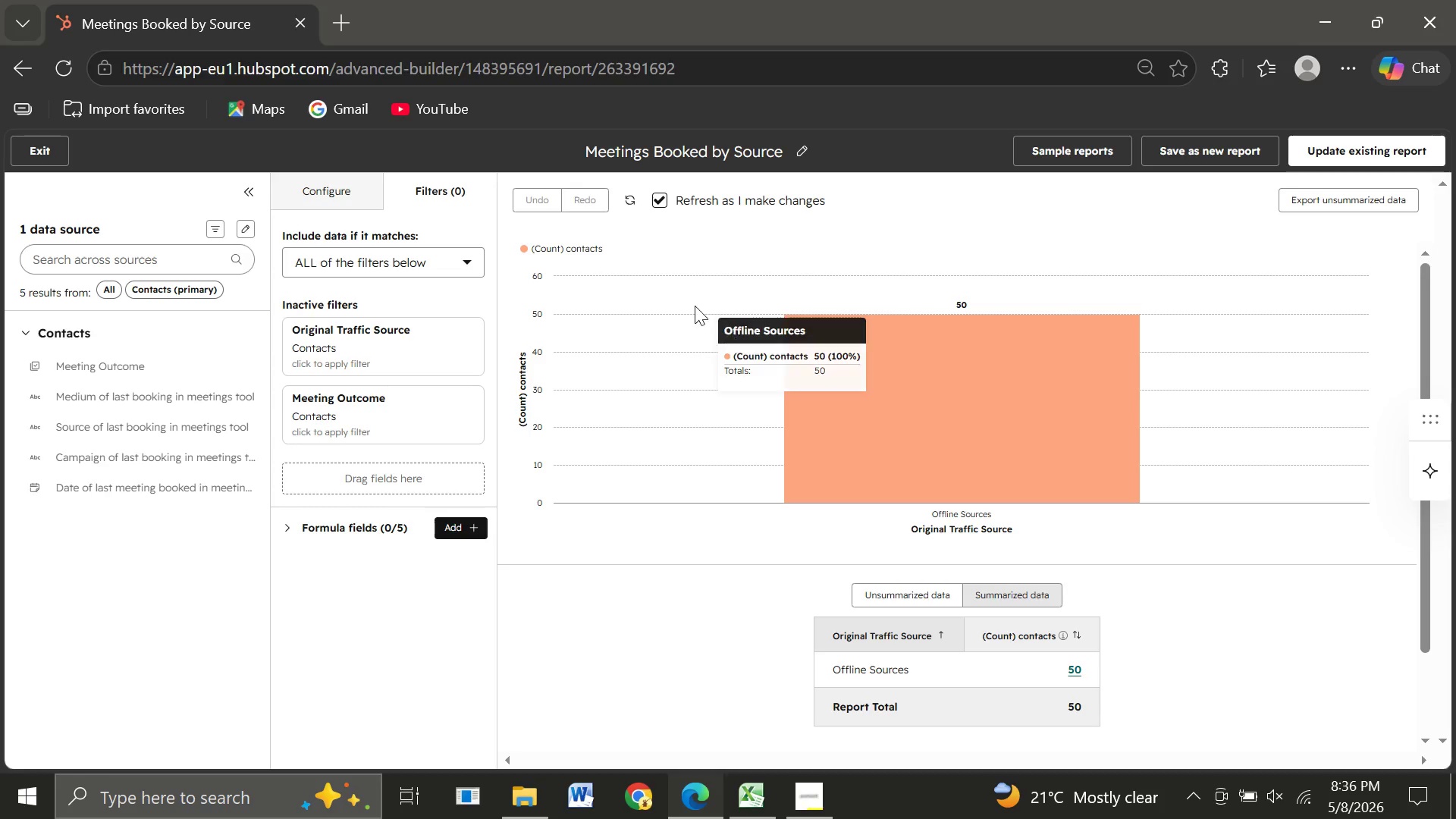 
left_click([33, 146])
 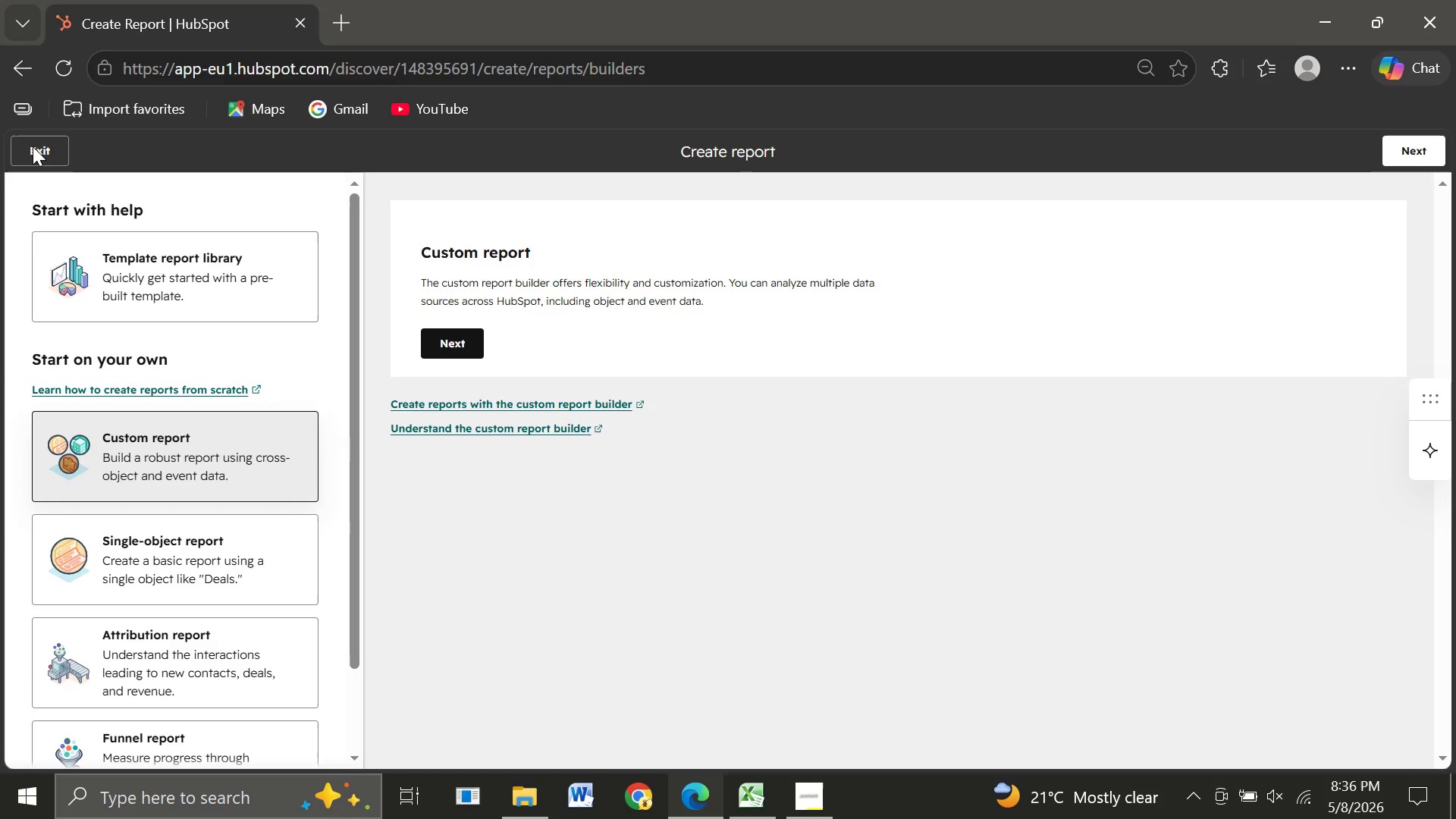 
wait(13.84)
 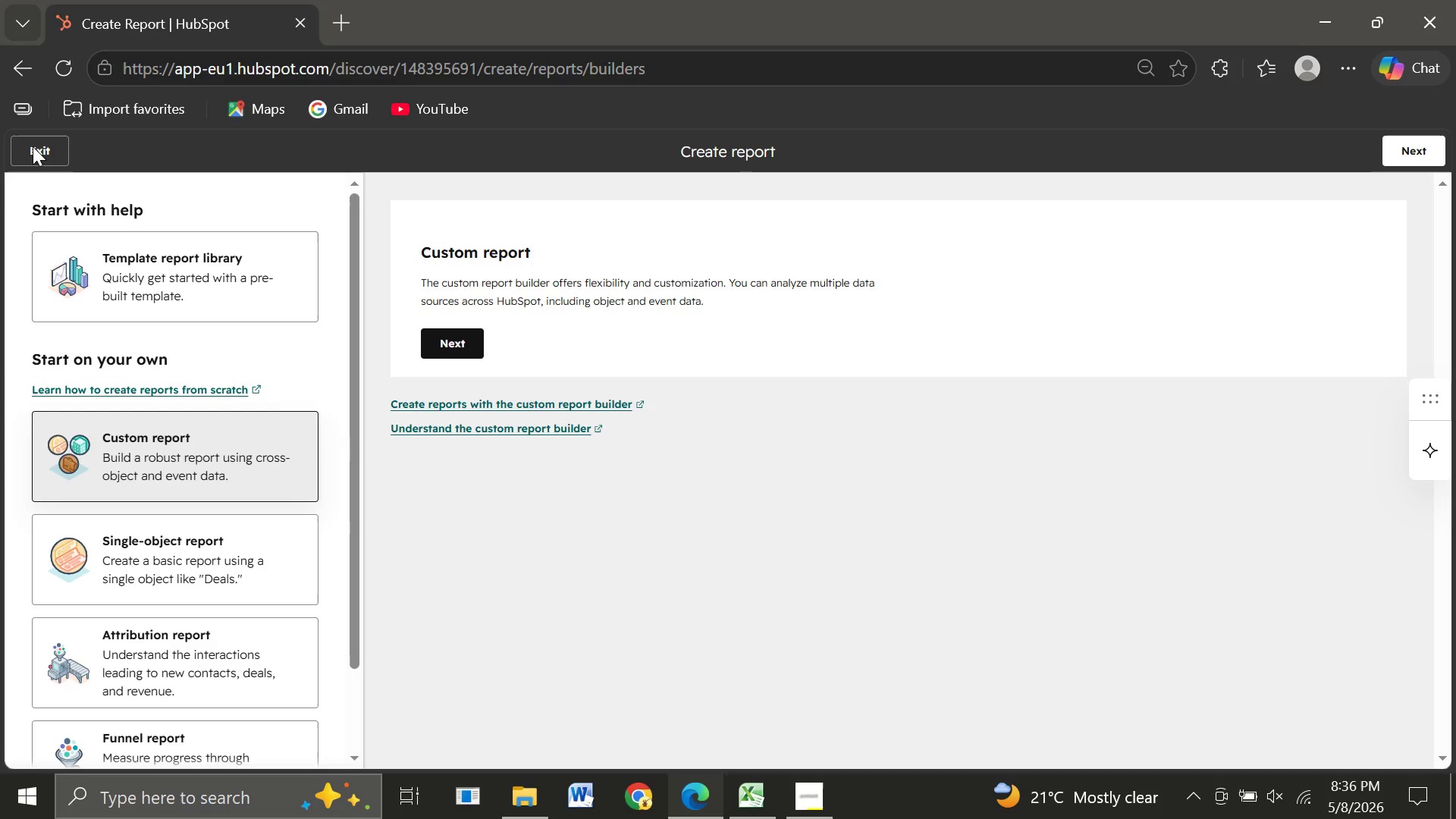 
left_click([32, 149])
 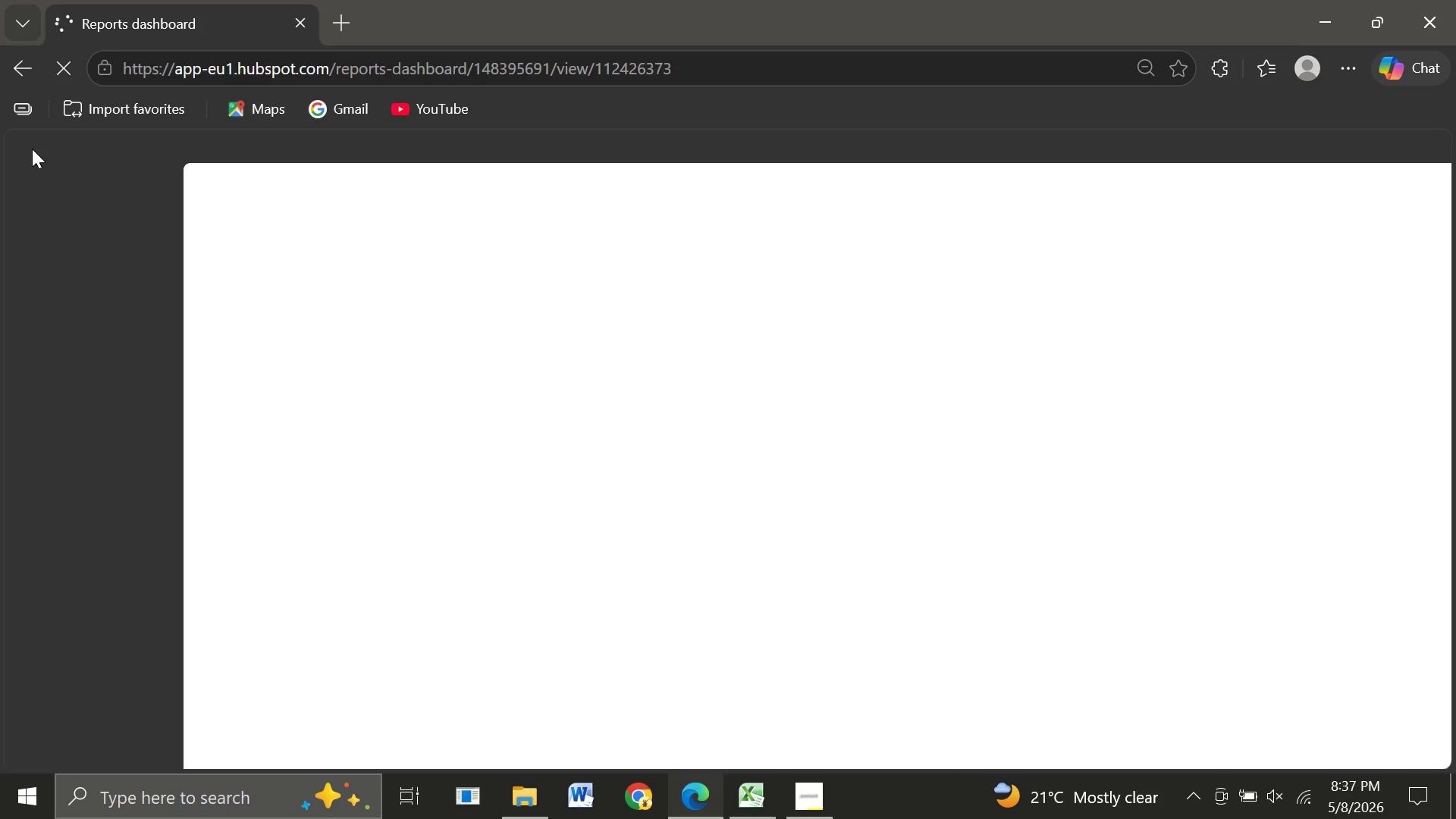 
mouse_move([377, 259])
 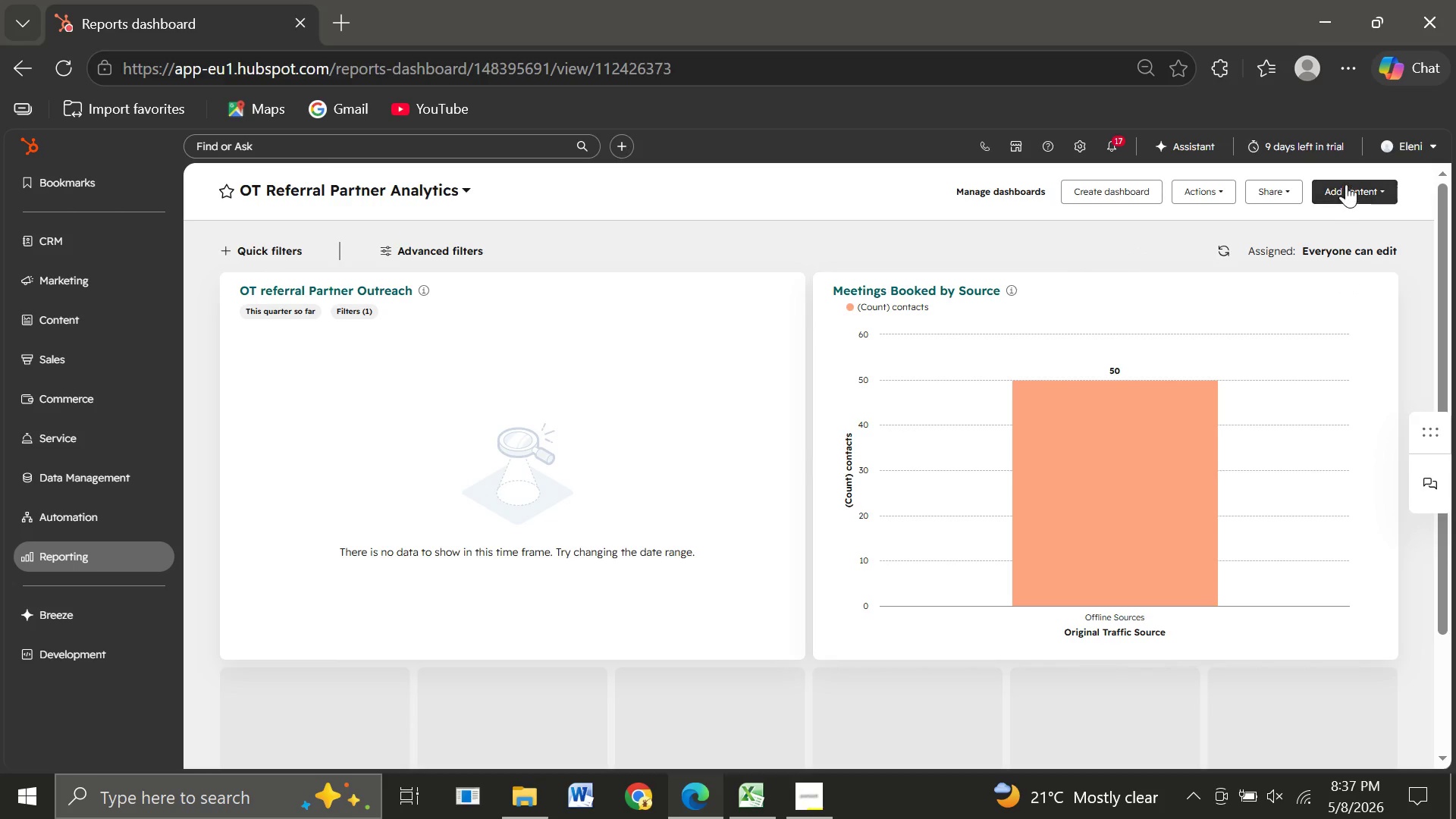 
left_click([1346, 184])
 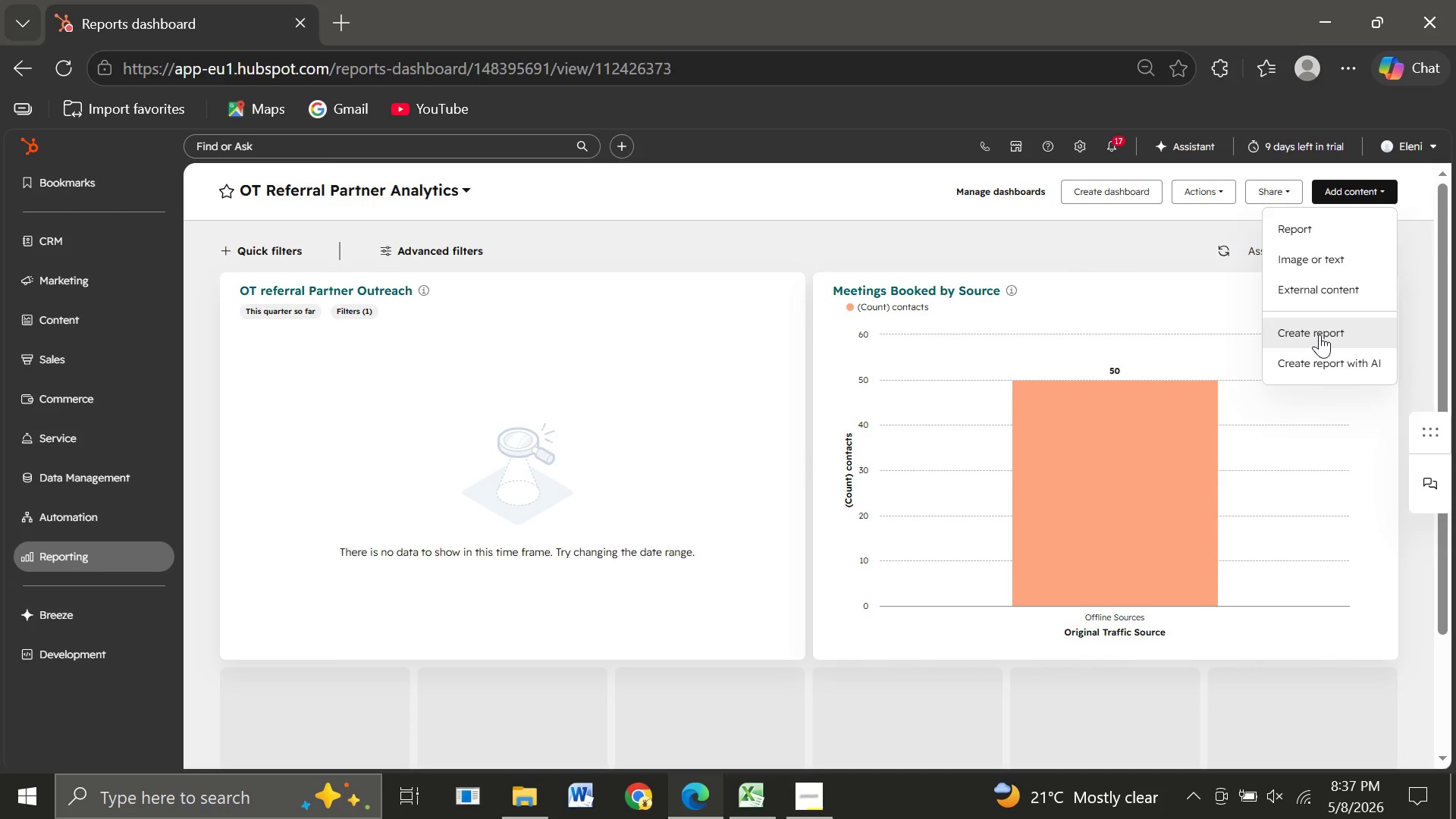 
left_click([1320, 334])
 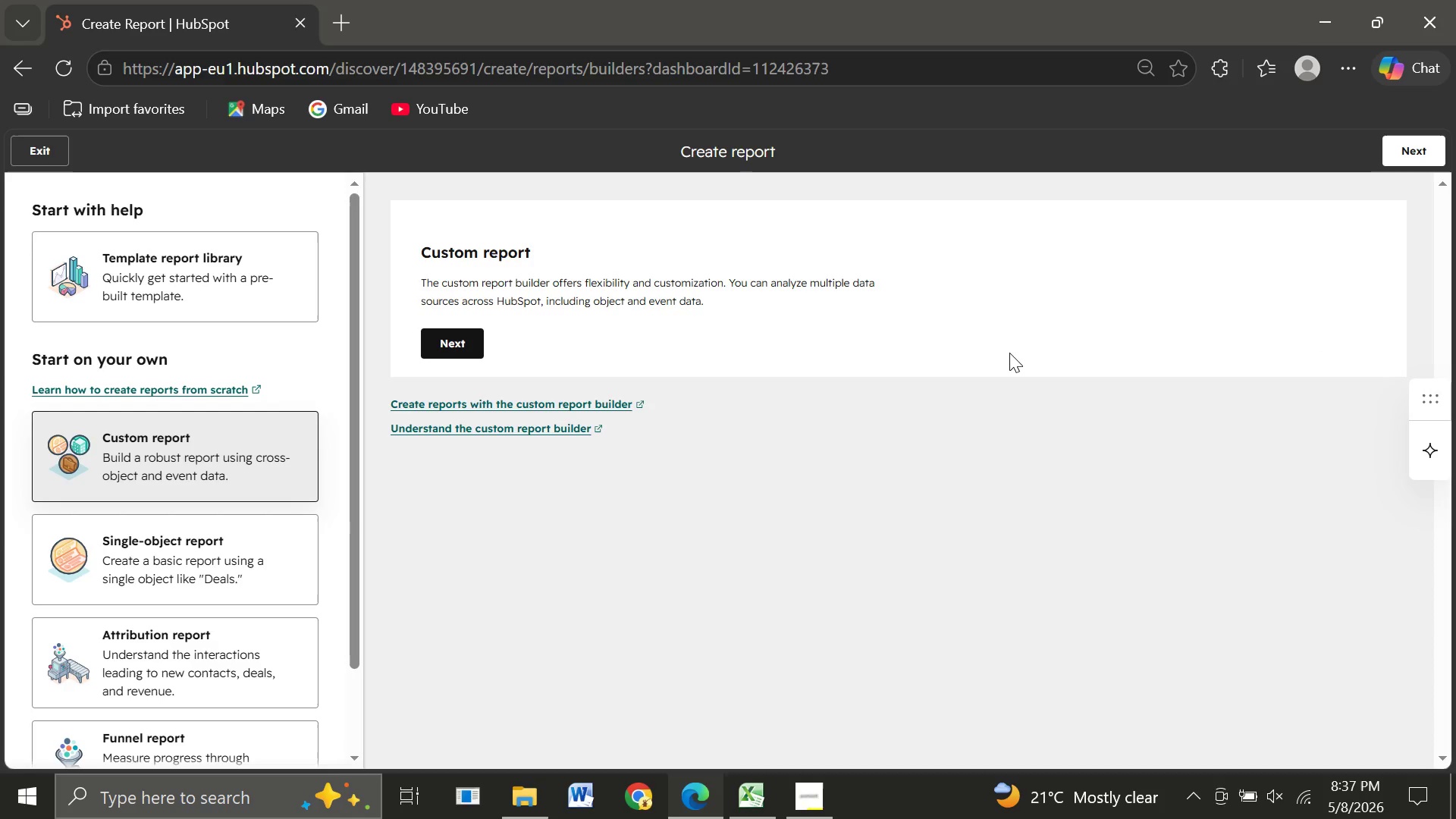 
wait(32.11)
 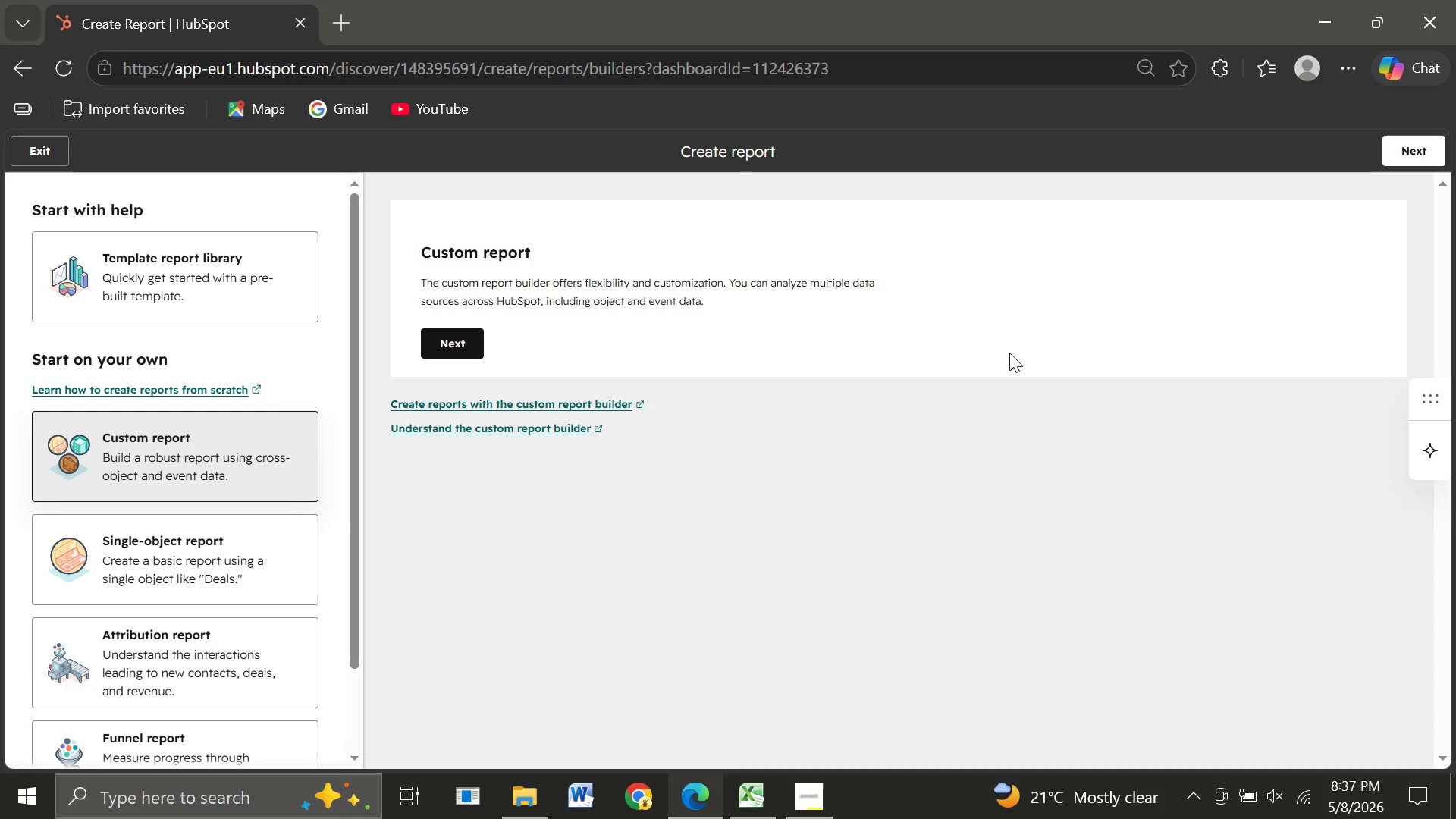 
left_click([471, 343])
 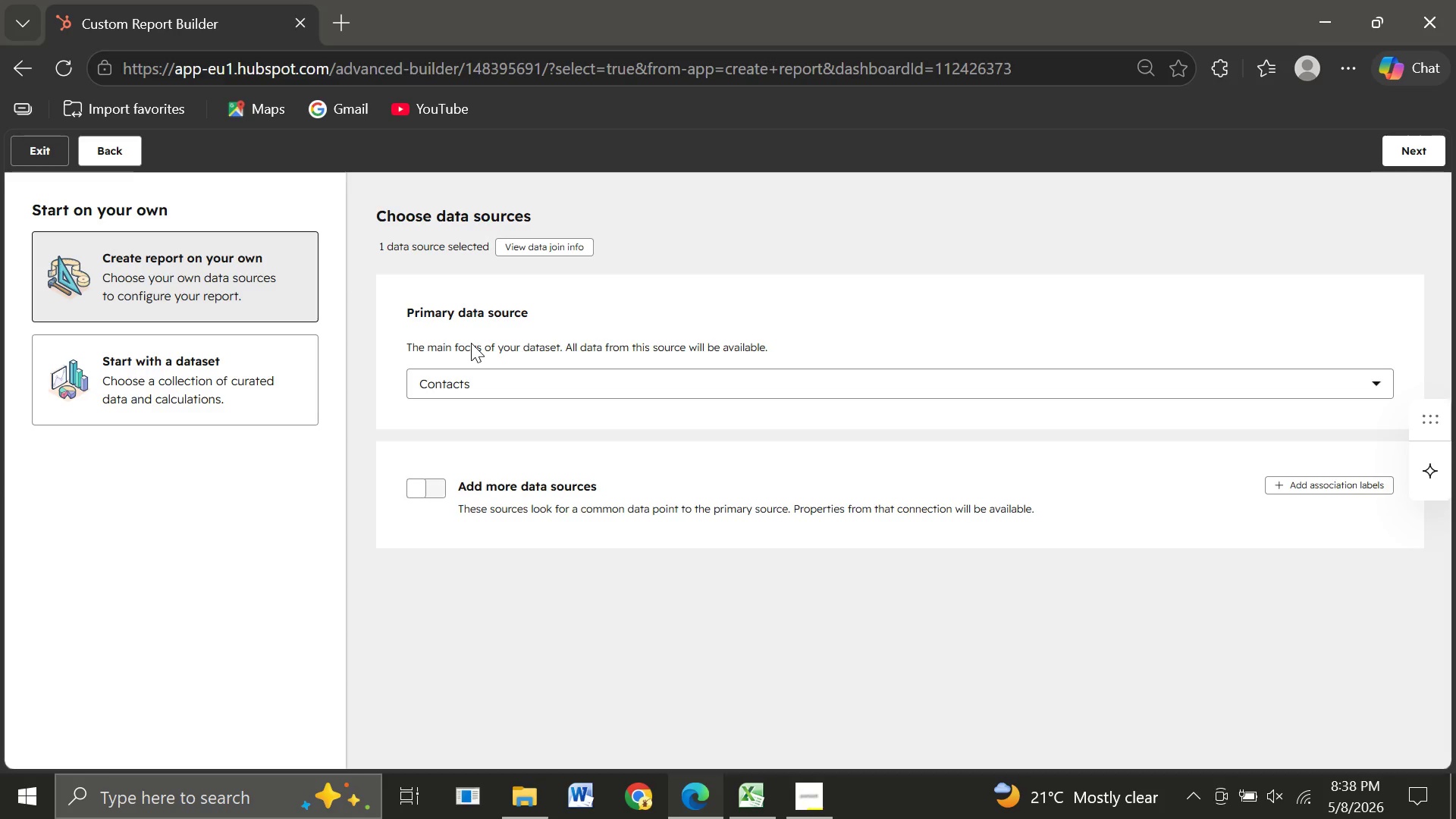 
wait(17.31)
 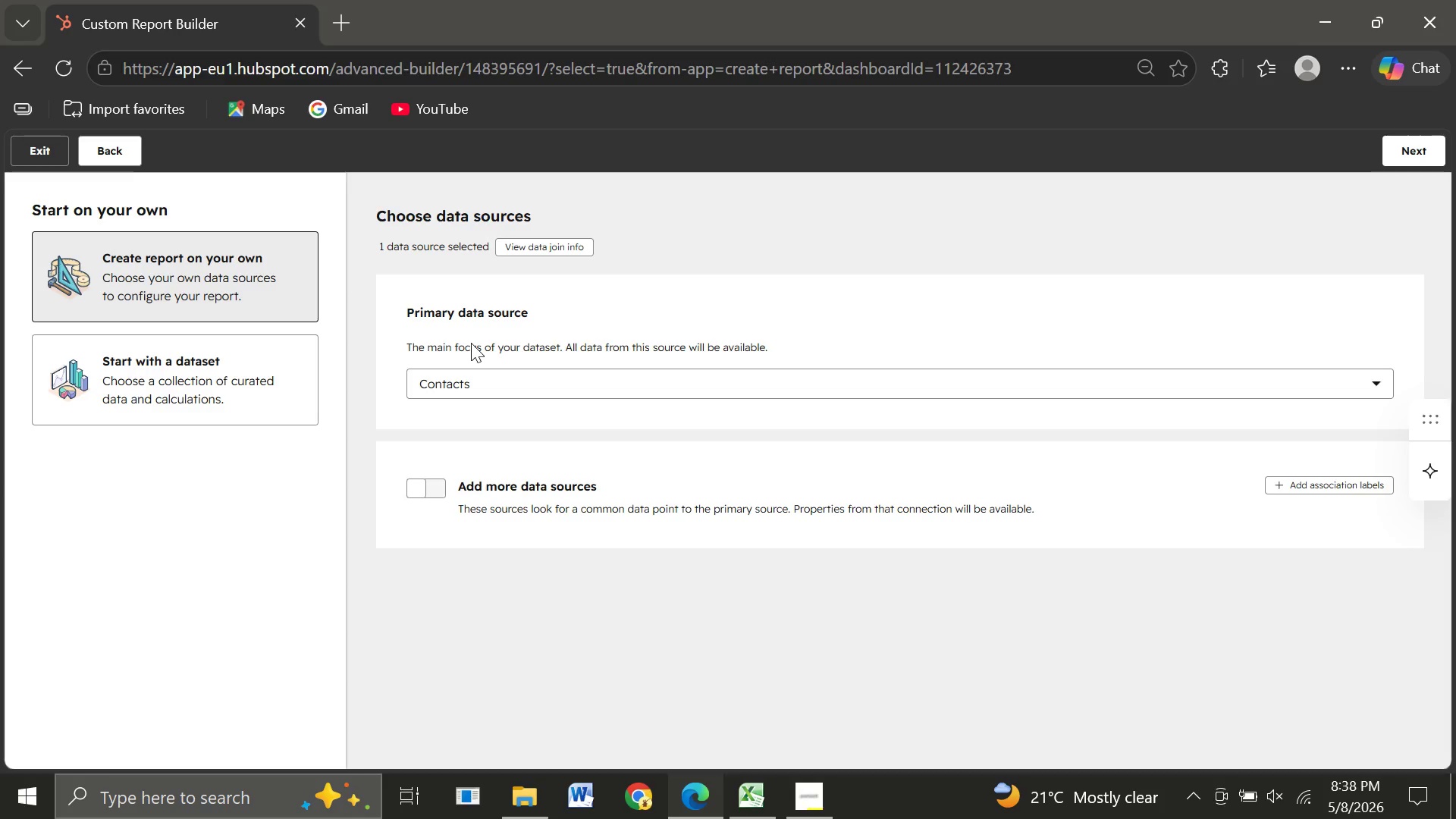 
left_click([1409, 145])
 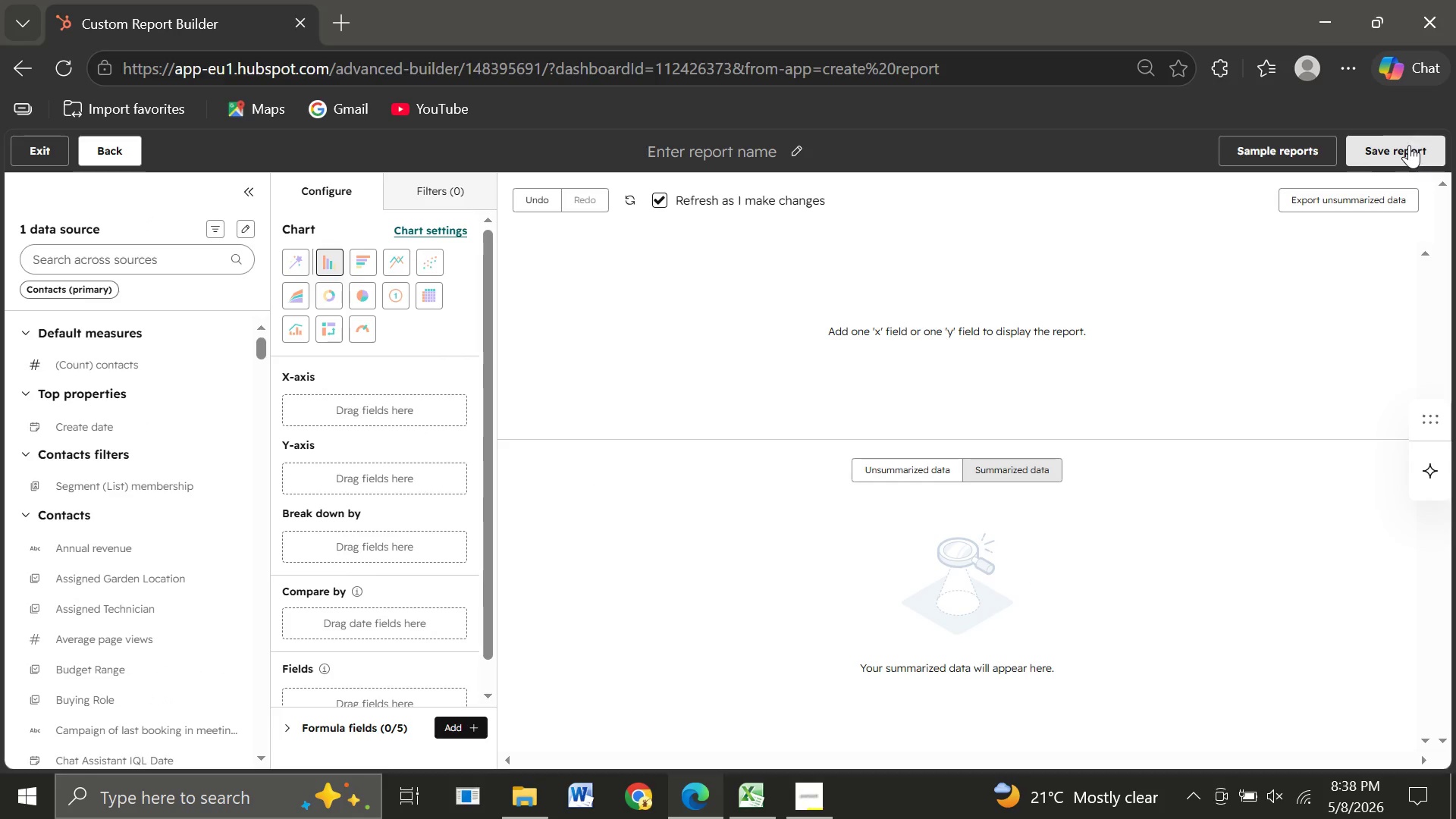 
wait(13.33)
 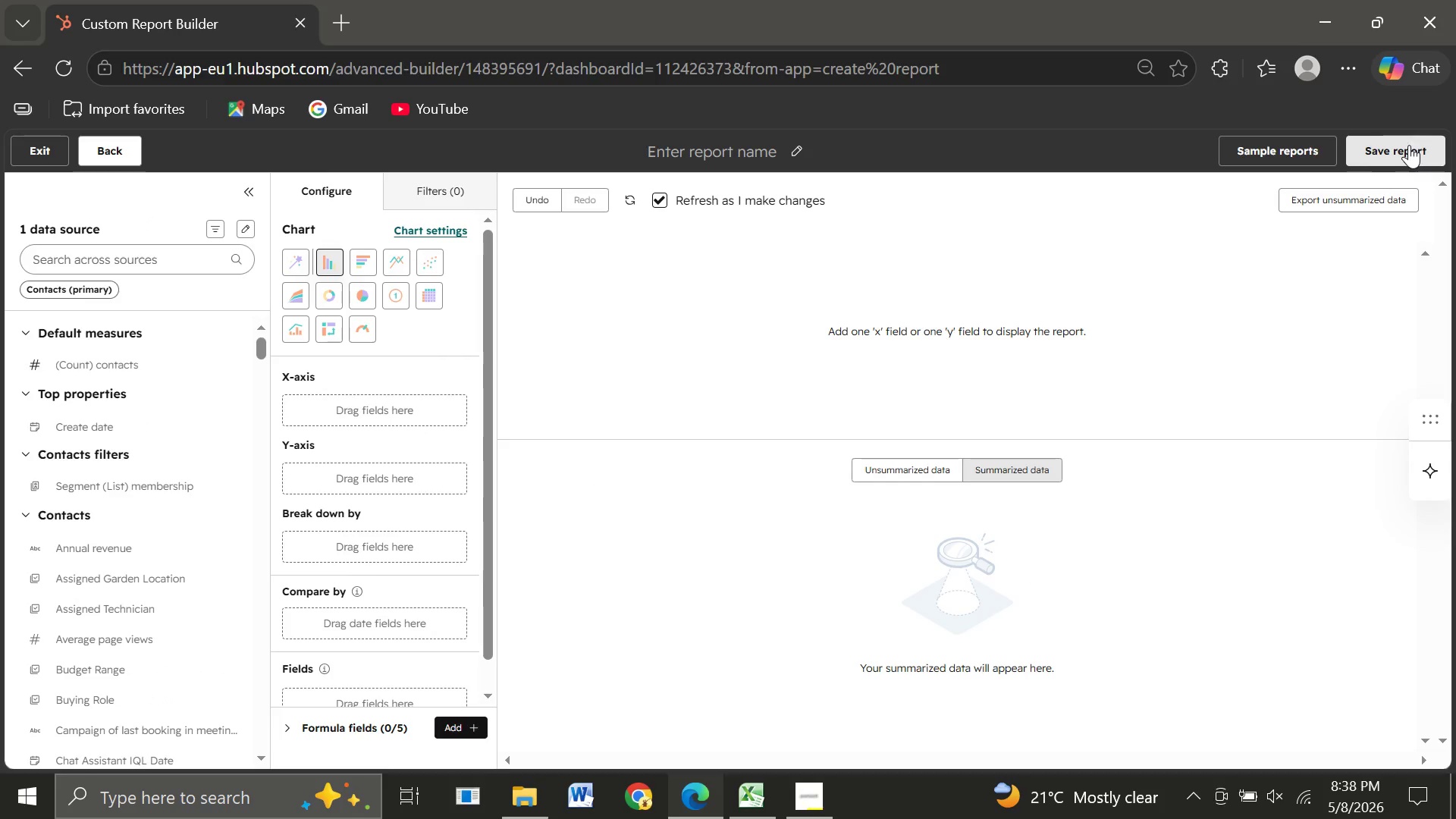 
left_click([99, 146])
 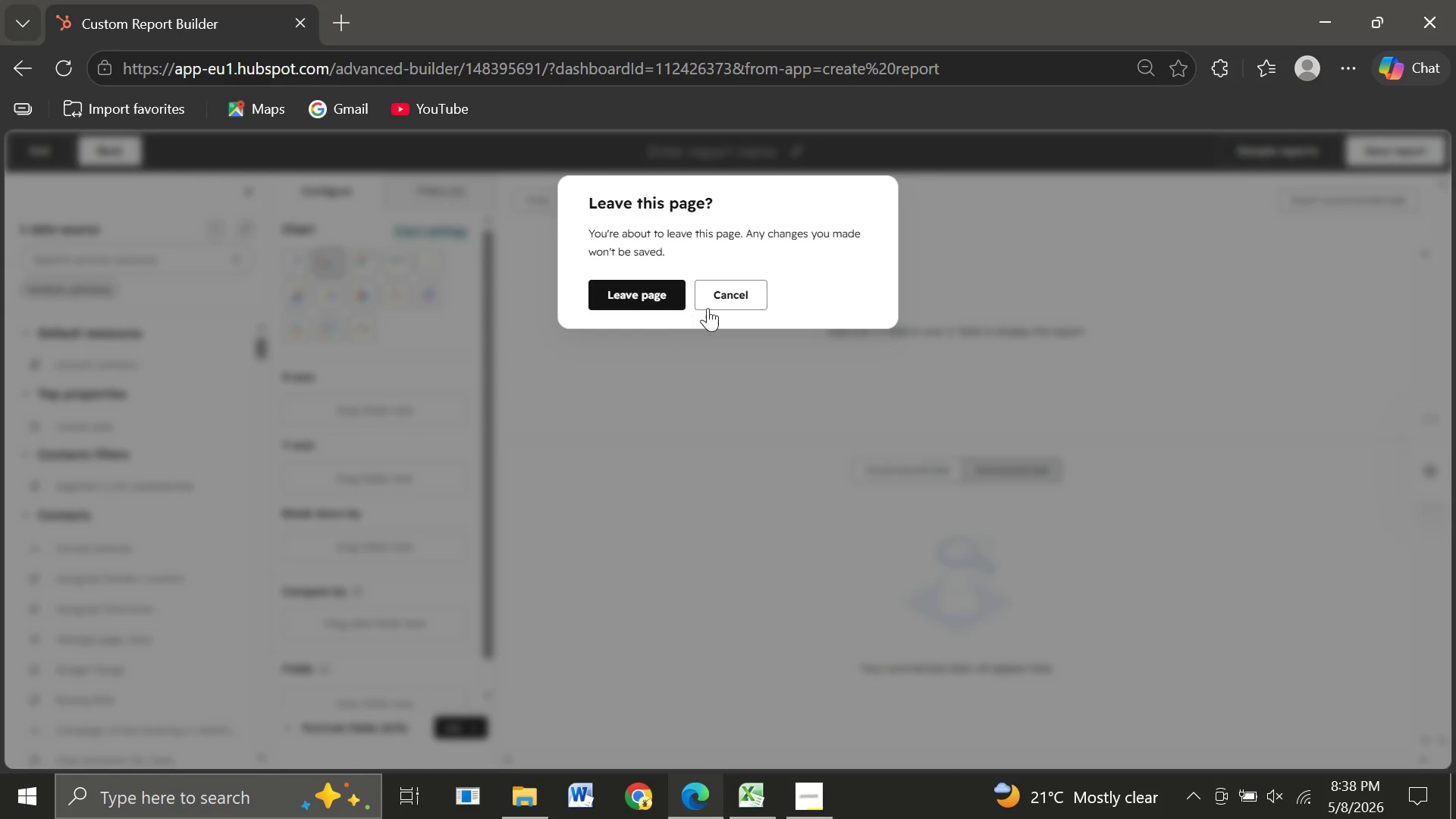 
wait(7.97)
 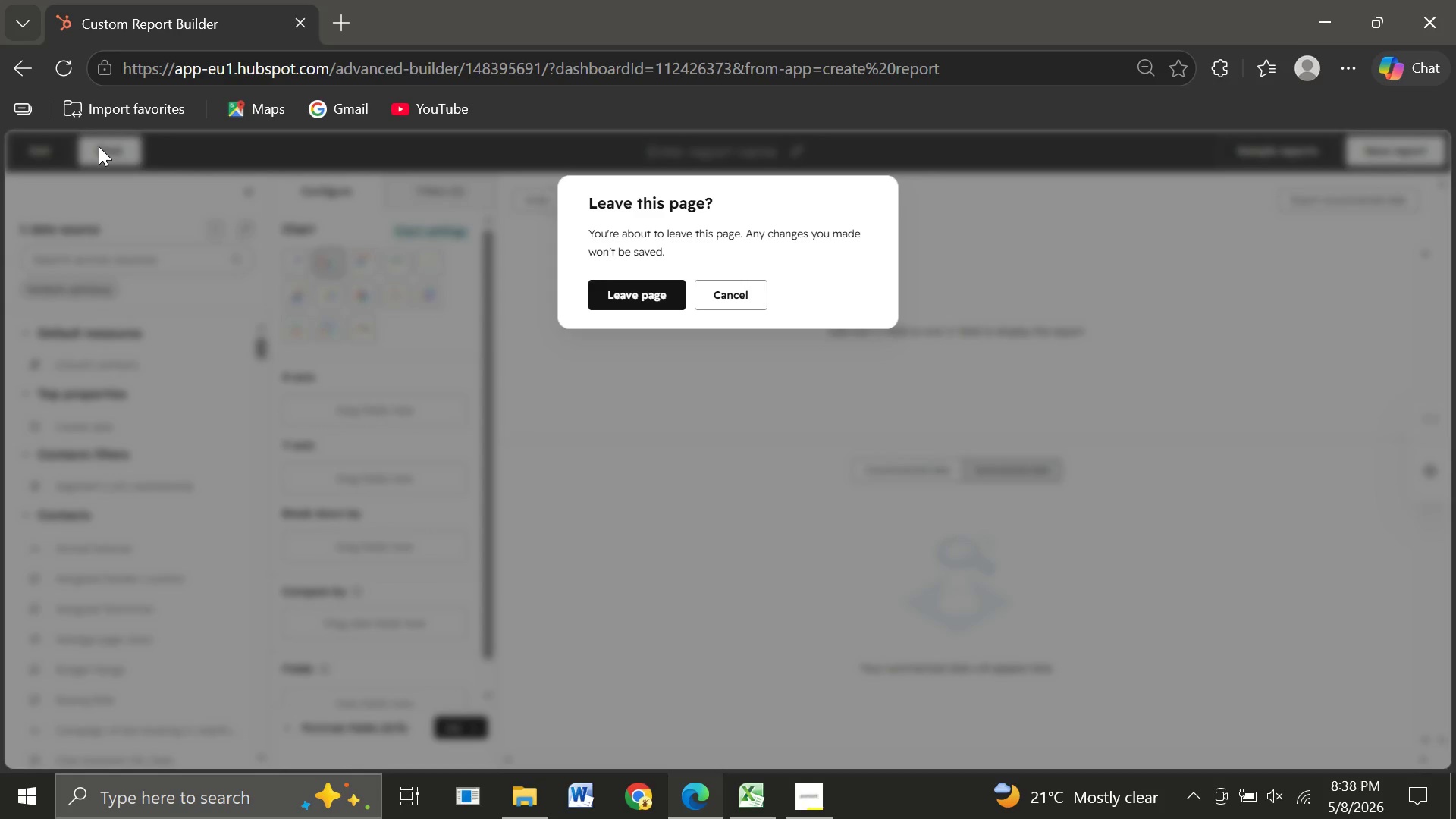 
left_click([614, 290])
 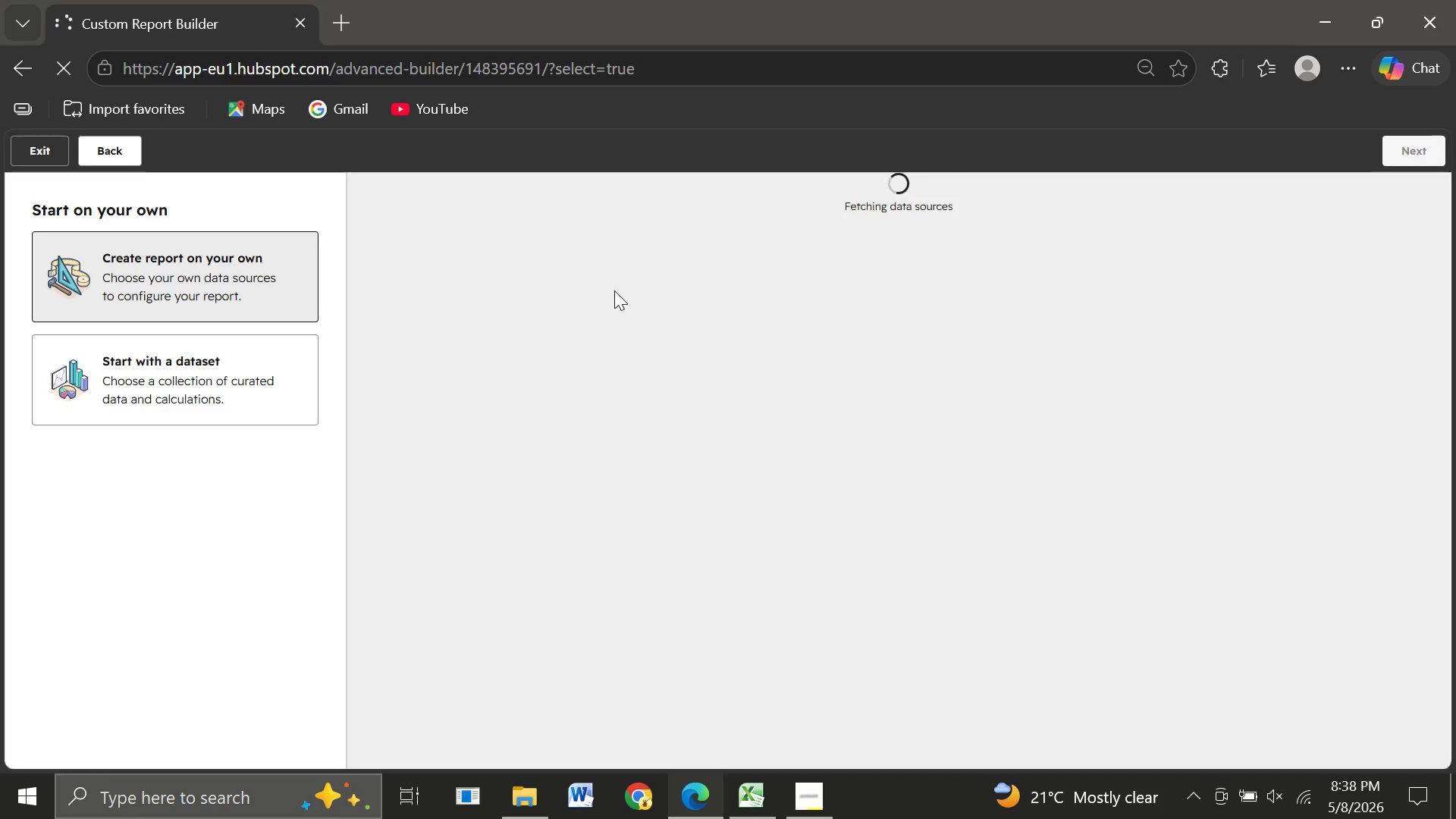 
wait(11.28)
 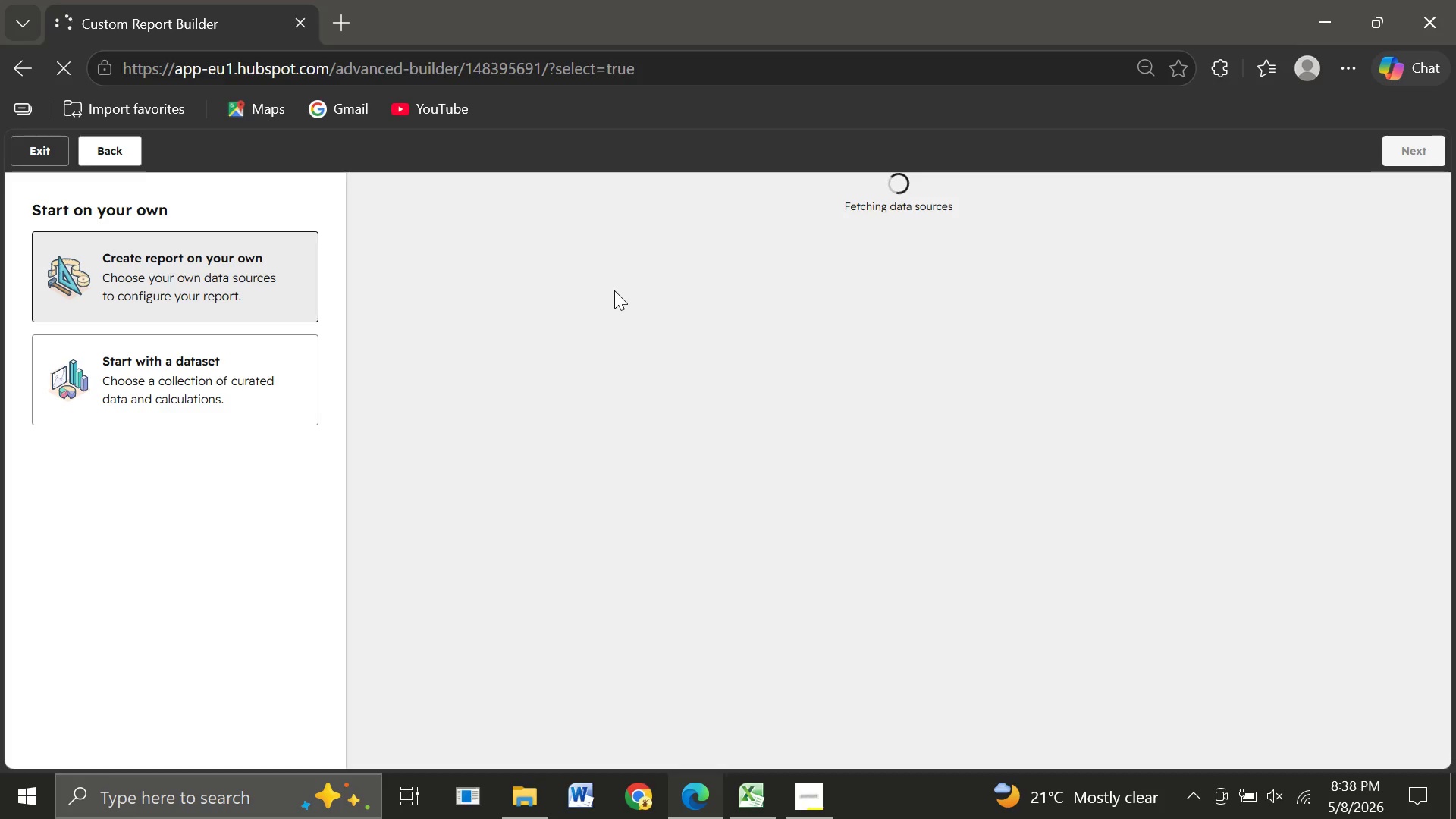 
left_click([474, 366])
 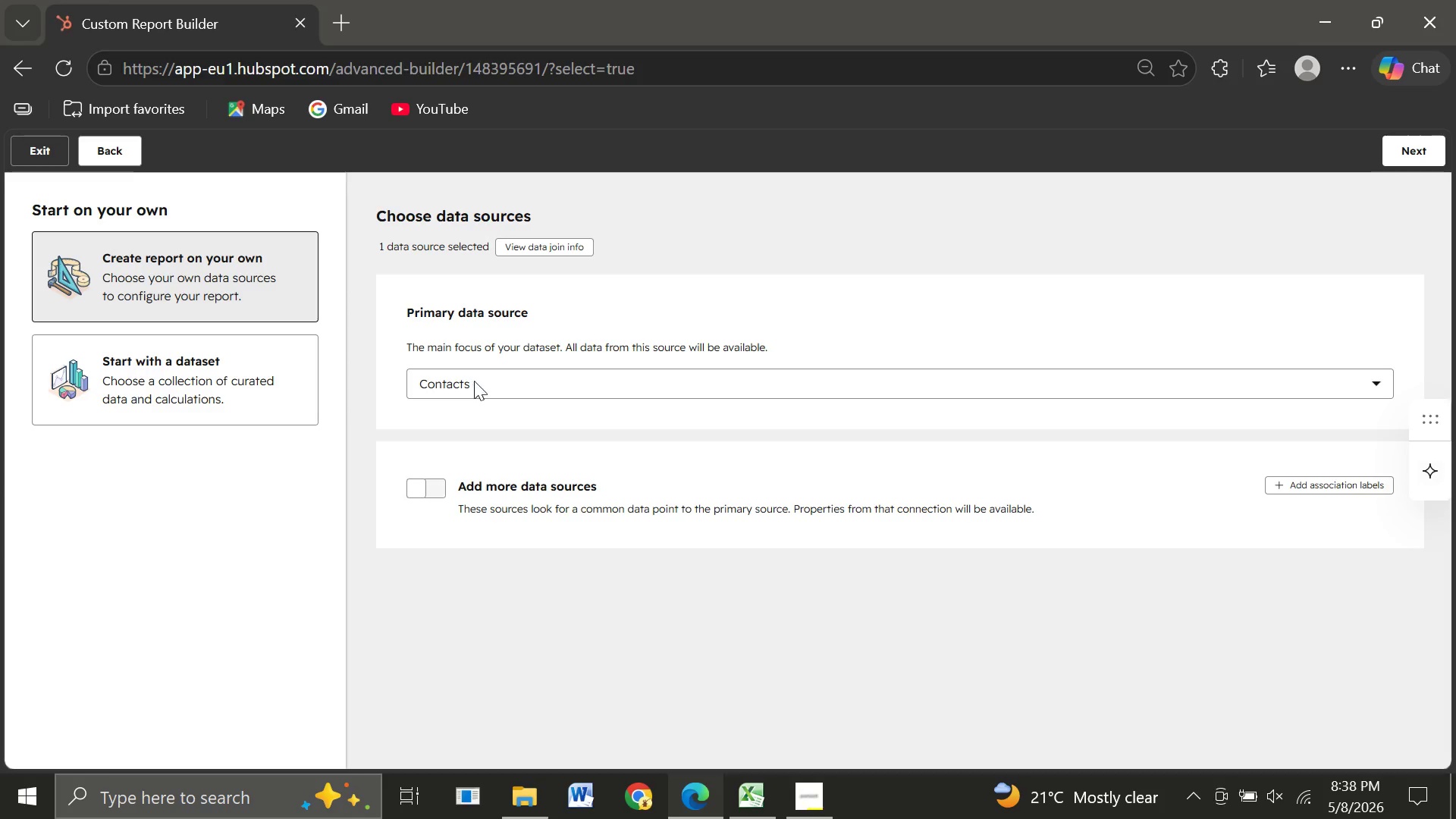 
left_click([474, 381])
 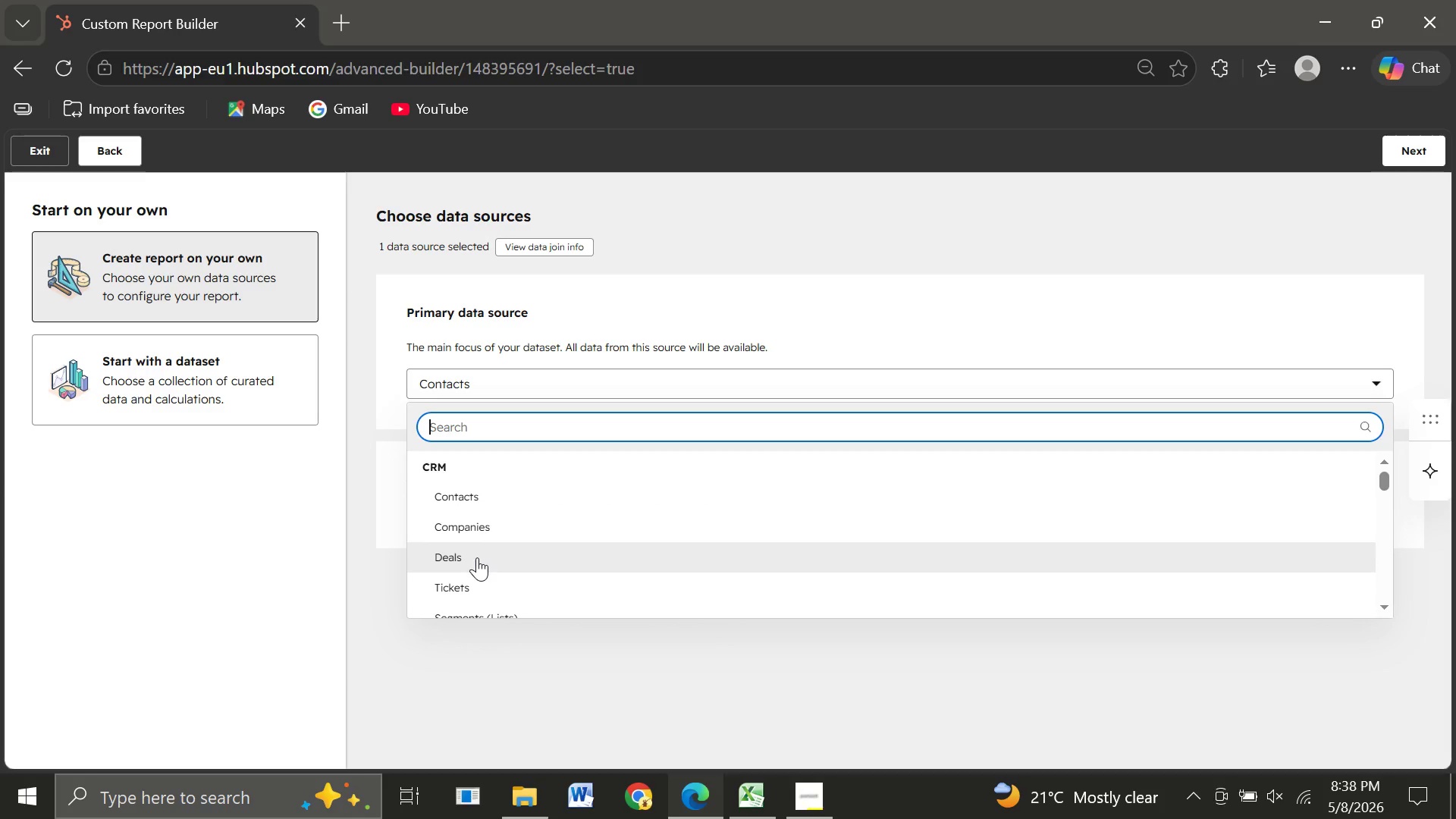 
left_click([477, 557])
 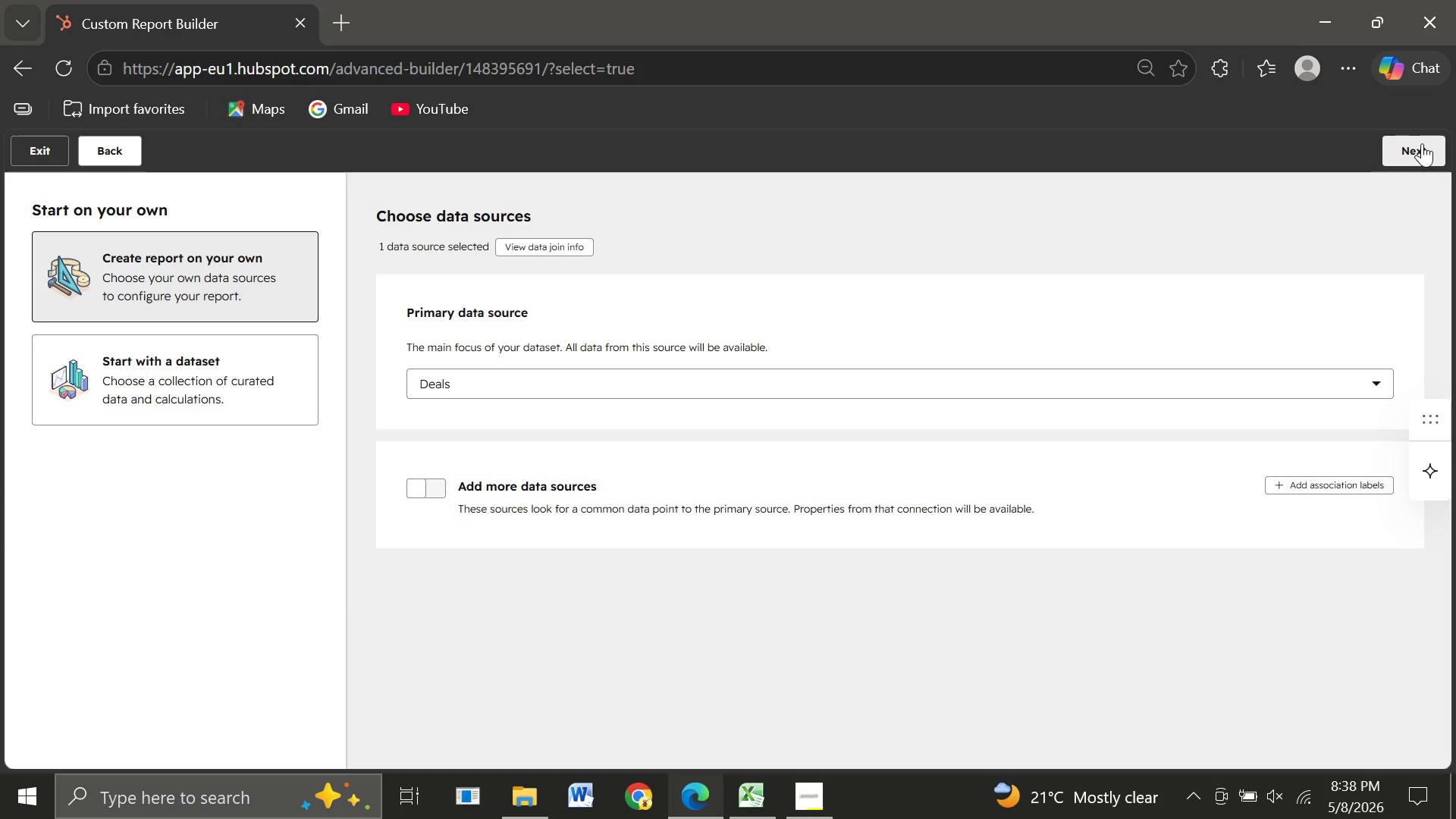 
left_click([1420, 144])
 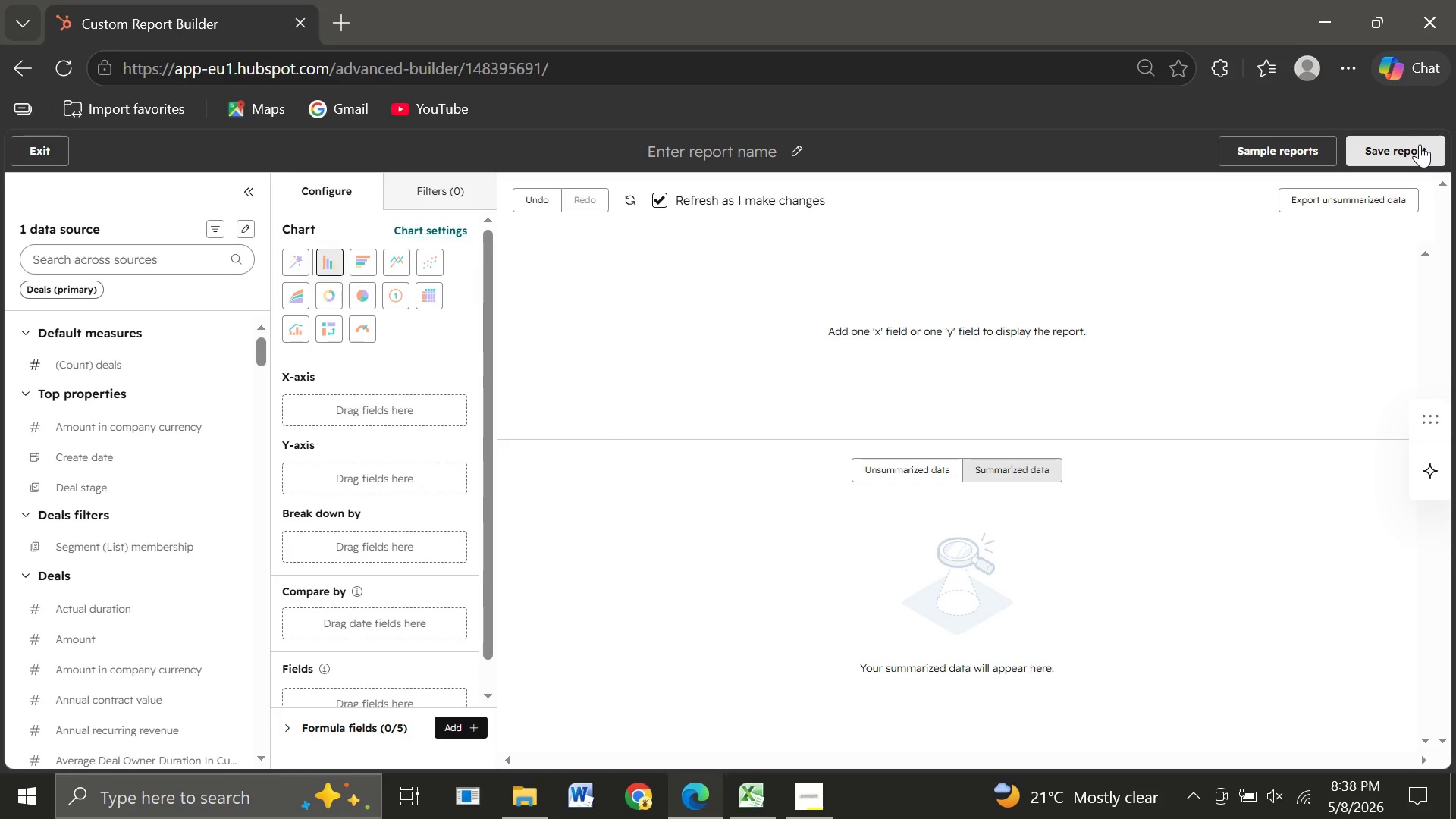 
wait(12.55)
 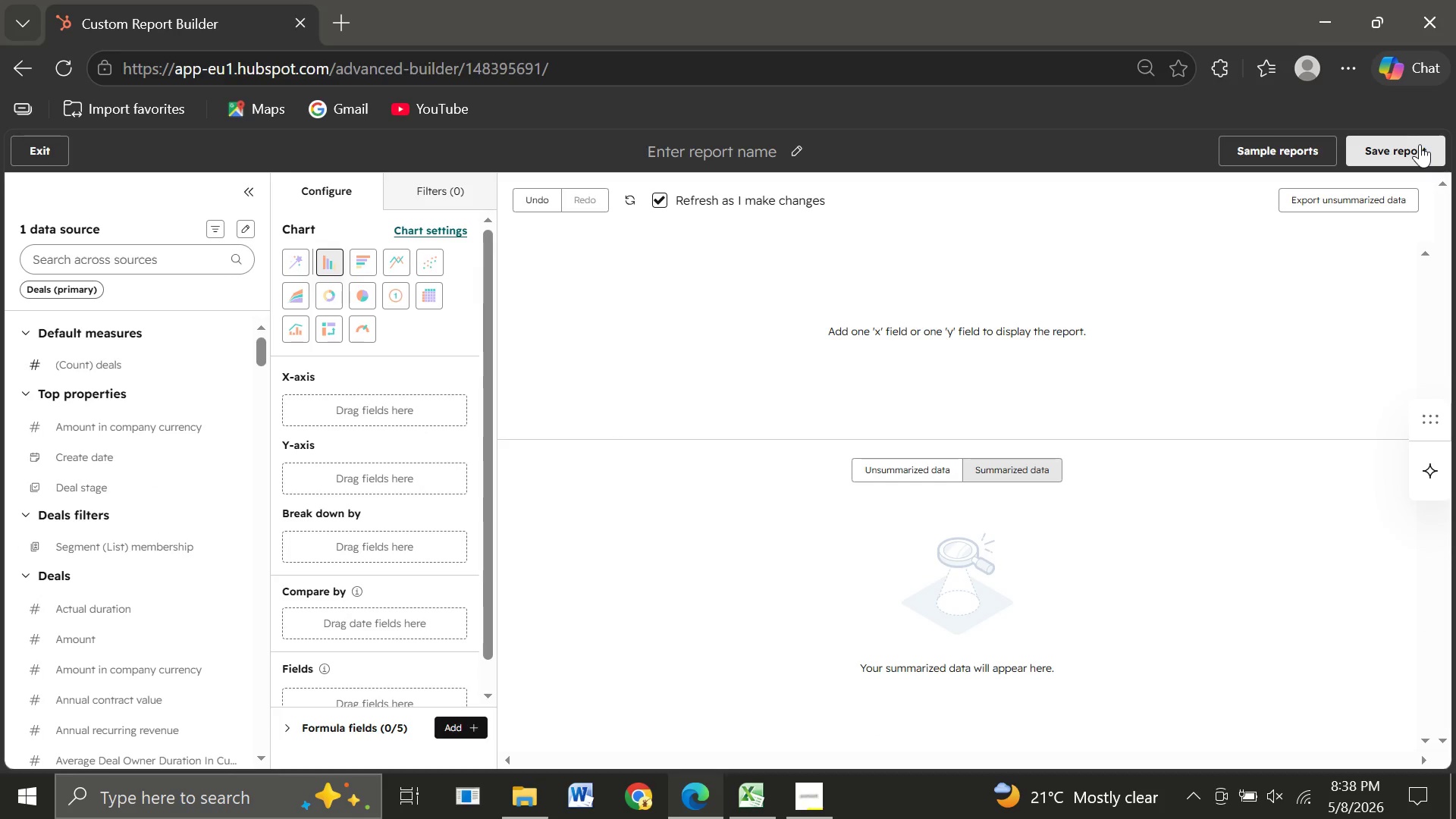 
left_click_drag(start_coordinate=[129, 478], to_coordinate=[281, 401])
 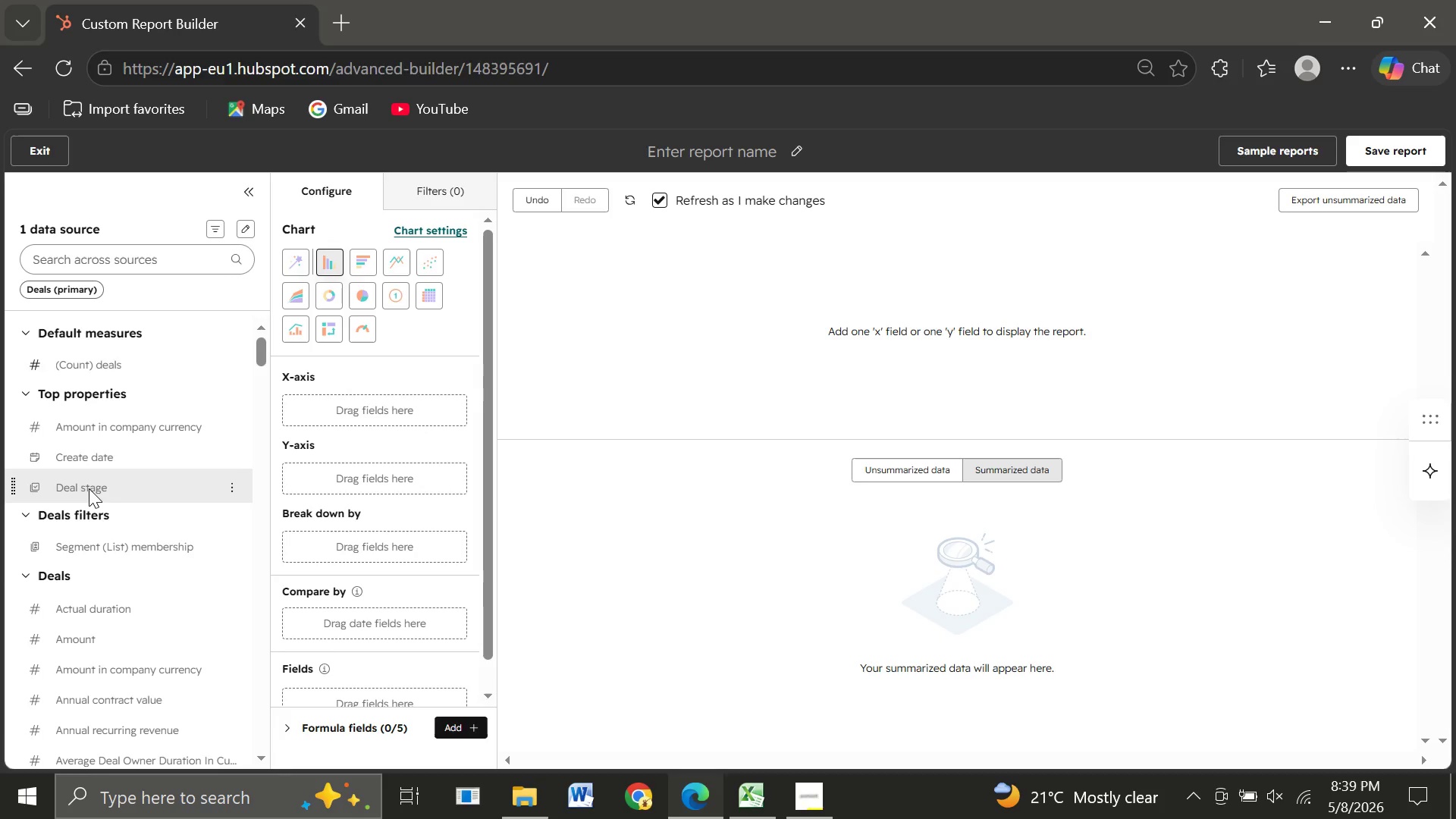 
left_click_drag(start_coordinate=[89, 488], to_coordinate=[284, 397])
 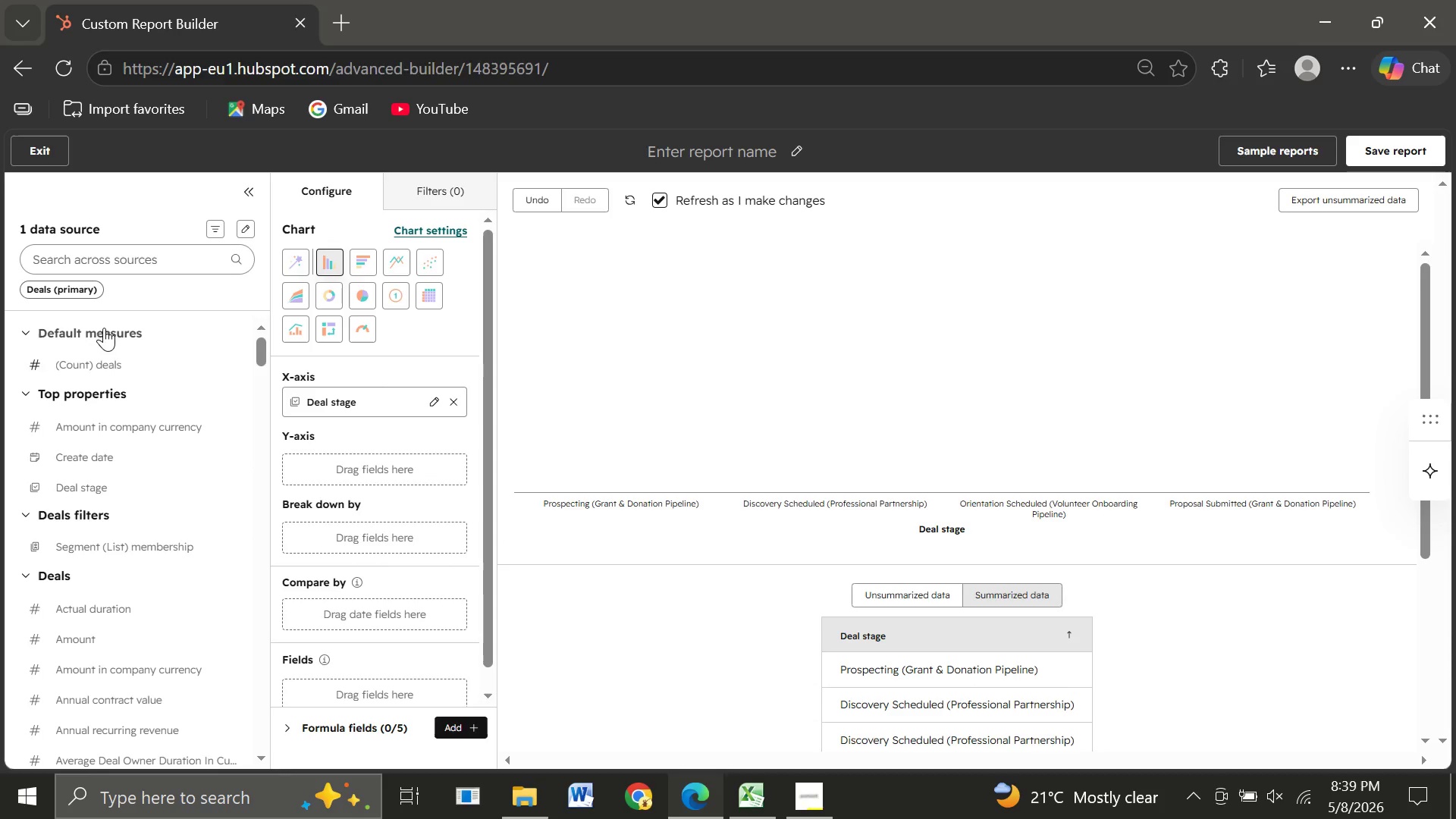 
wait(7.83)
 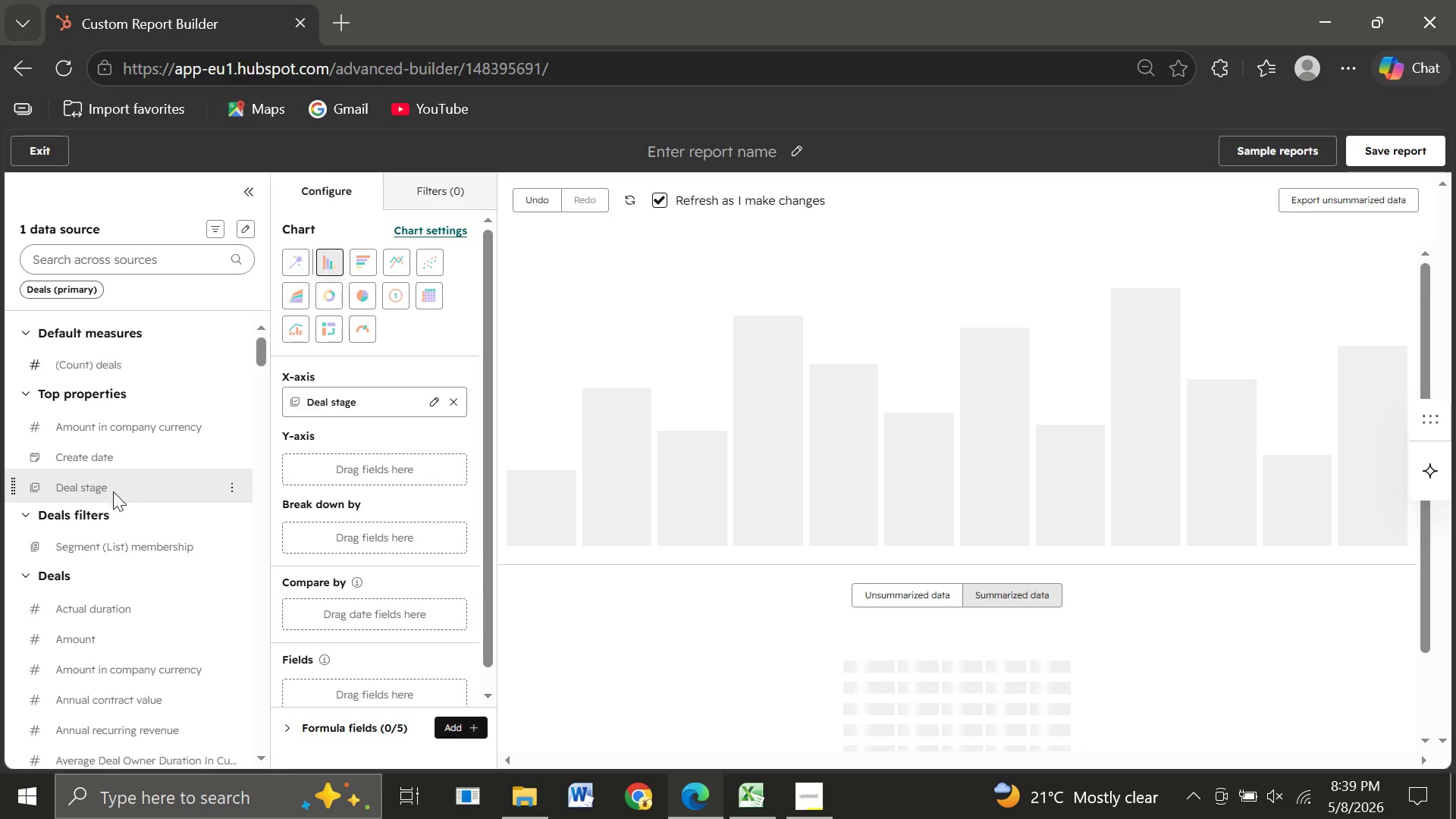 
left_click([80, 259])
 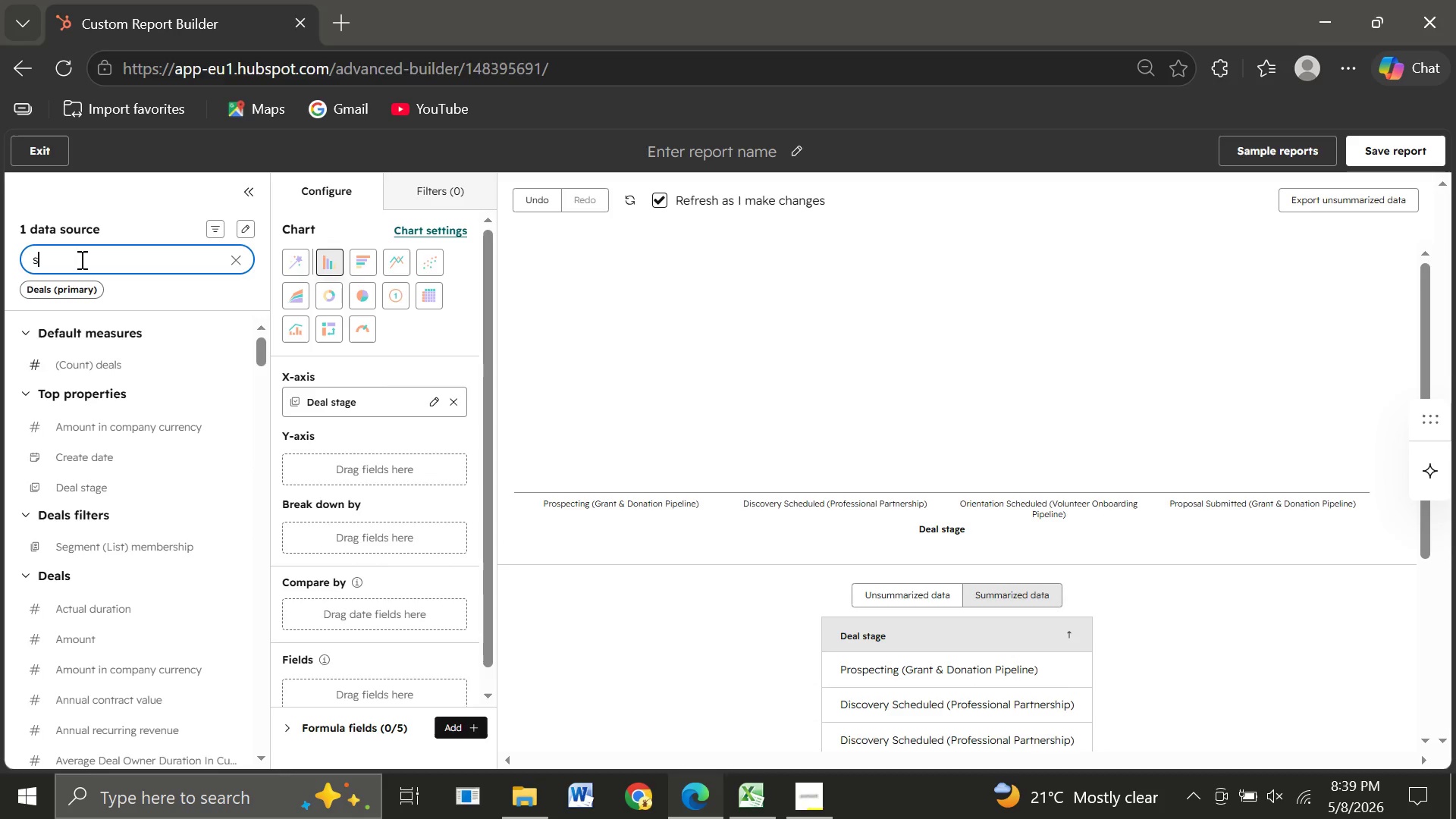 
type(sum of)
 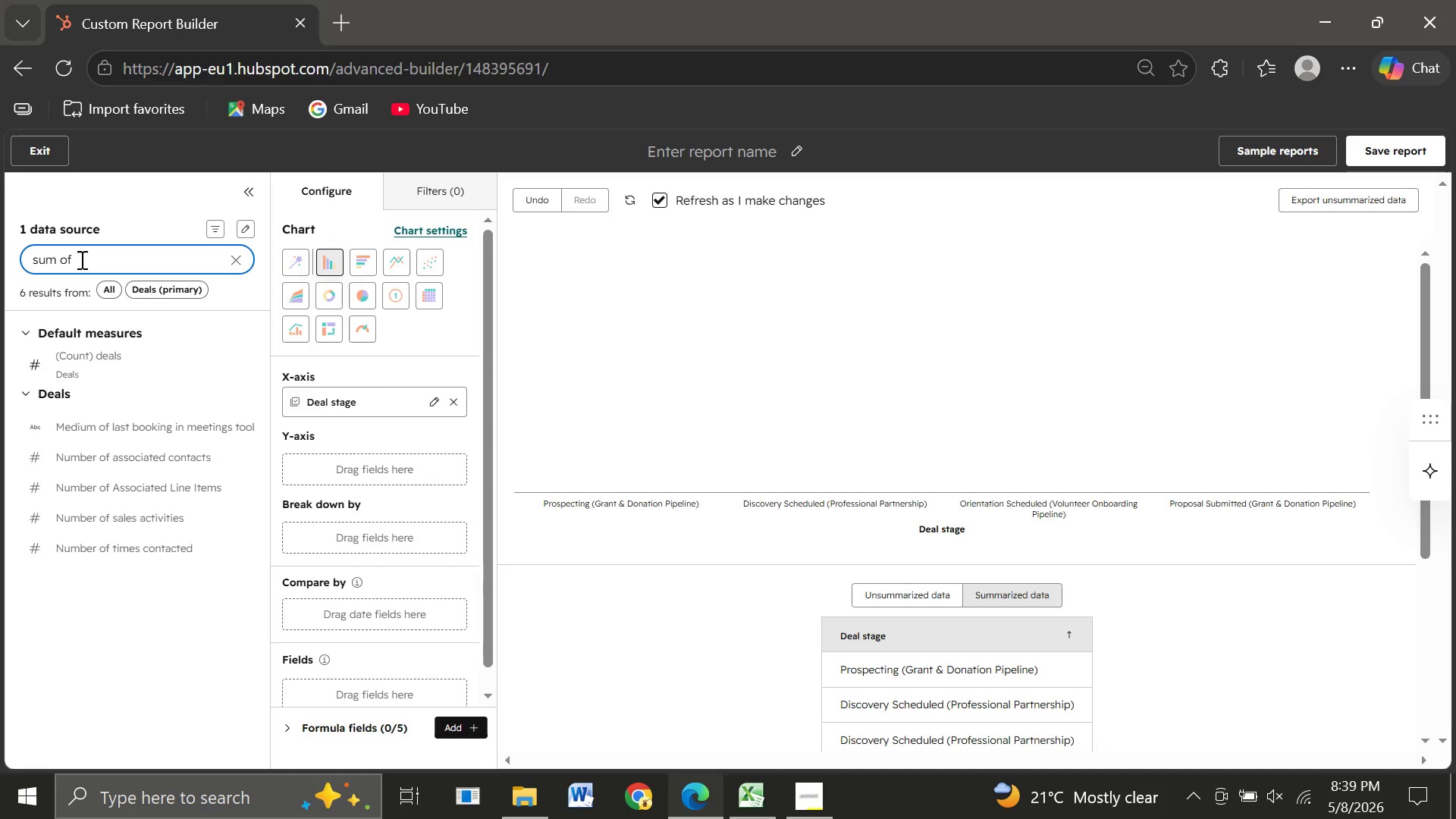 
hold_key(key=Backspace, duration=0.91)
 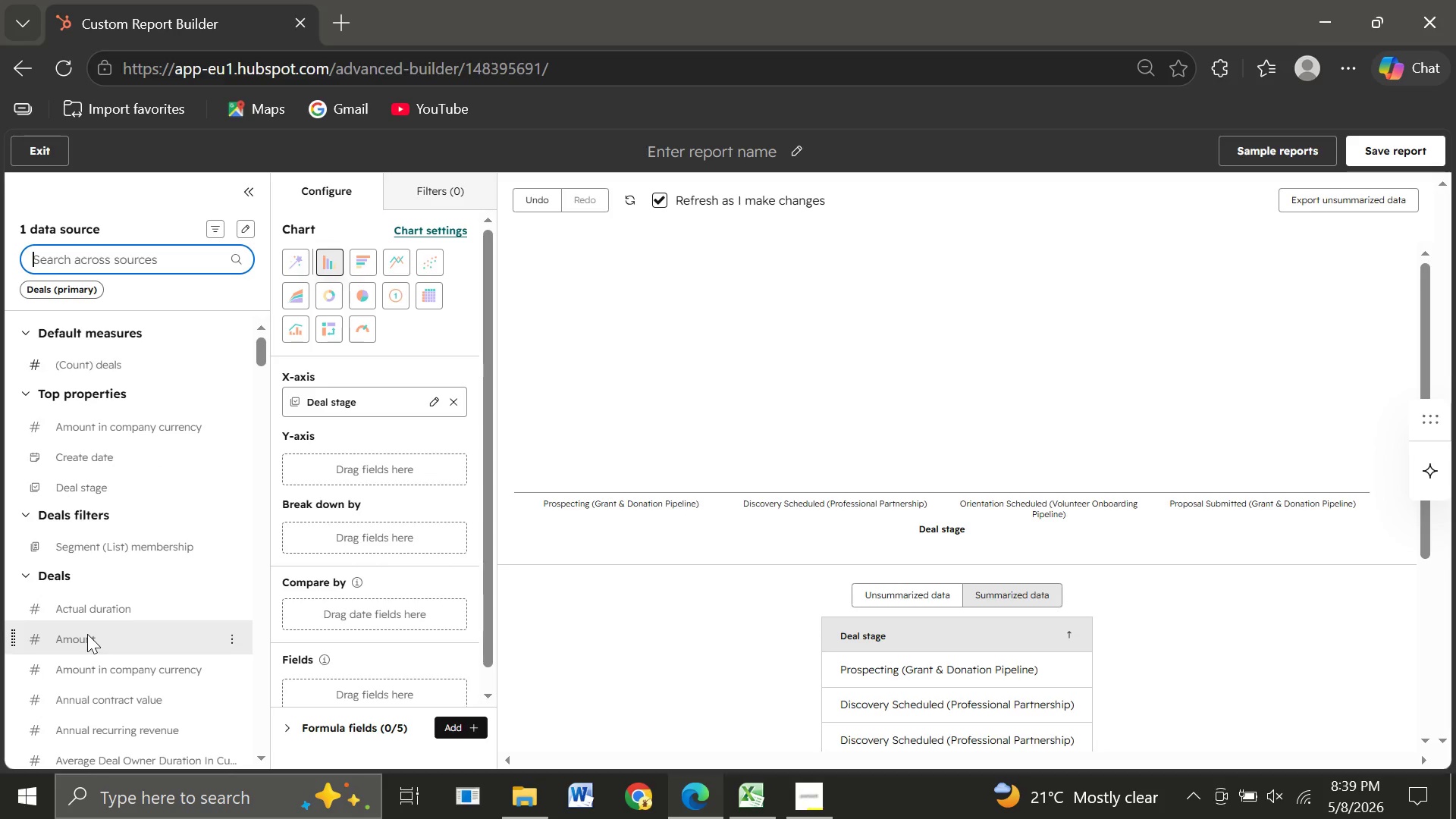 
left_click_drag(start_coordinate=[87, 634], to_coordinate=[281, 460])
 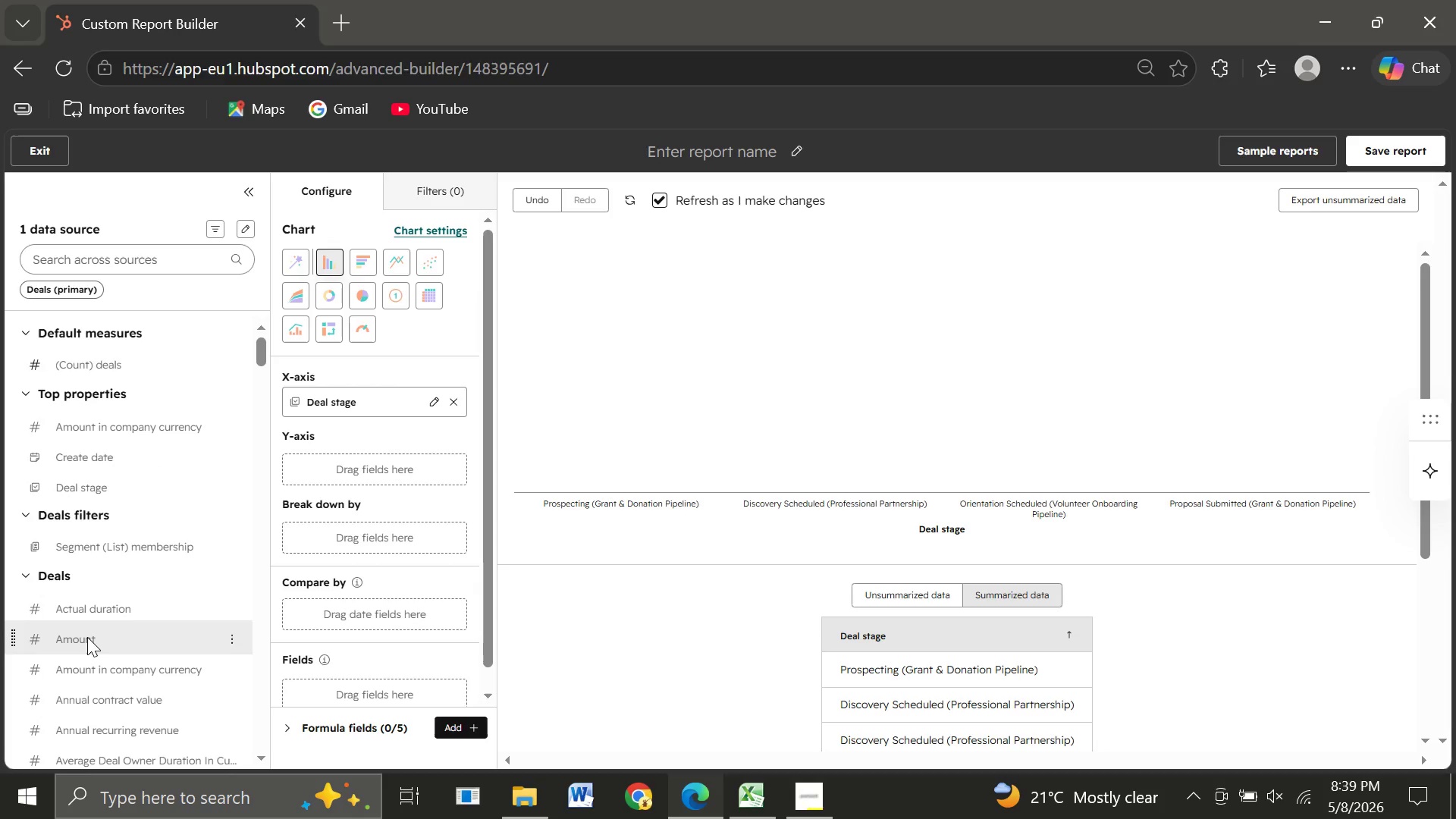 
left_click_drag(start_coordinate=[87, 637], to_coordinate=[281, 459])
 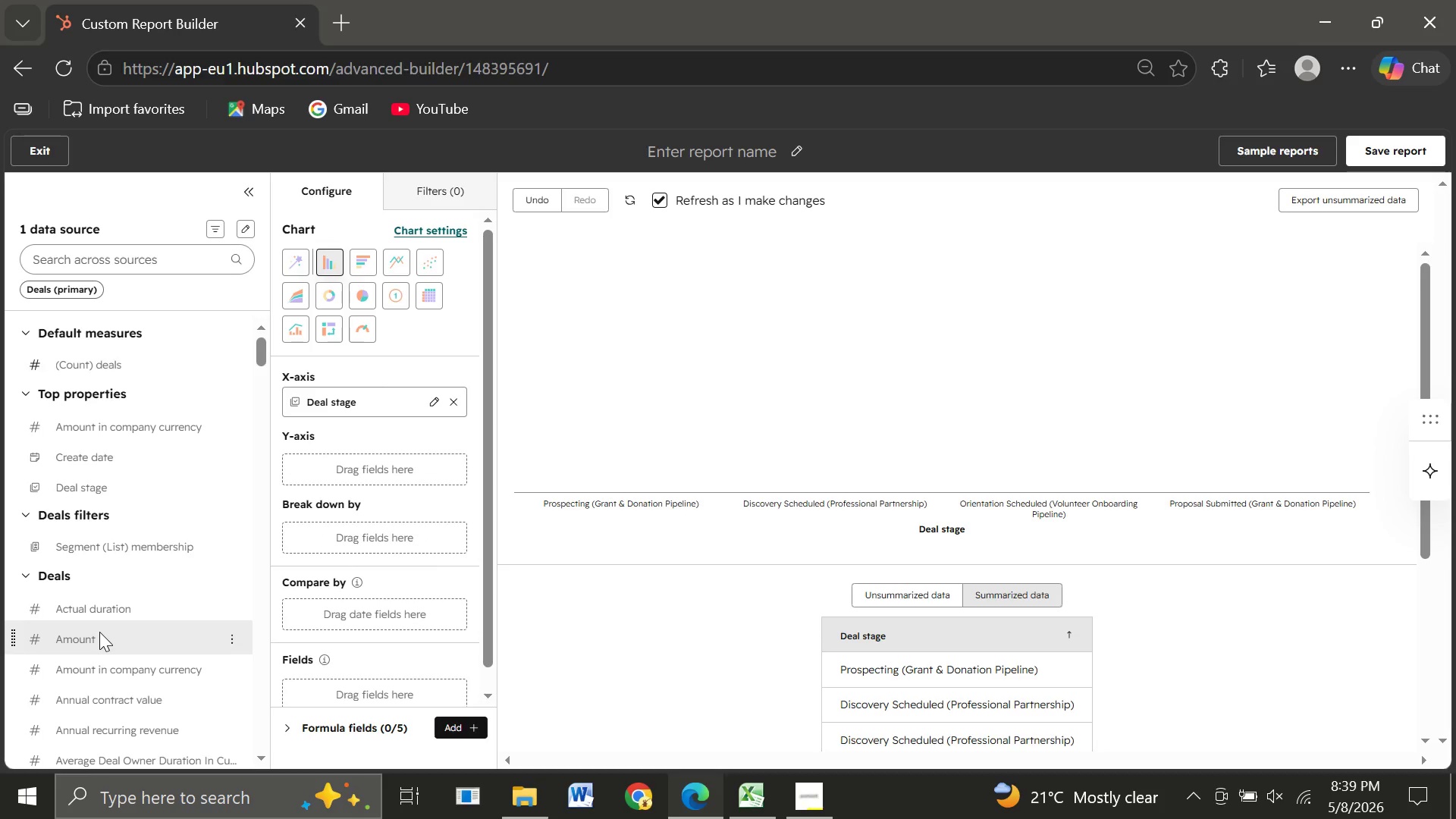 
left_click_drag(start_coordinate=[99, 632], to_coordinate=[284, 458])
 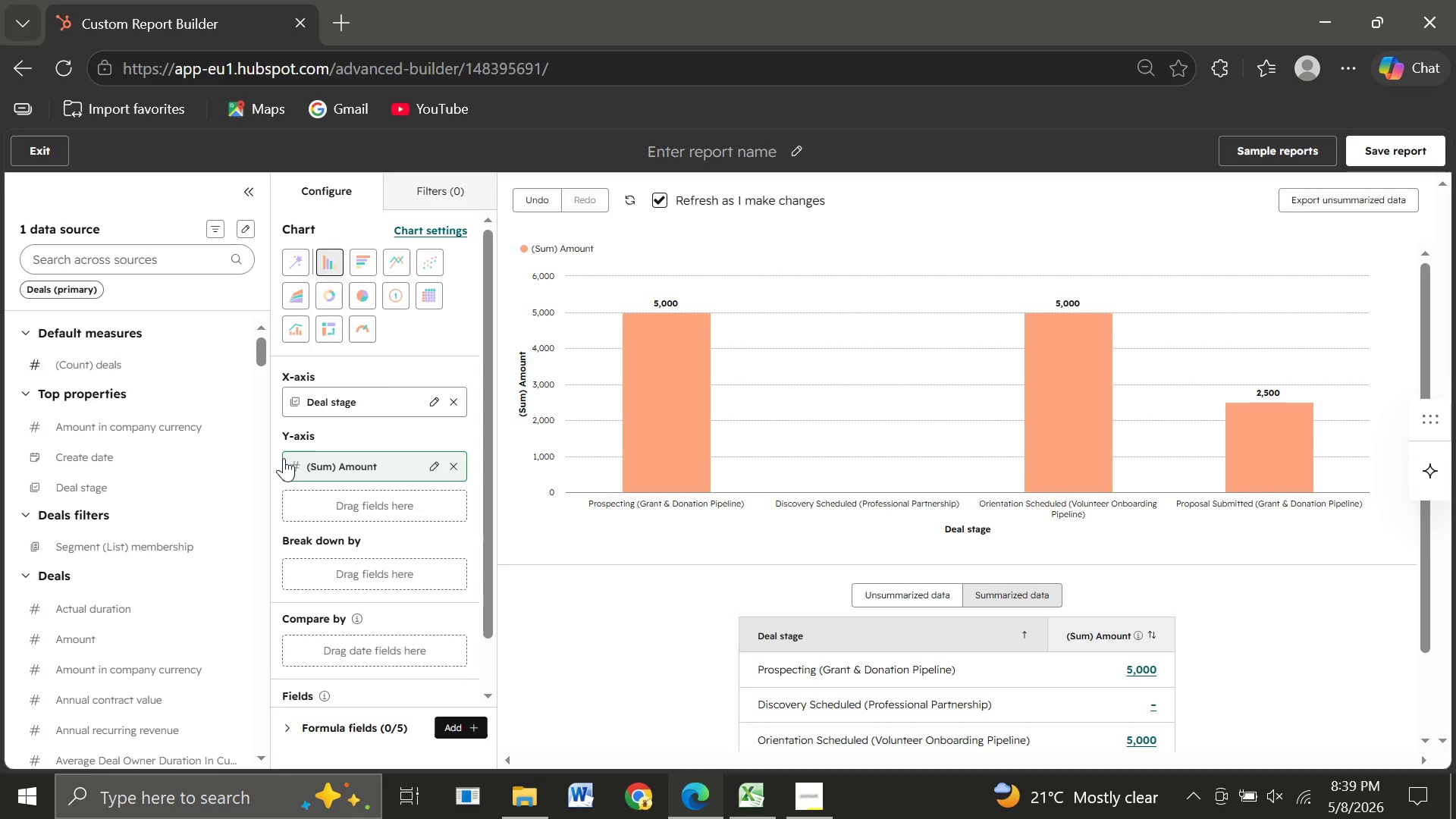 
wait(8.64)
 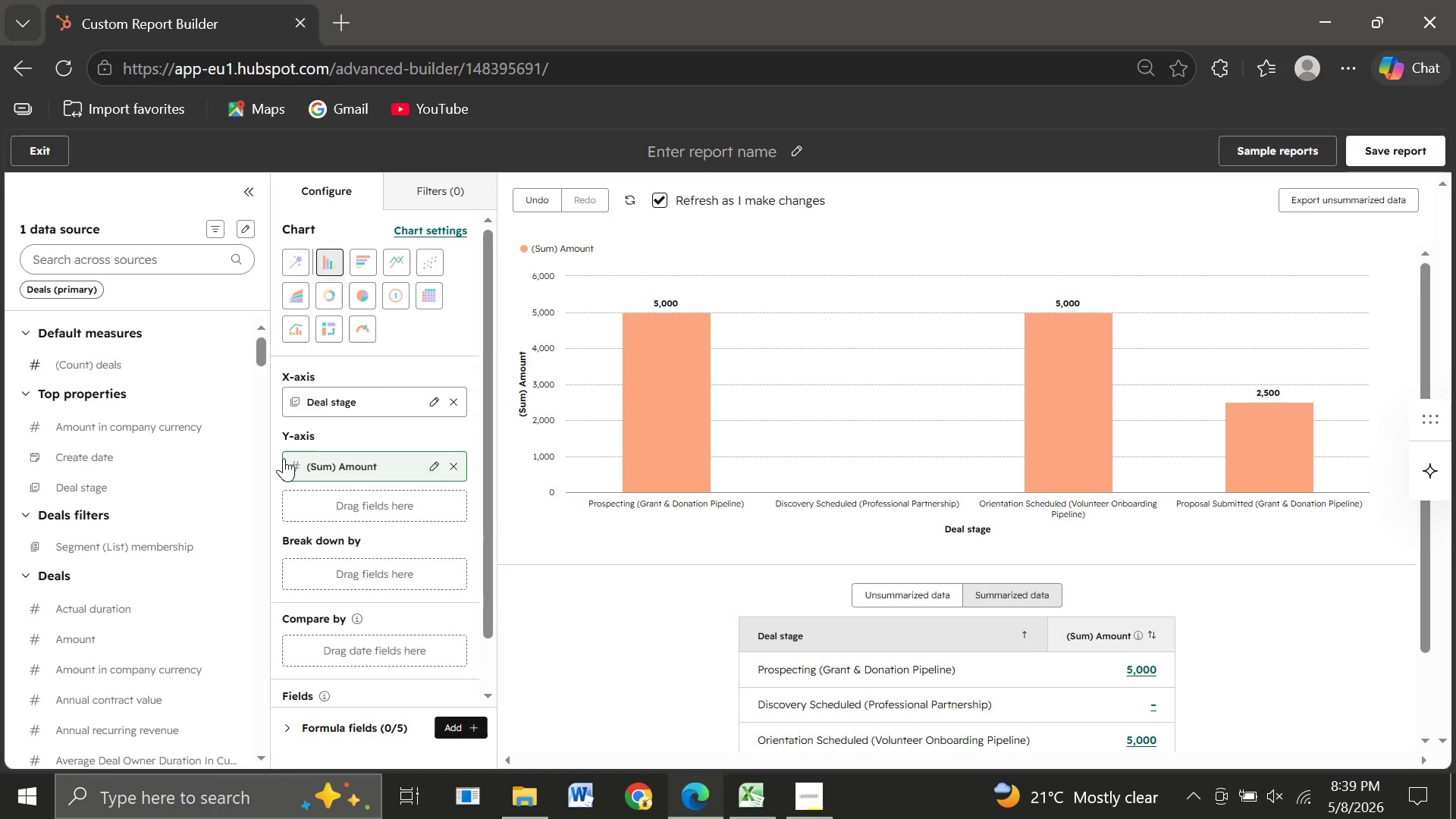 
left_click([429, 195])
 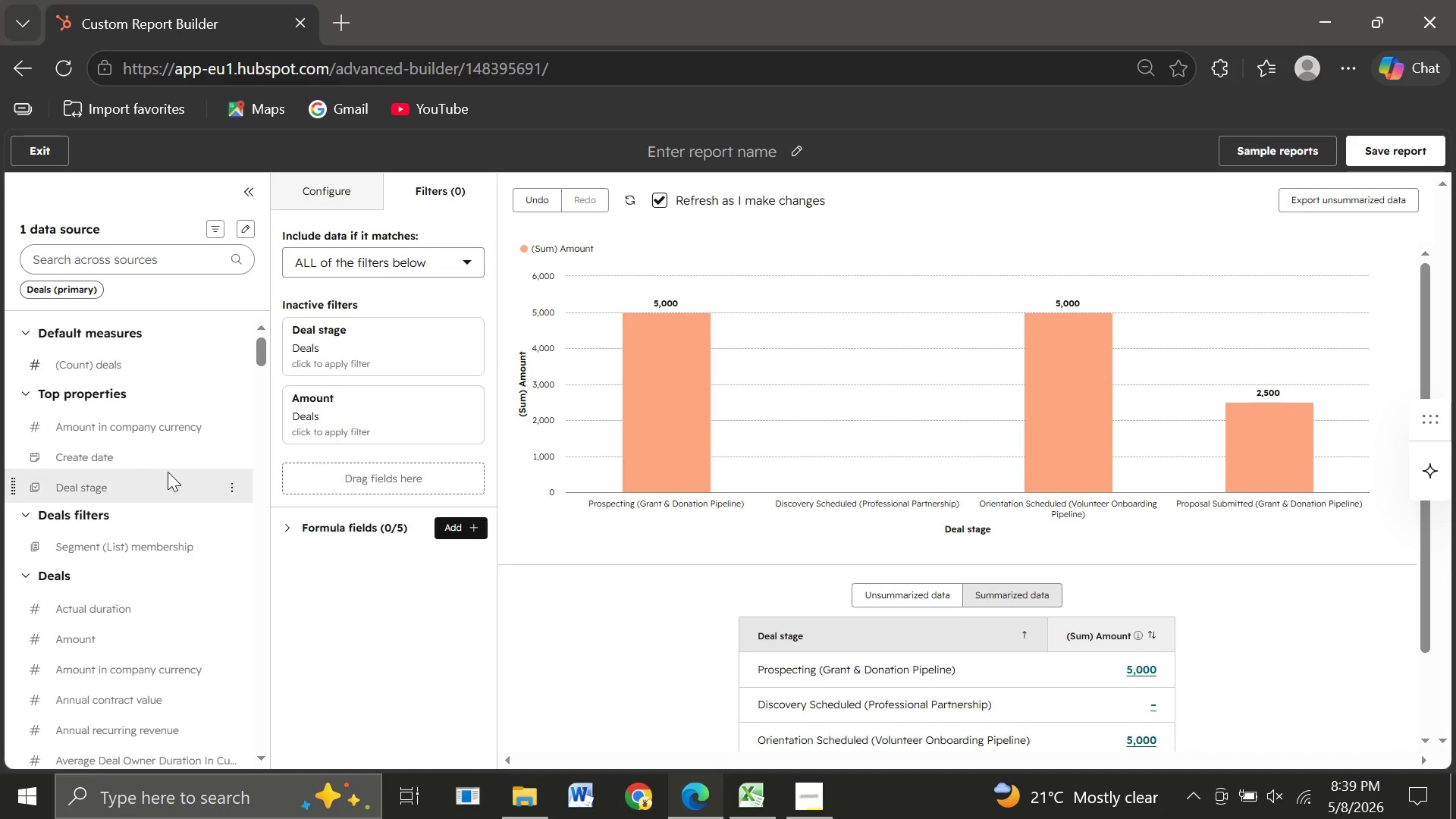 
wait(5.33)
 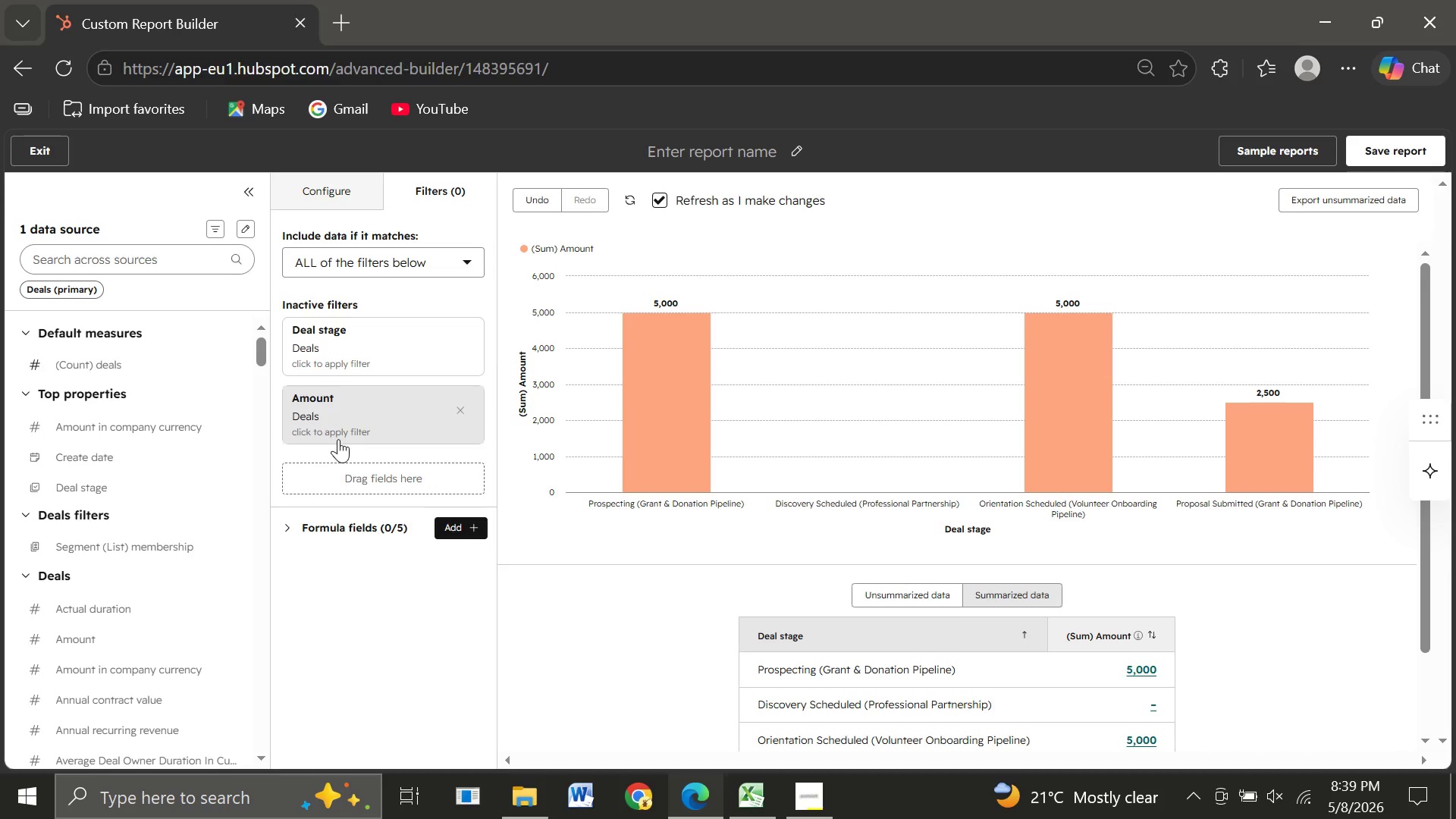 
left_click([115, 255])
 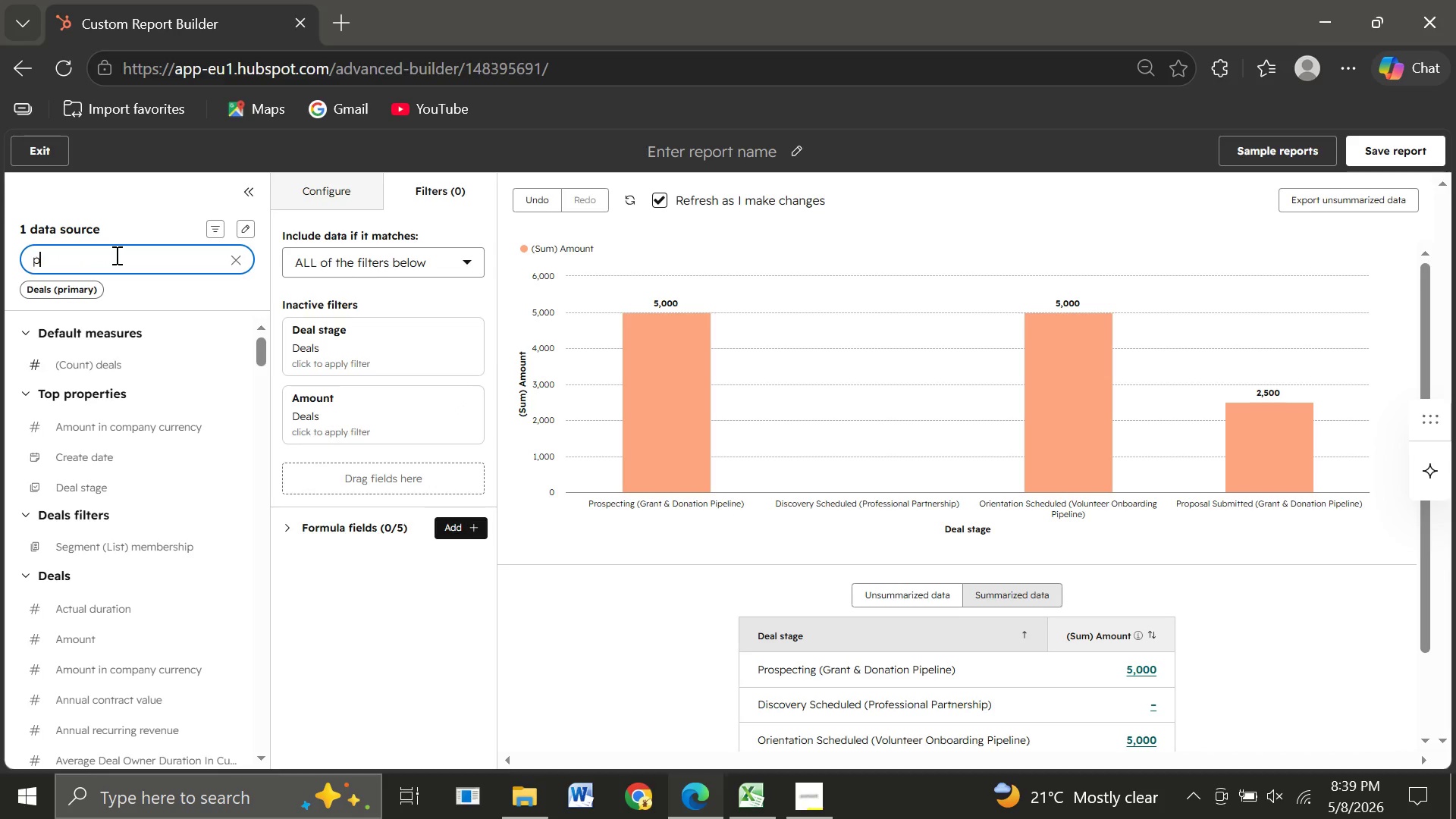 
type(pip)
 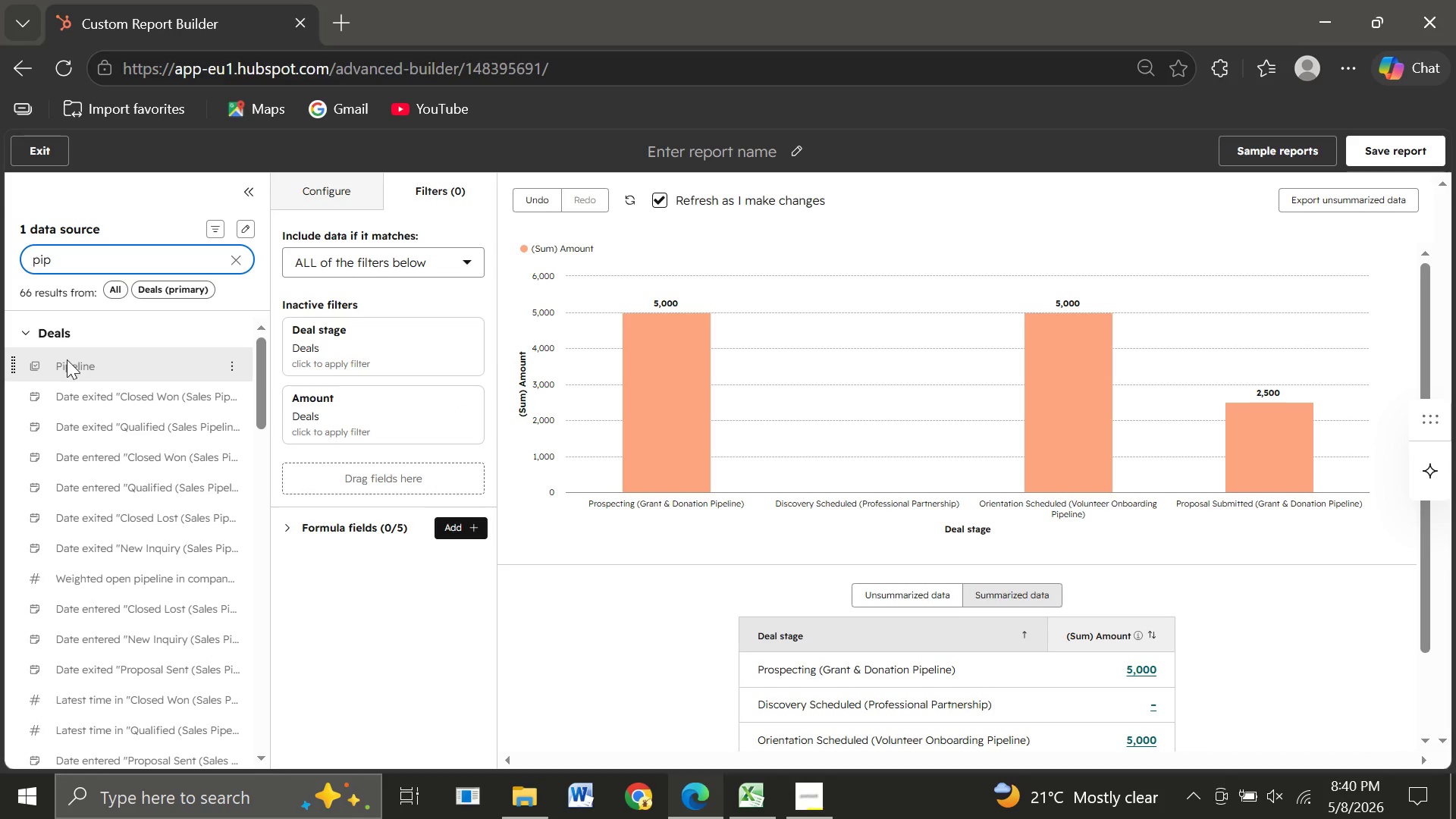 
left_click_drag(start_coordinate=[65, 359], to_coordinate=[293, 465])
 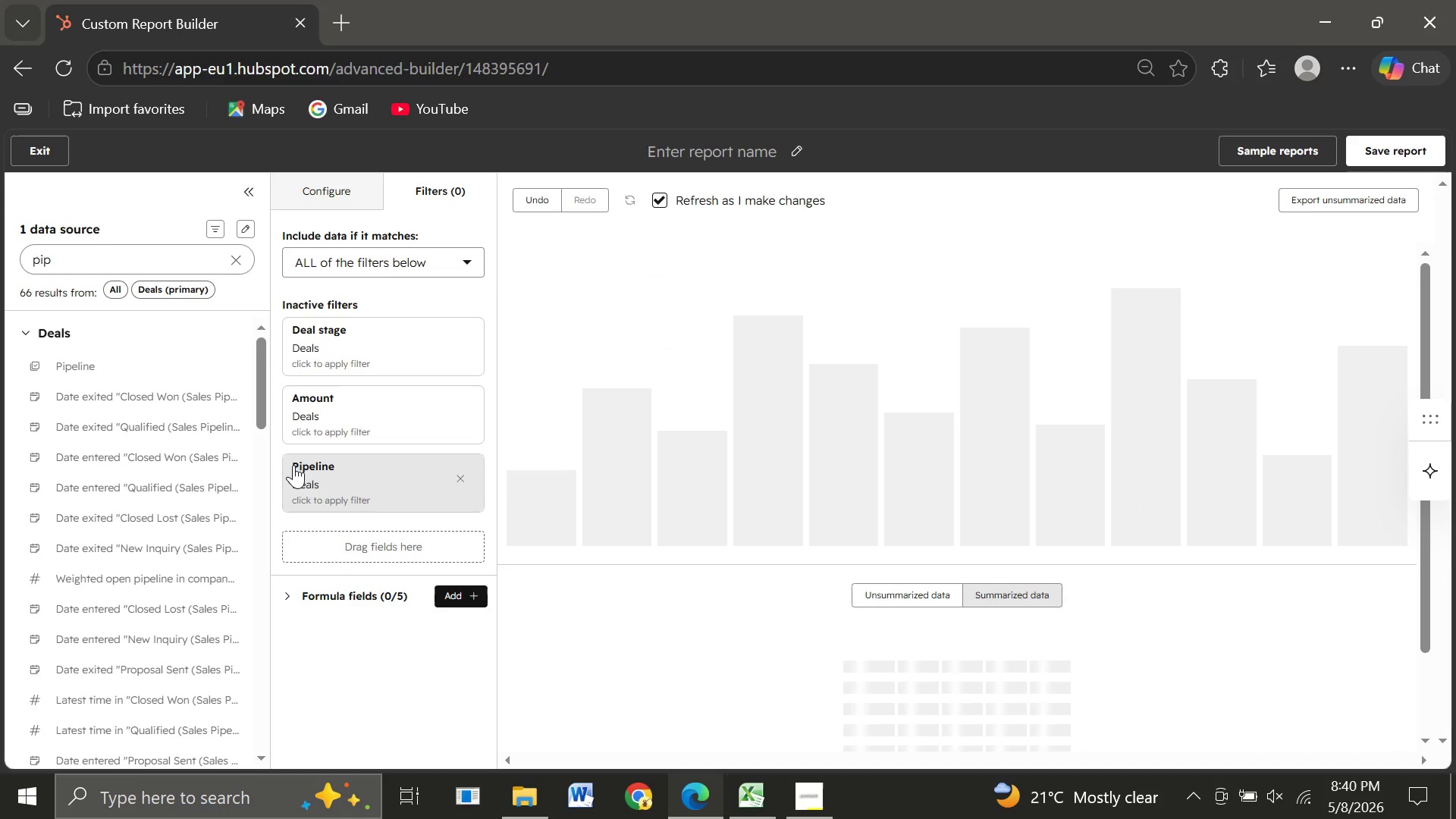 
left_click([293, 465])
 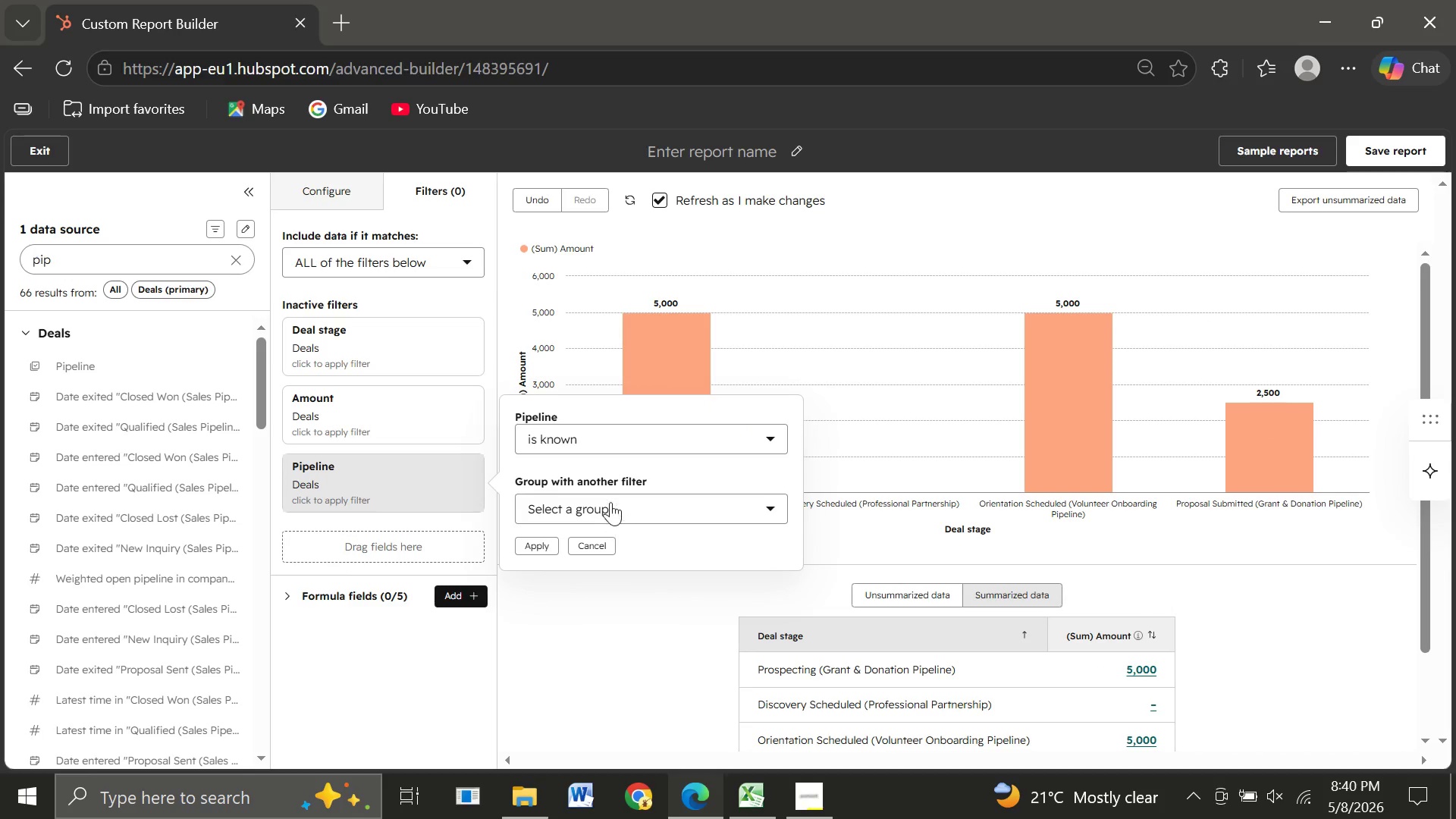 
wait(5.55)
 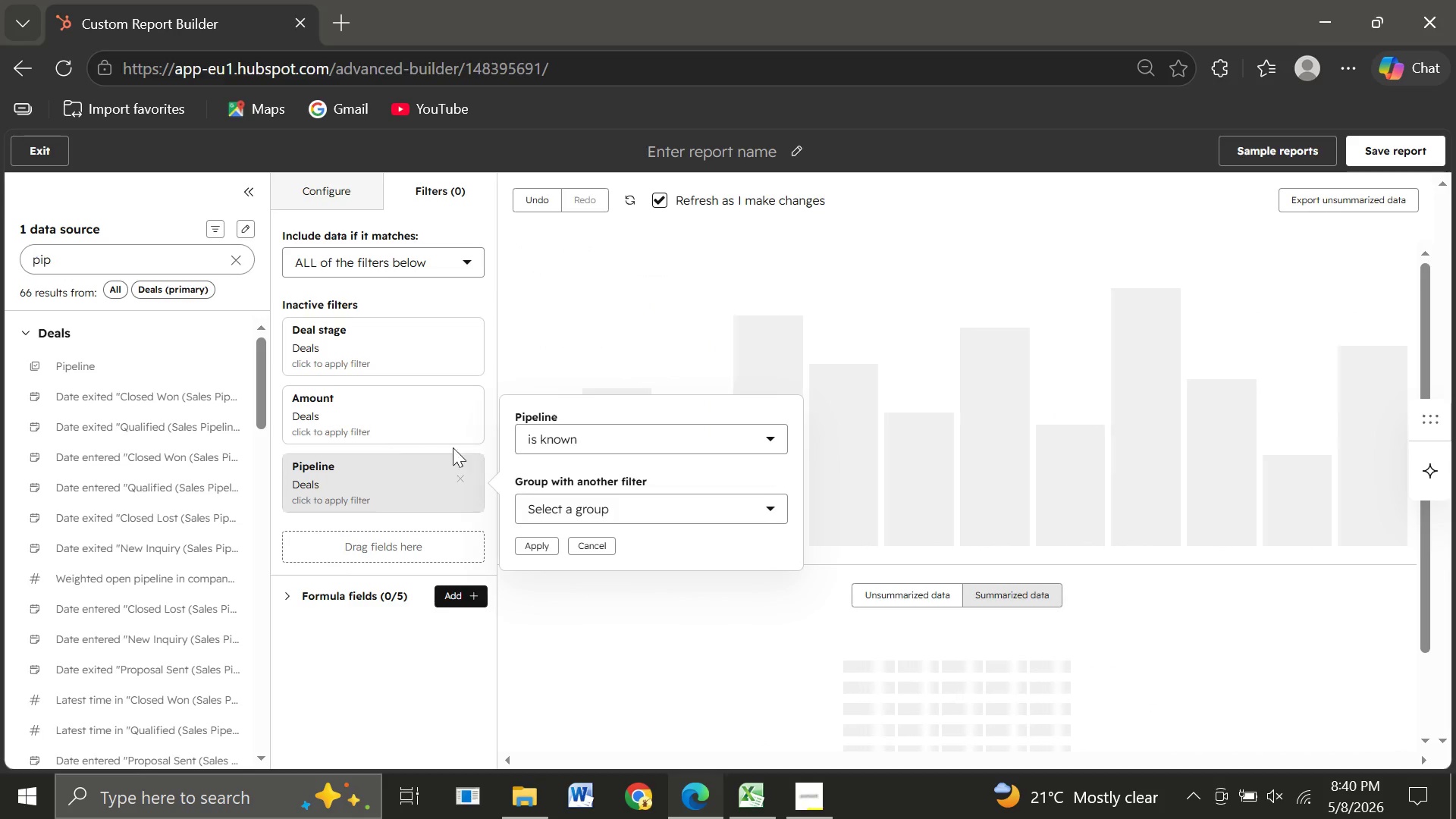 
left_click([548, 441])
 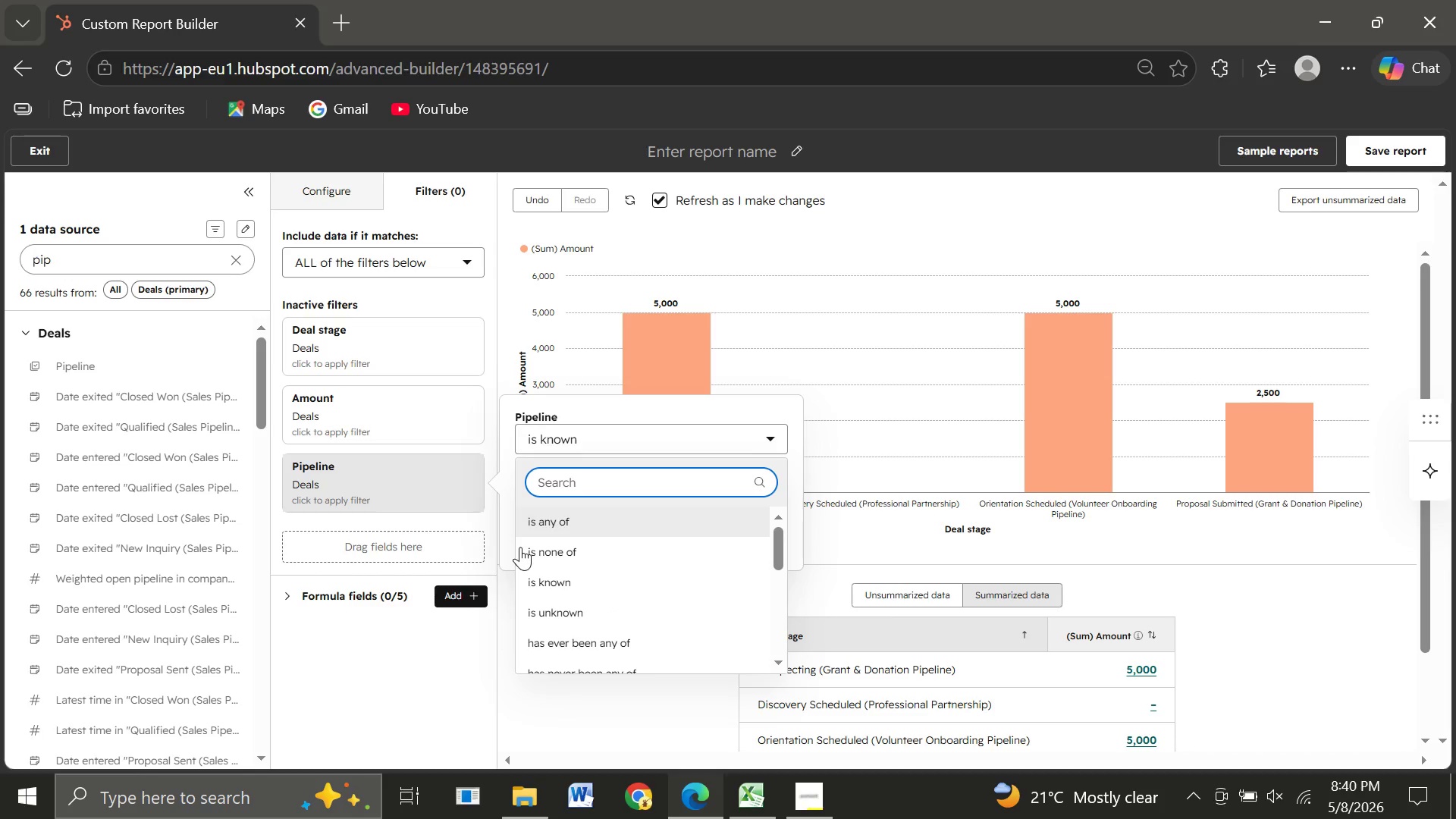 
wait(6.89)
 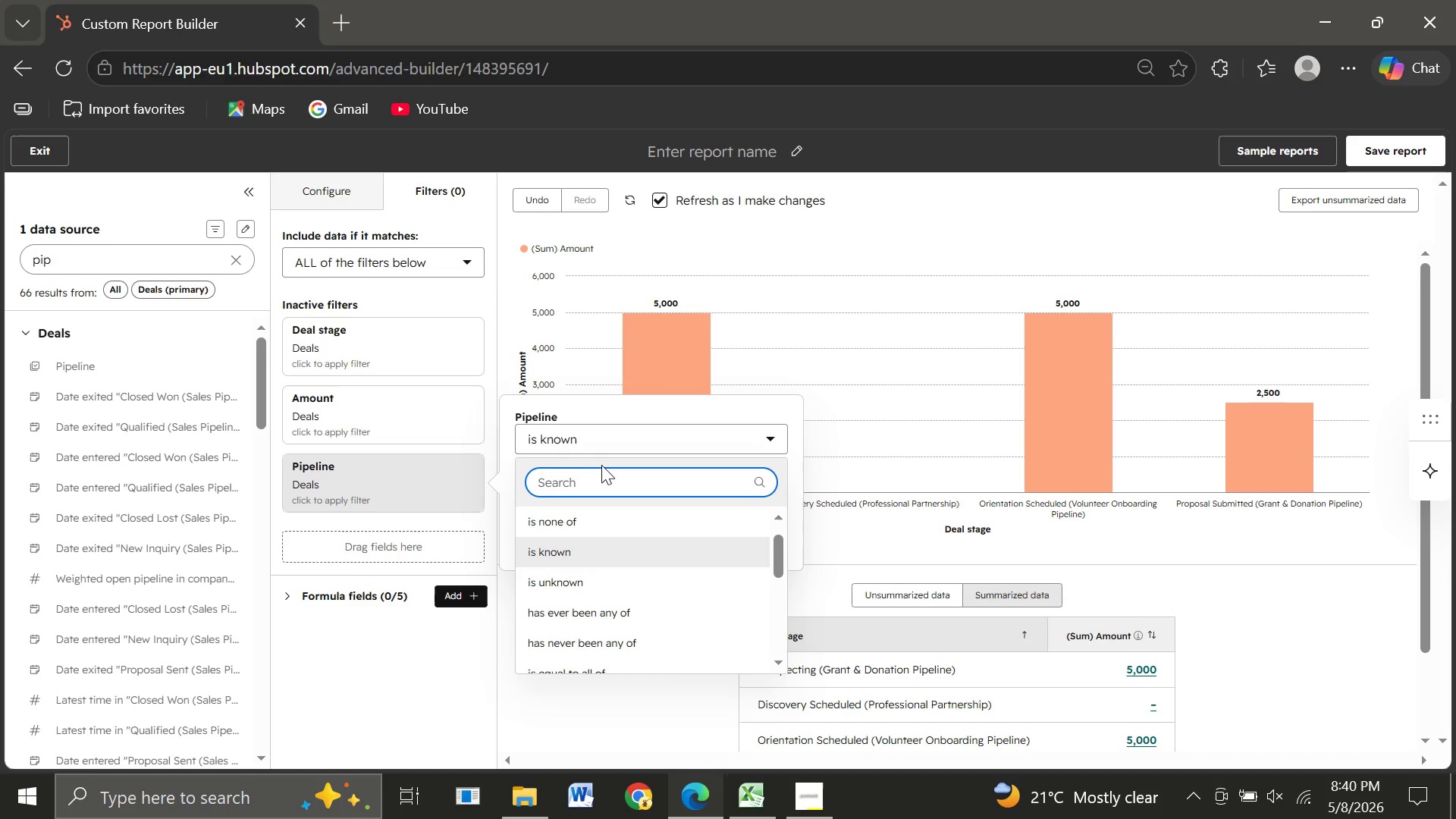 
left_click([551, 507])
 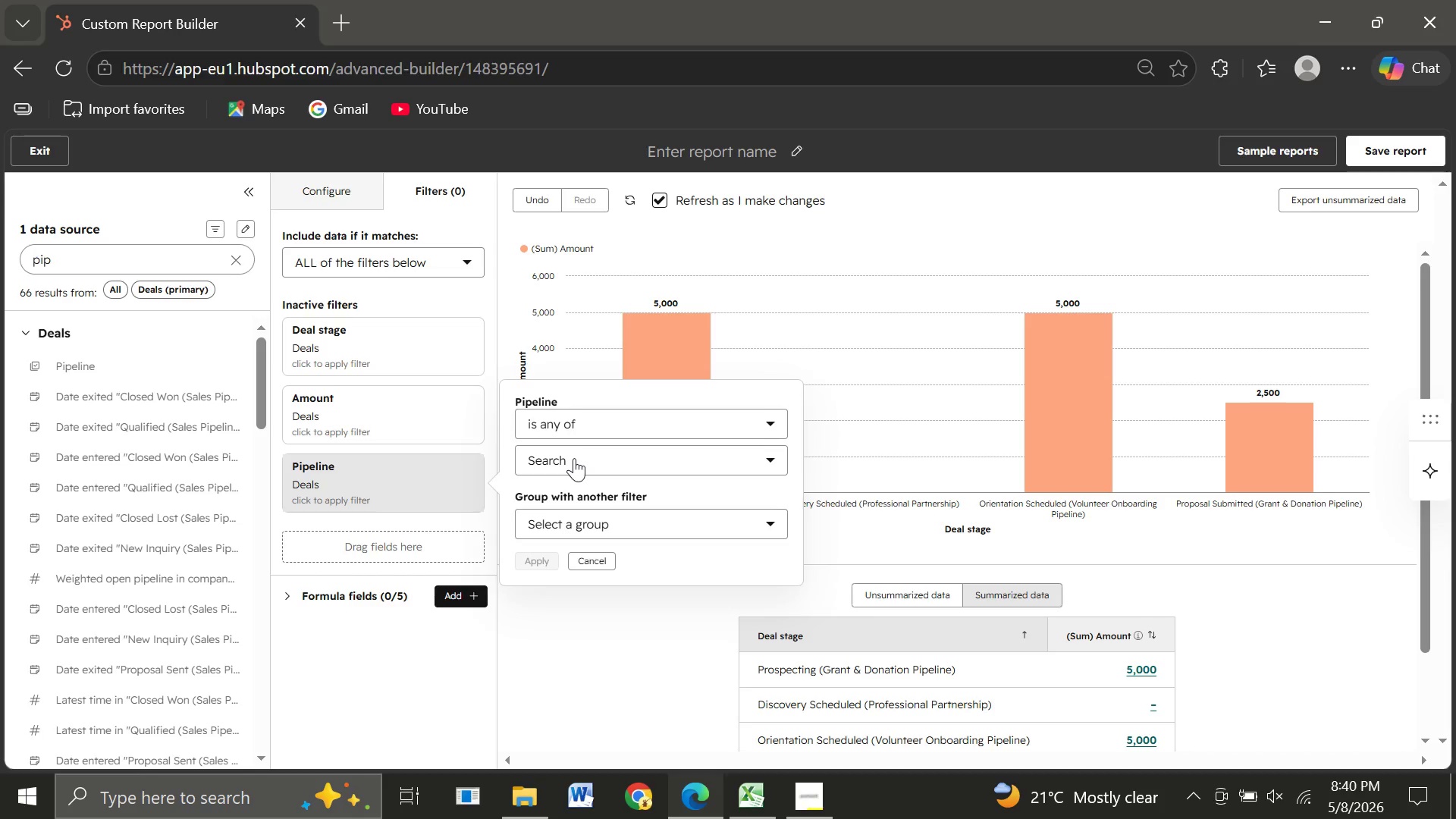 
left_click([574, 458])
 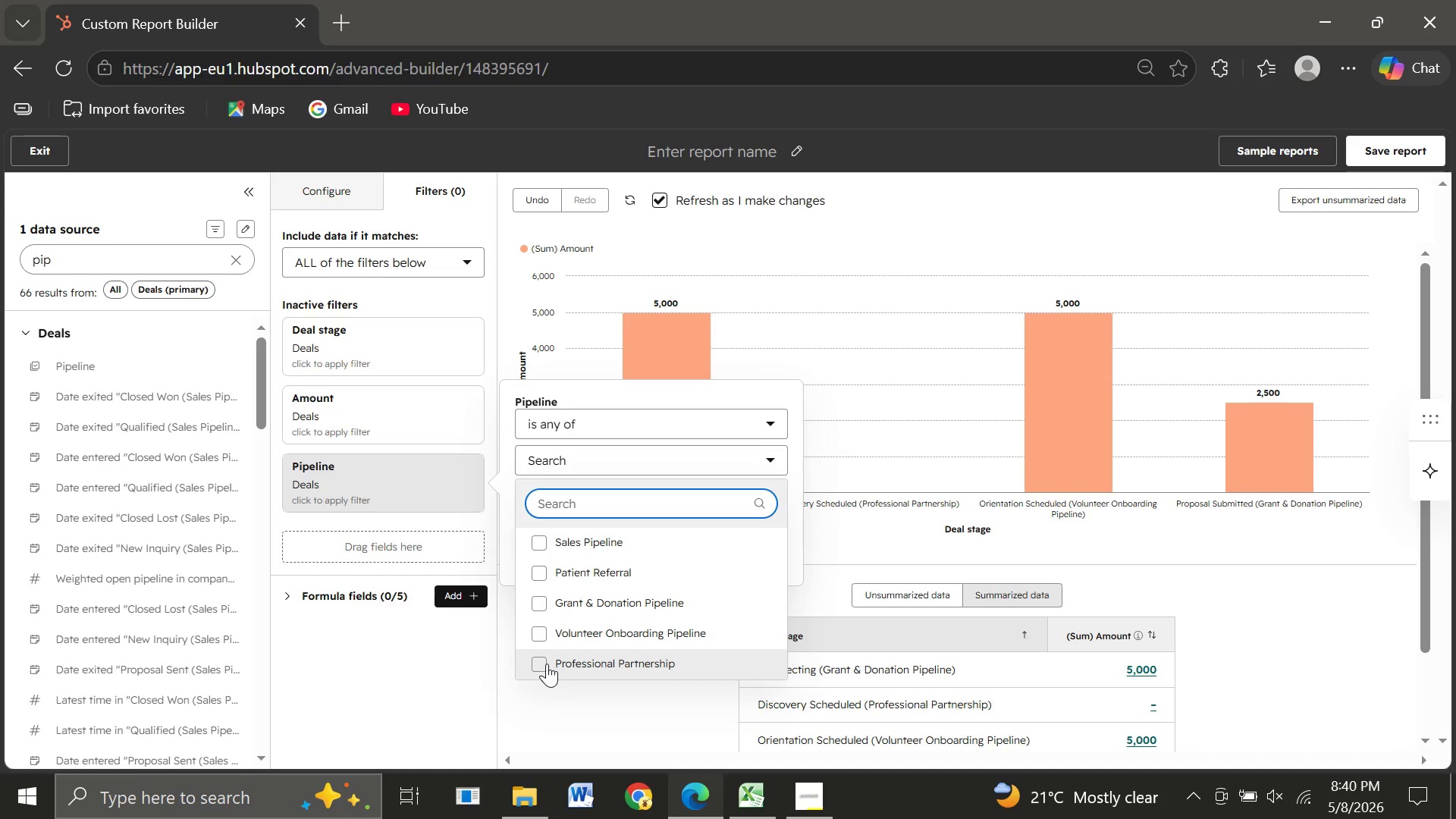 
left_click([539, 662])
 